 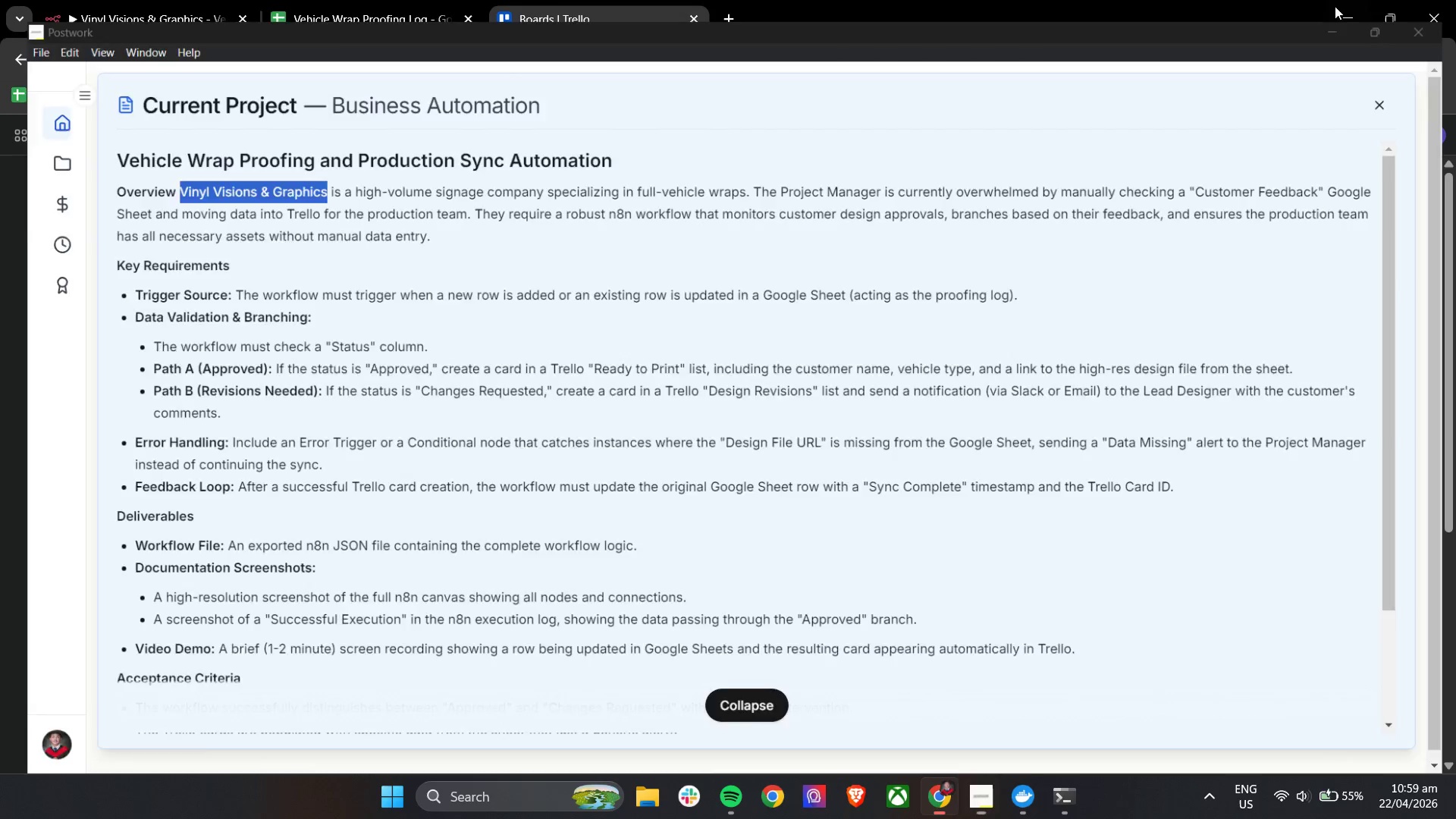 
key(Control+V)
 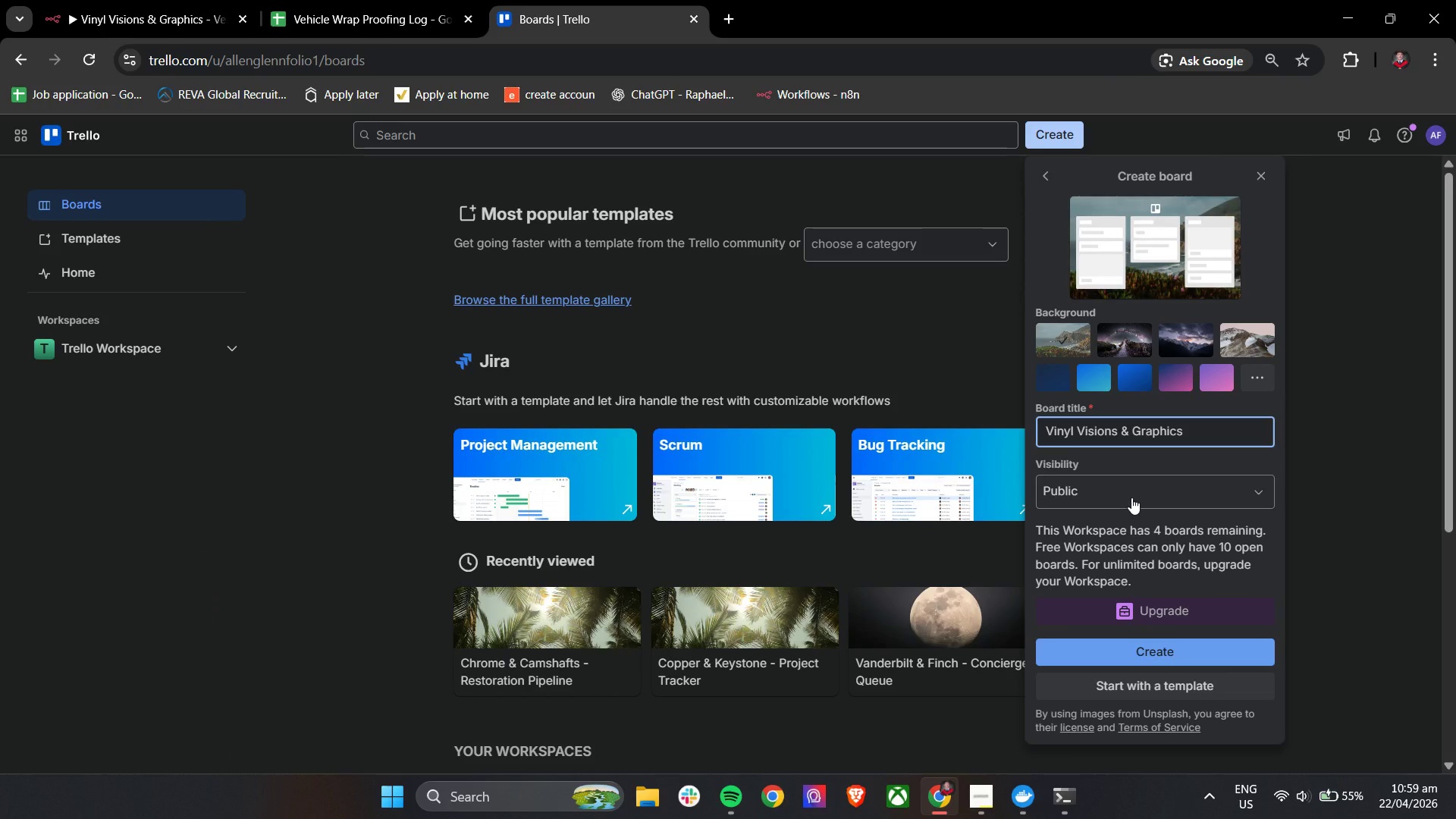 
type( - Vehicle Wa)
key(Backspace)
type(rap Production Pipeline)
 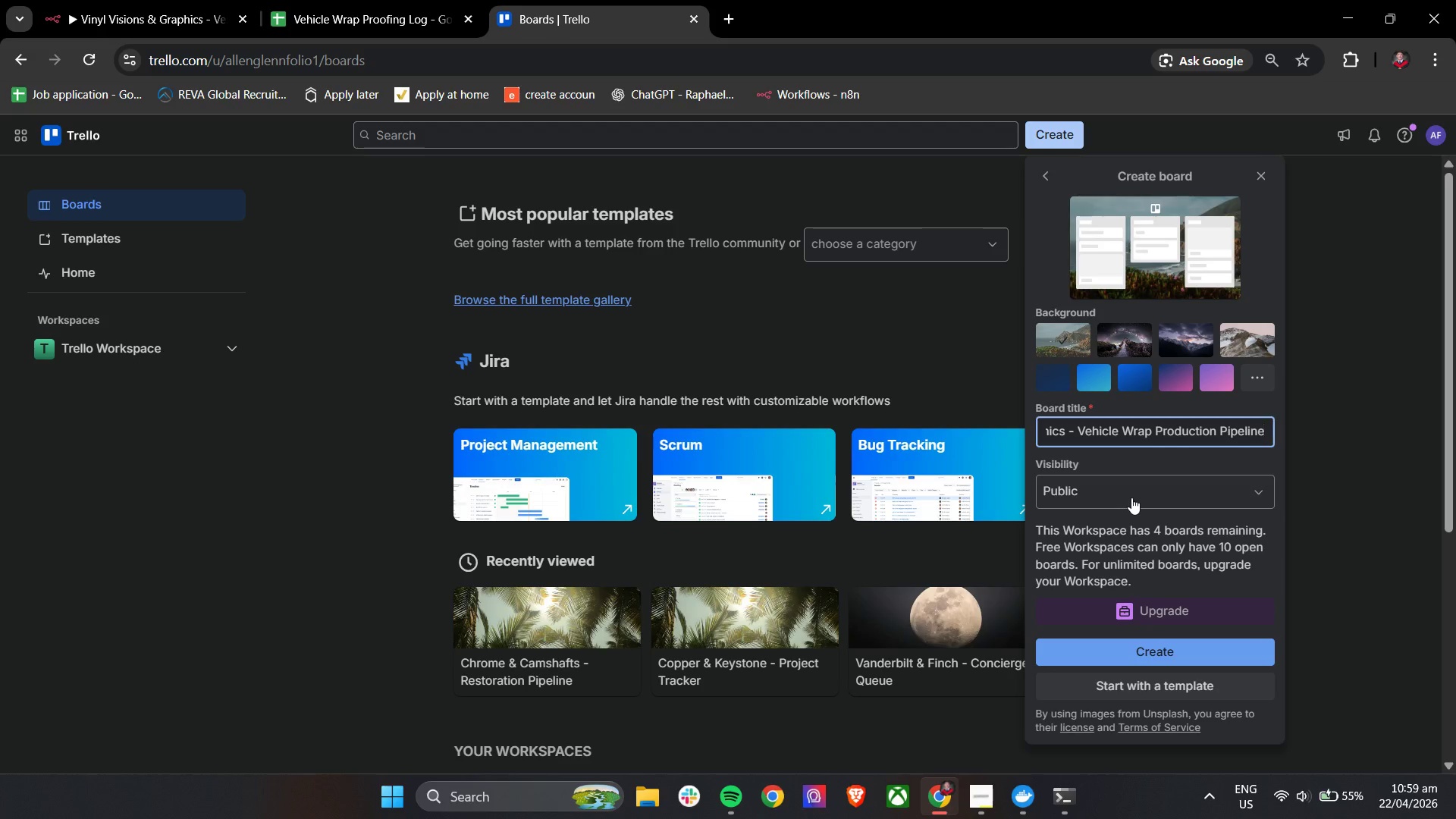 
left_click([1164, 653])
 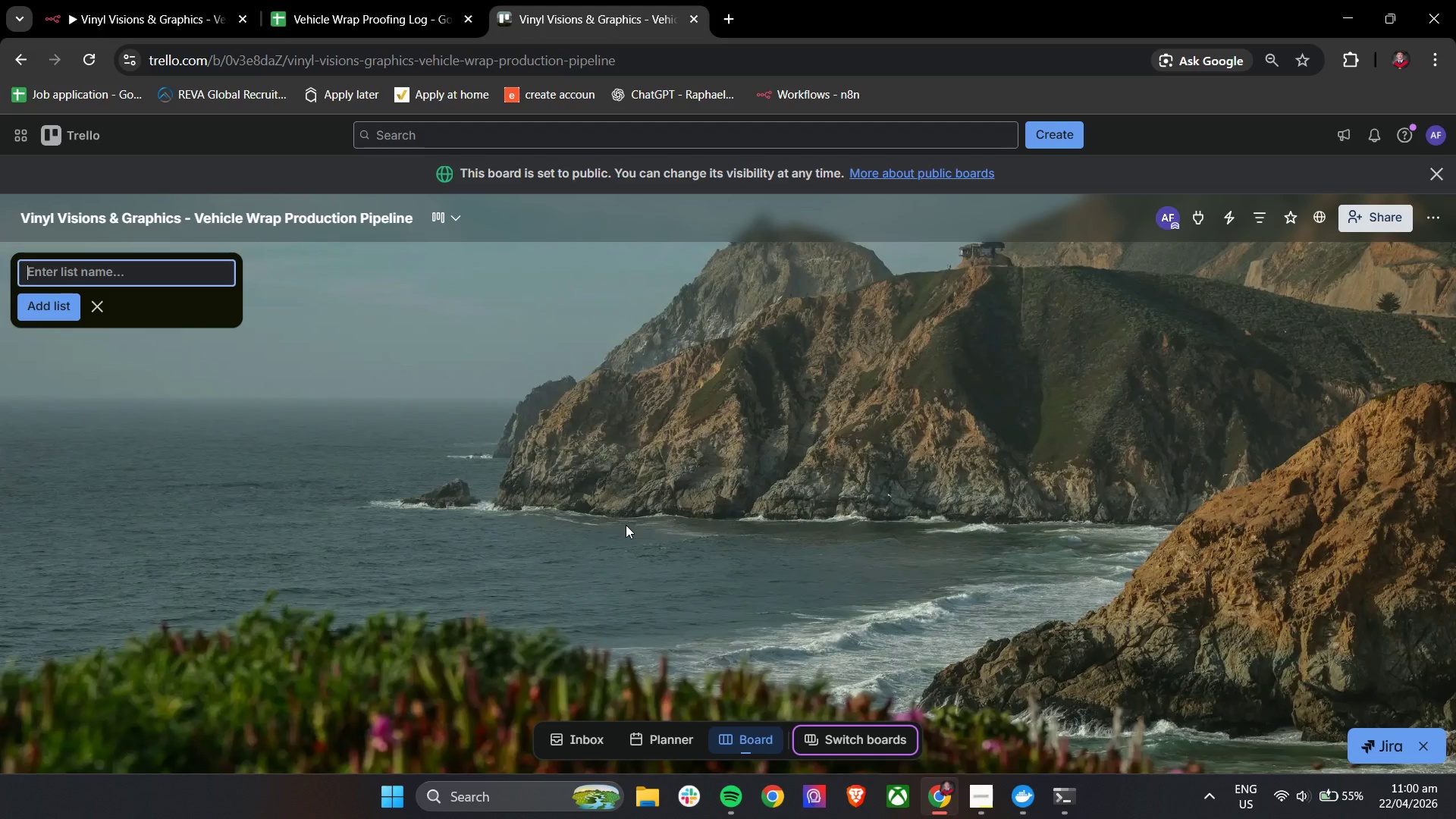 
wait(21.52)
 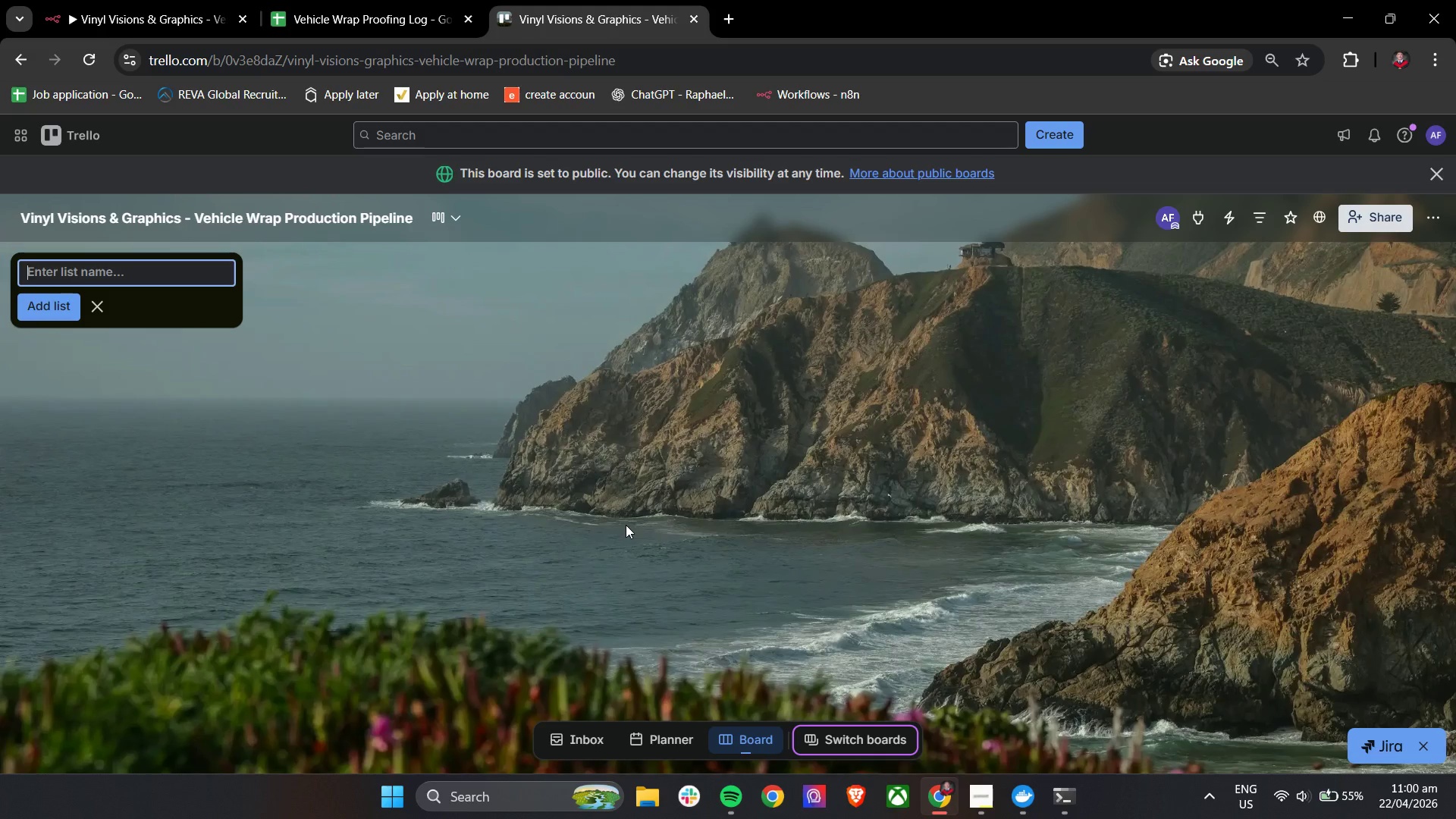 
left_click([59, 272])
 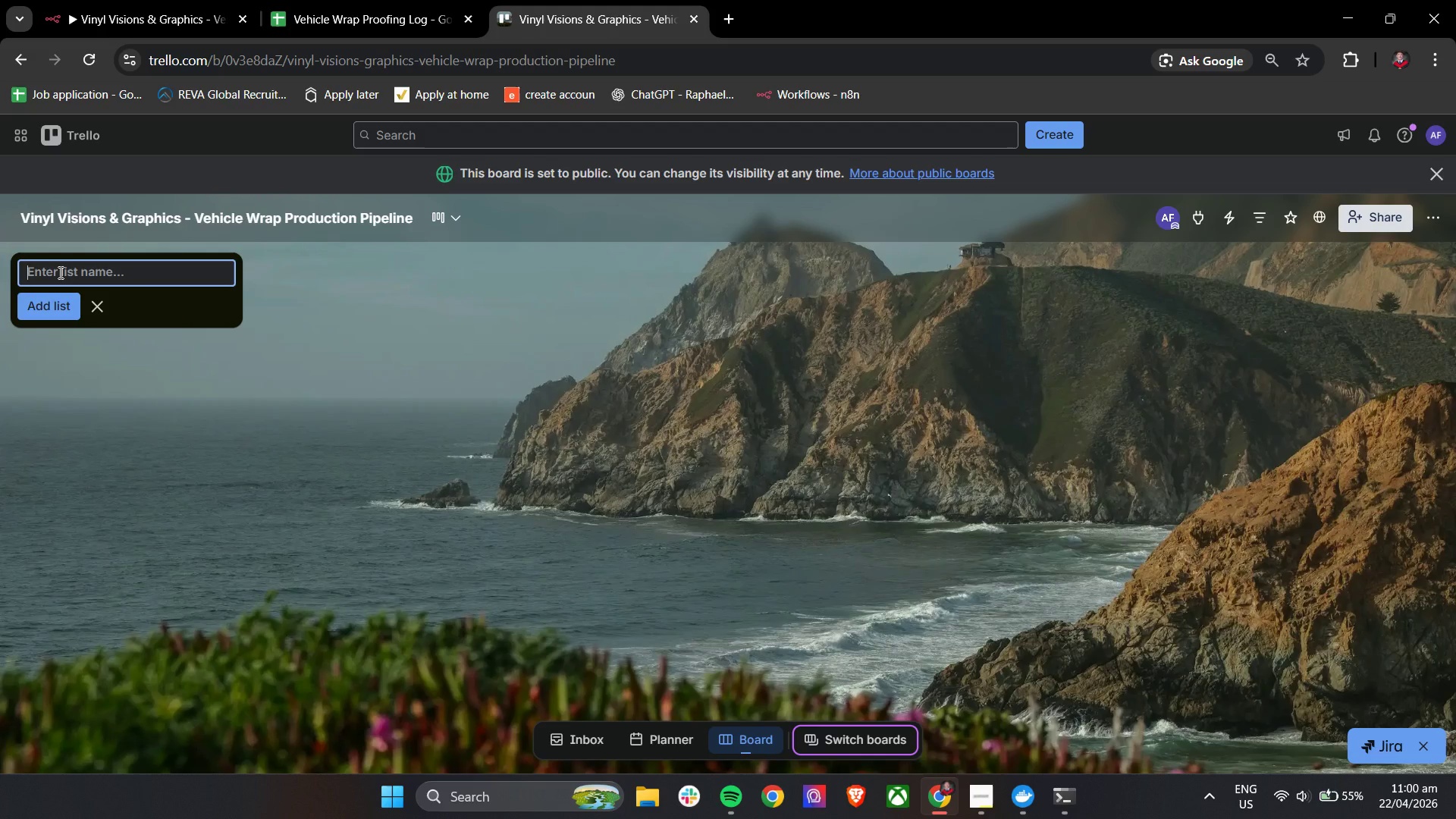 
wait(40.95)
 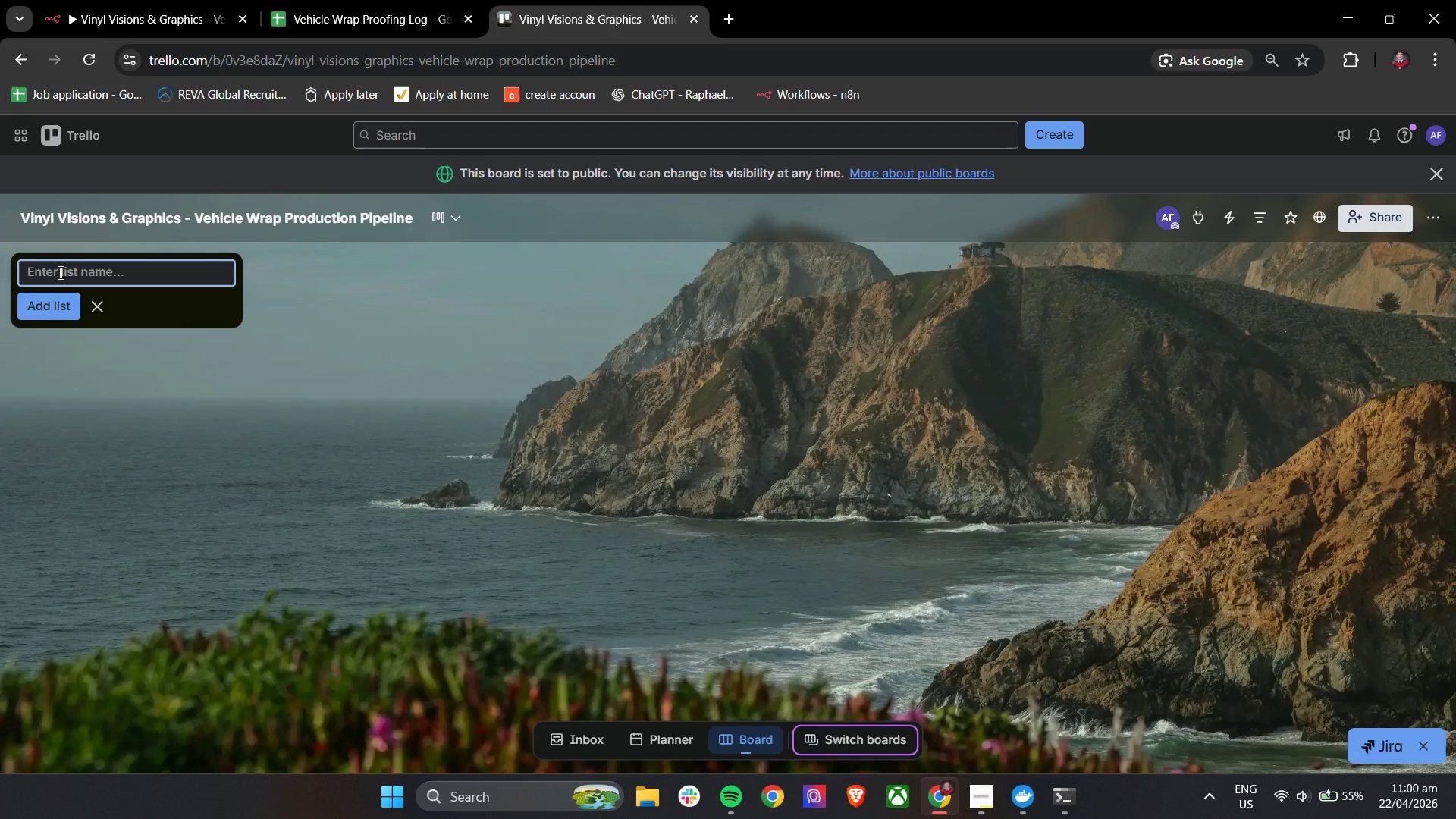 
type(Ready )
 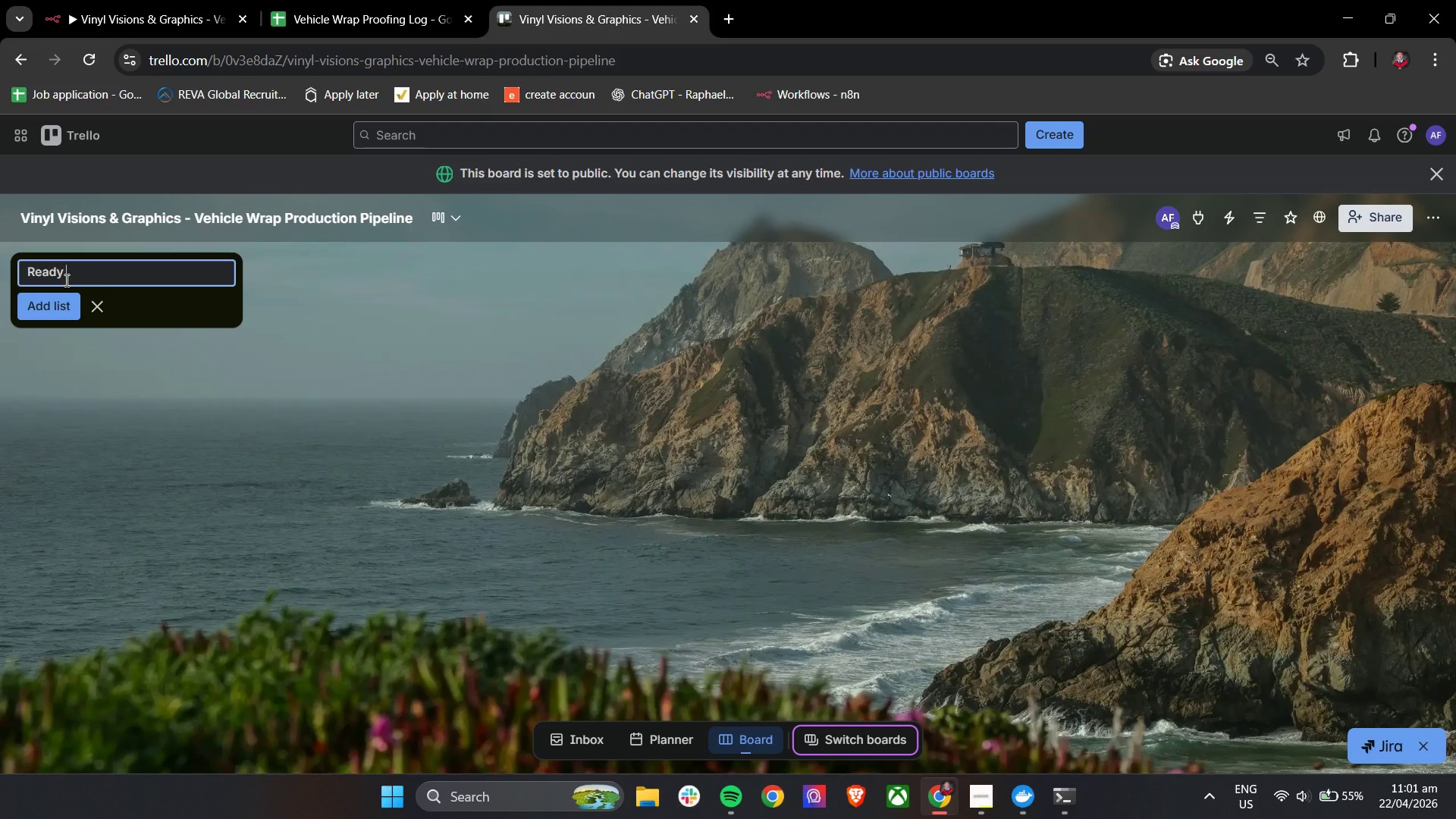 
wait(14.47)
 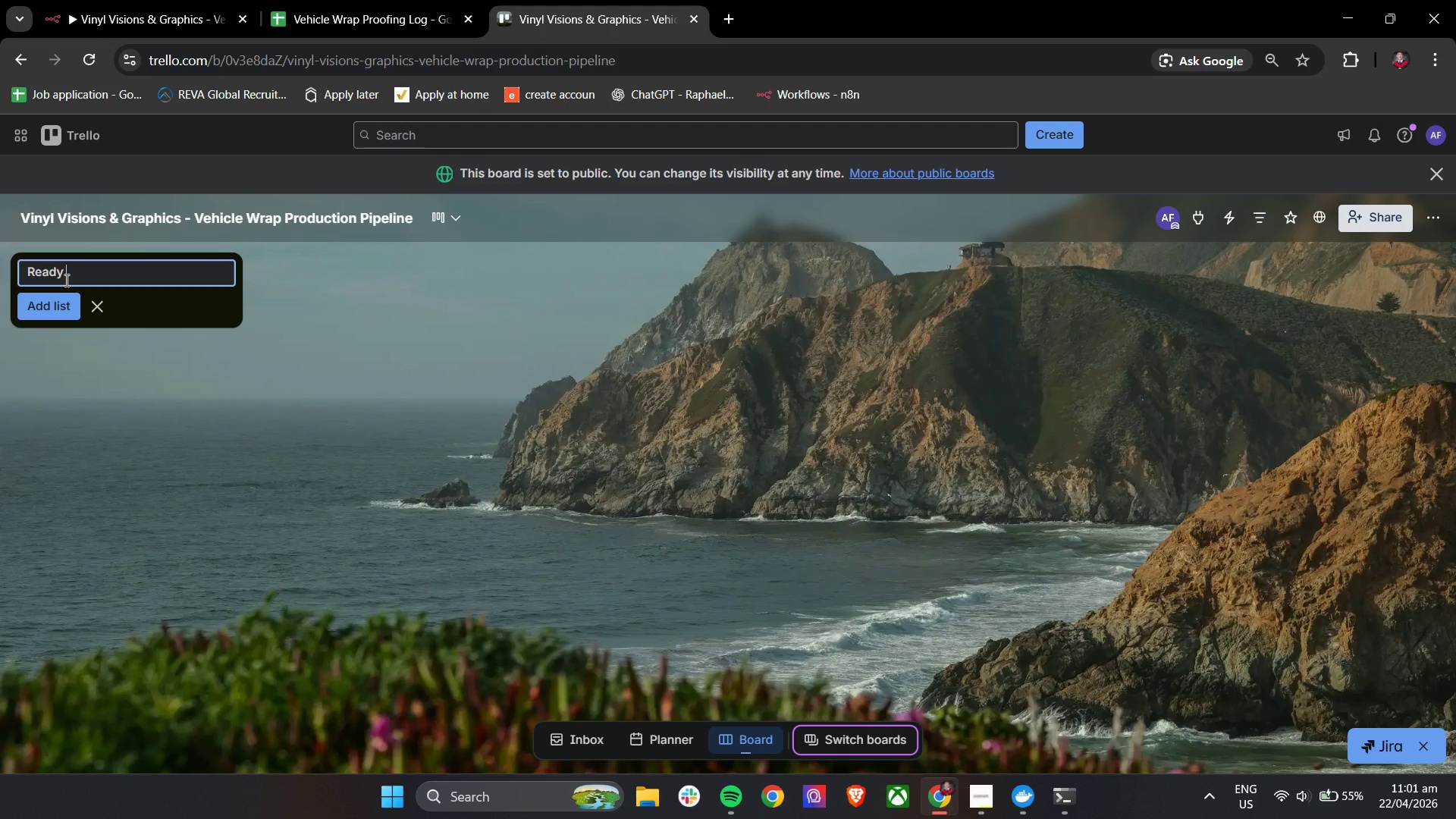 
type(to Print)
 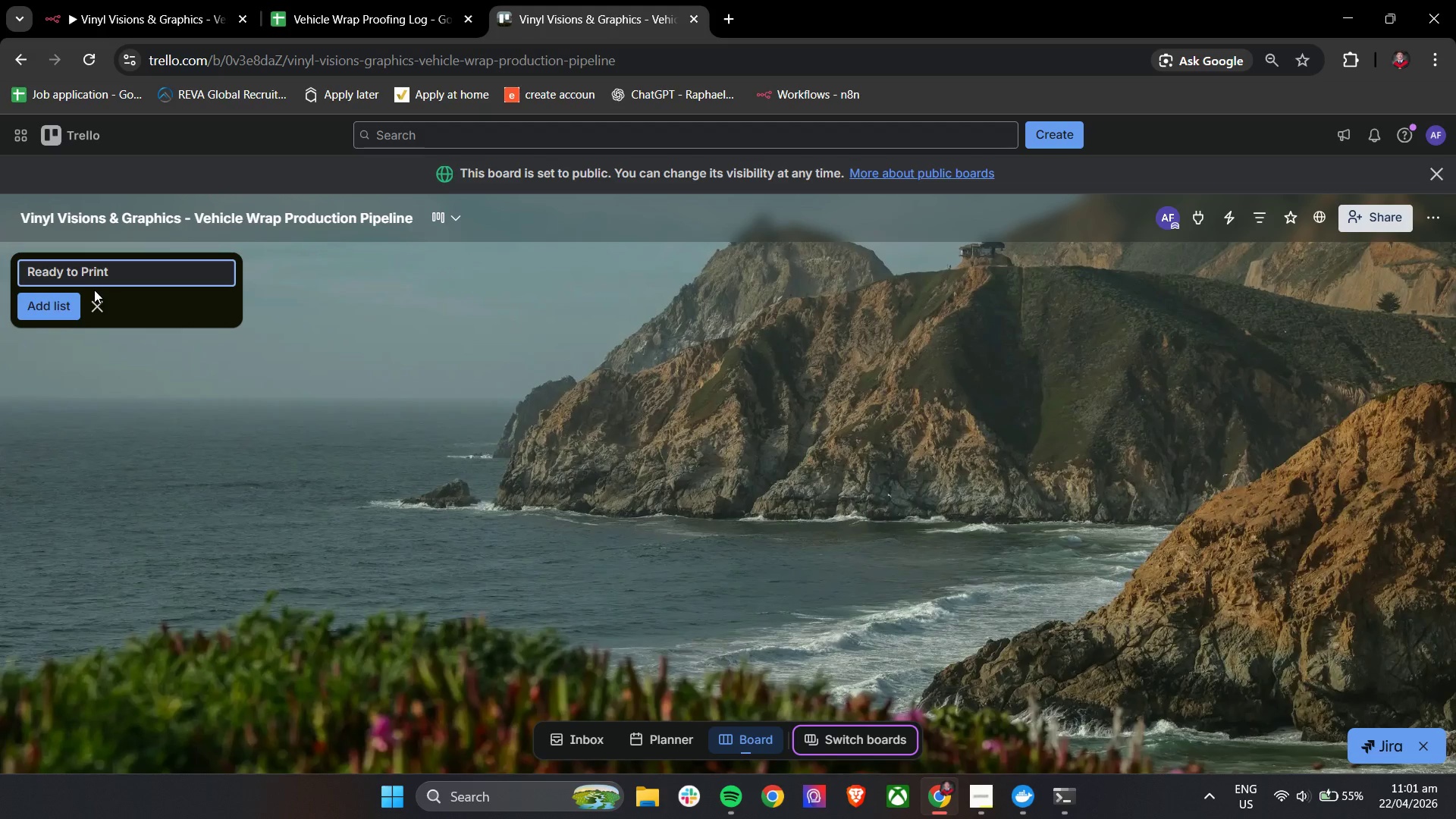 
left_click([36, 307])
 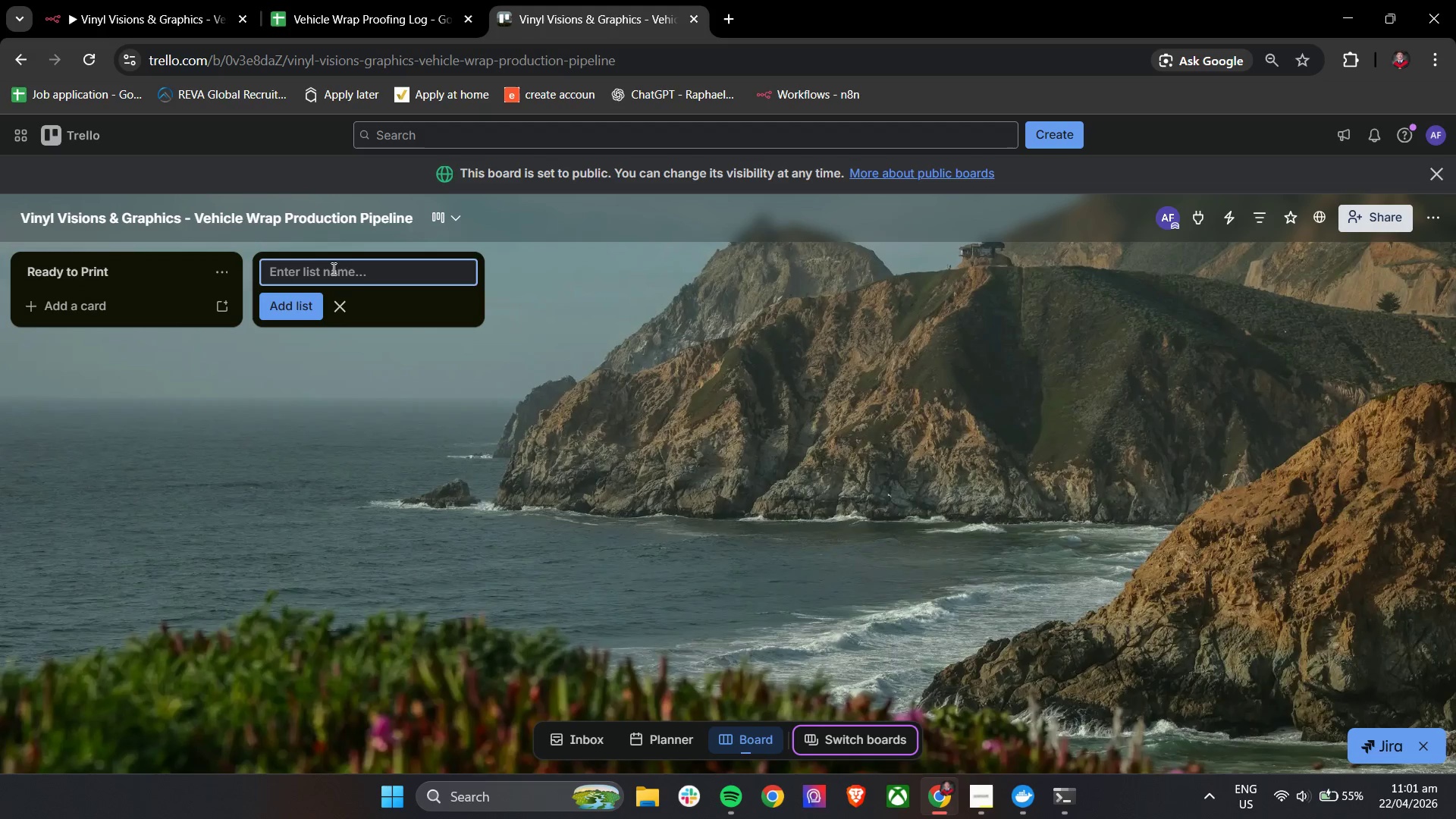 
left_click([333, 272])
 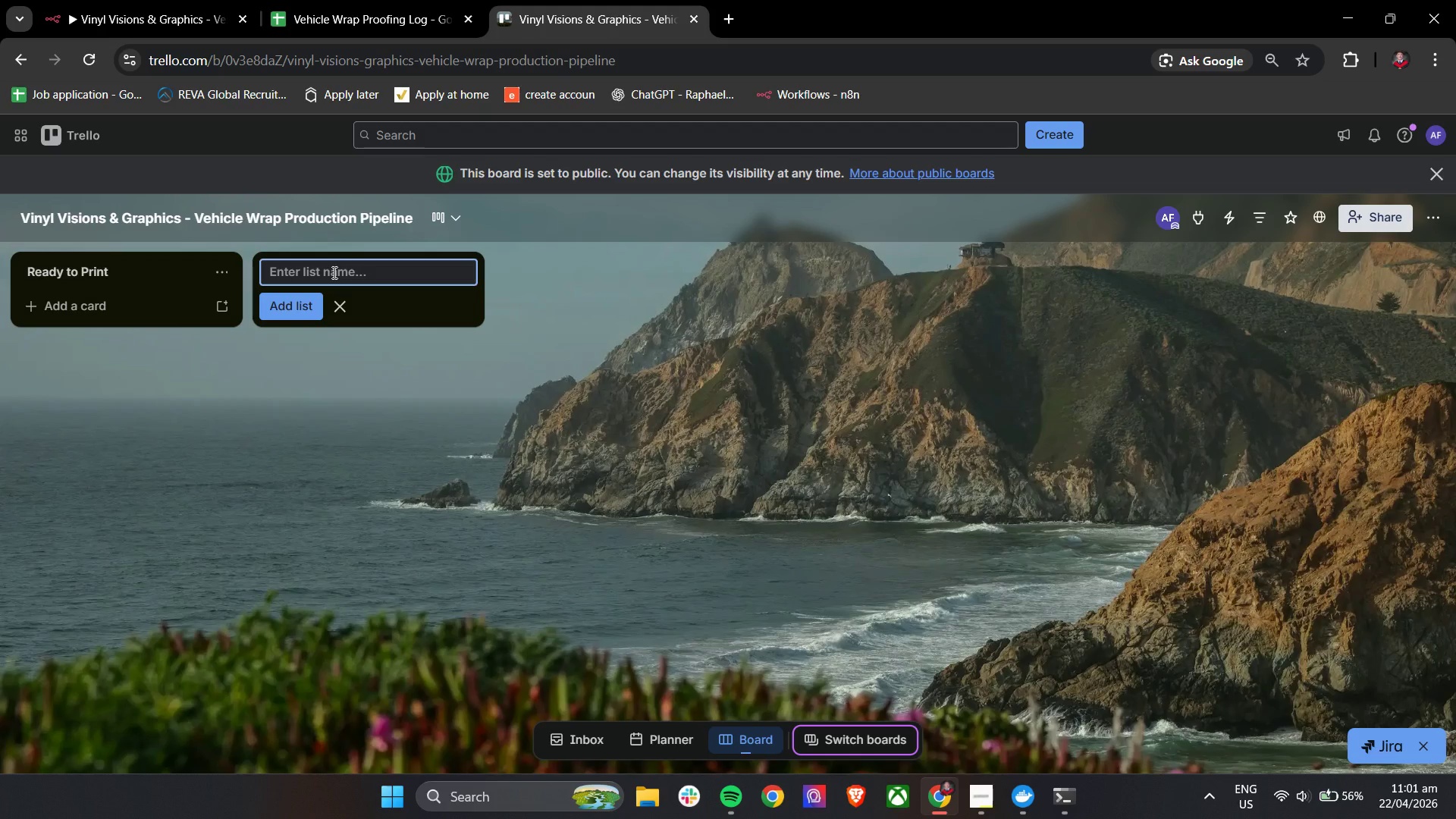 
type(Design Revisions)
 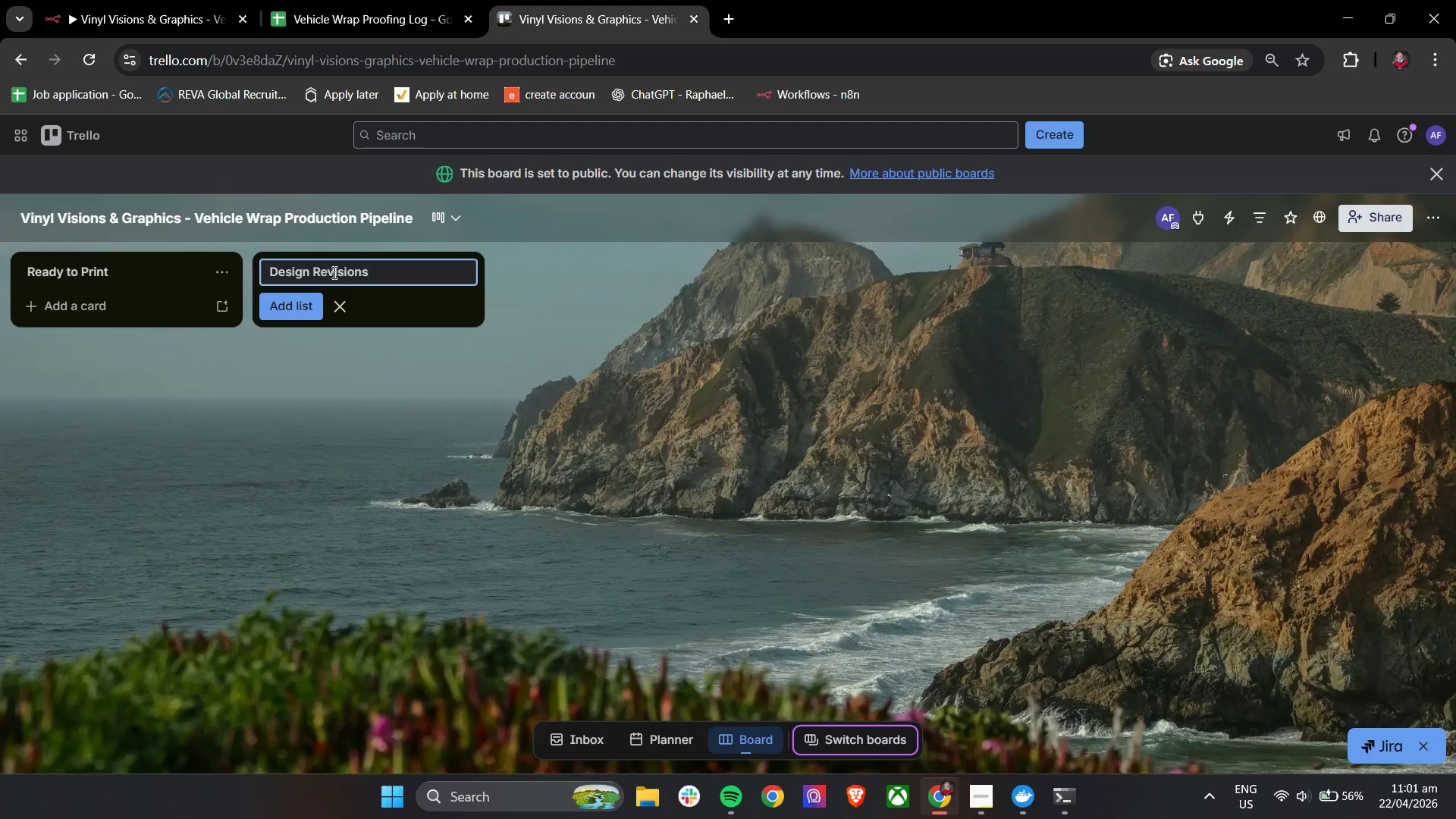 
left_click([422, 472])
 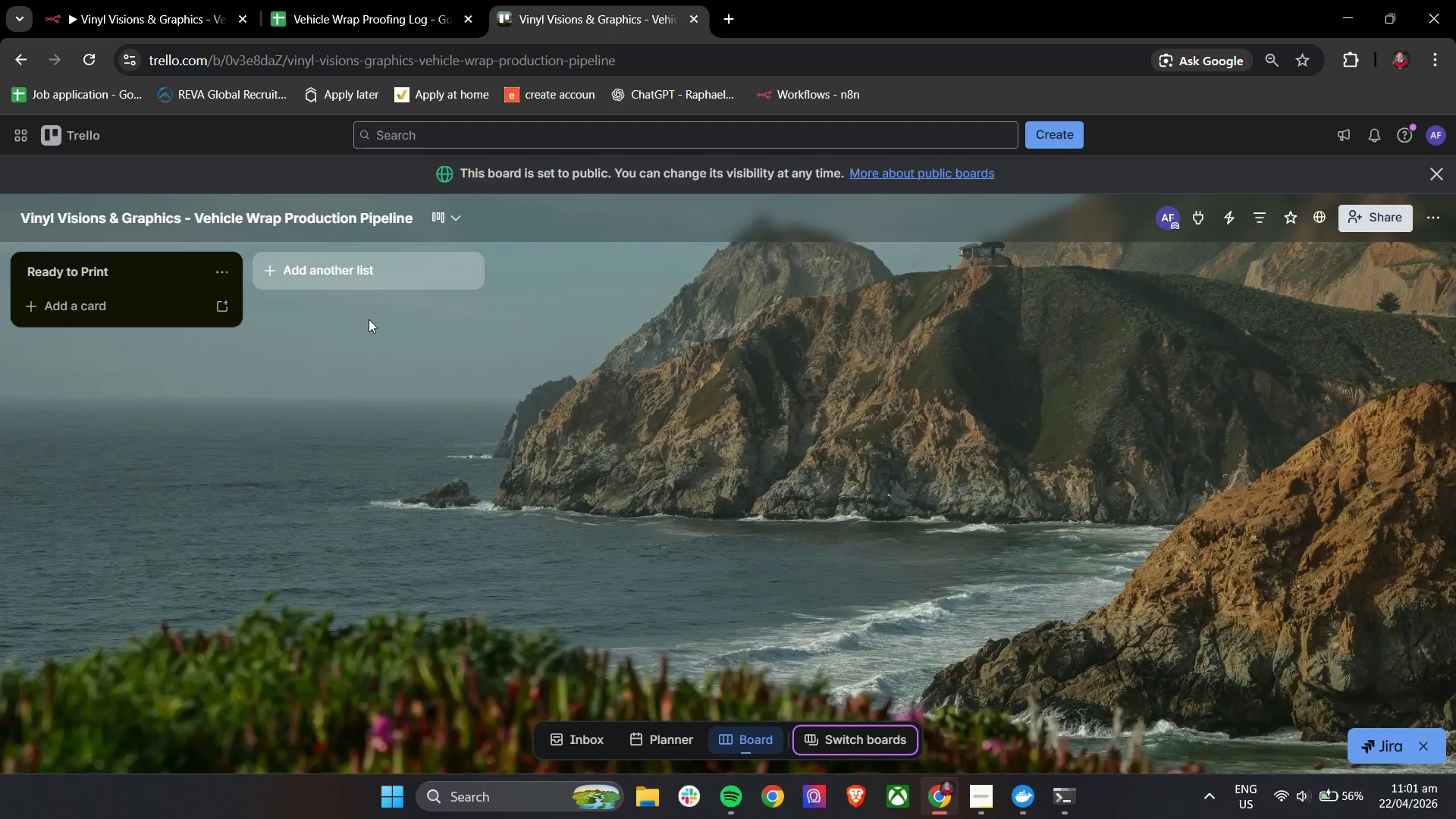 
left_click([336, 268])
 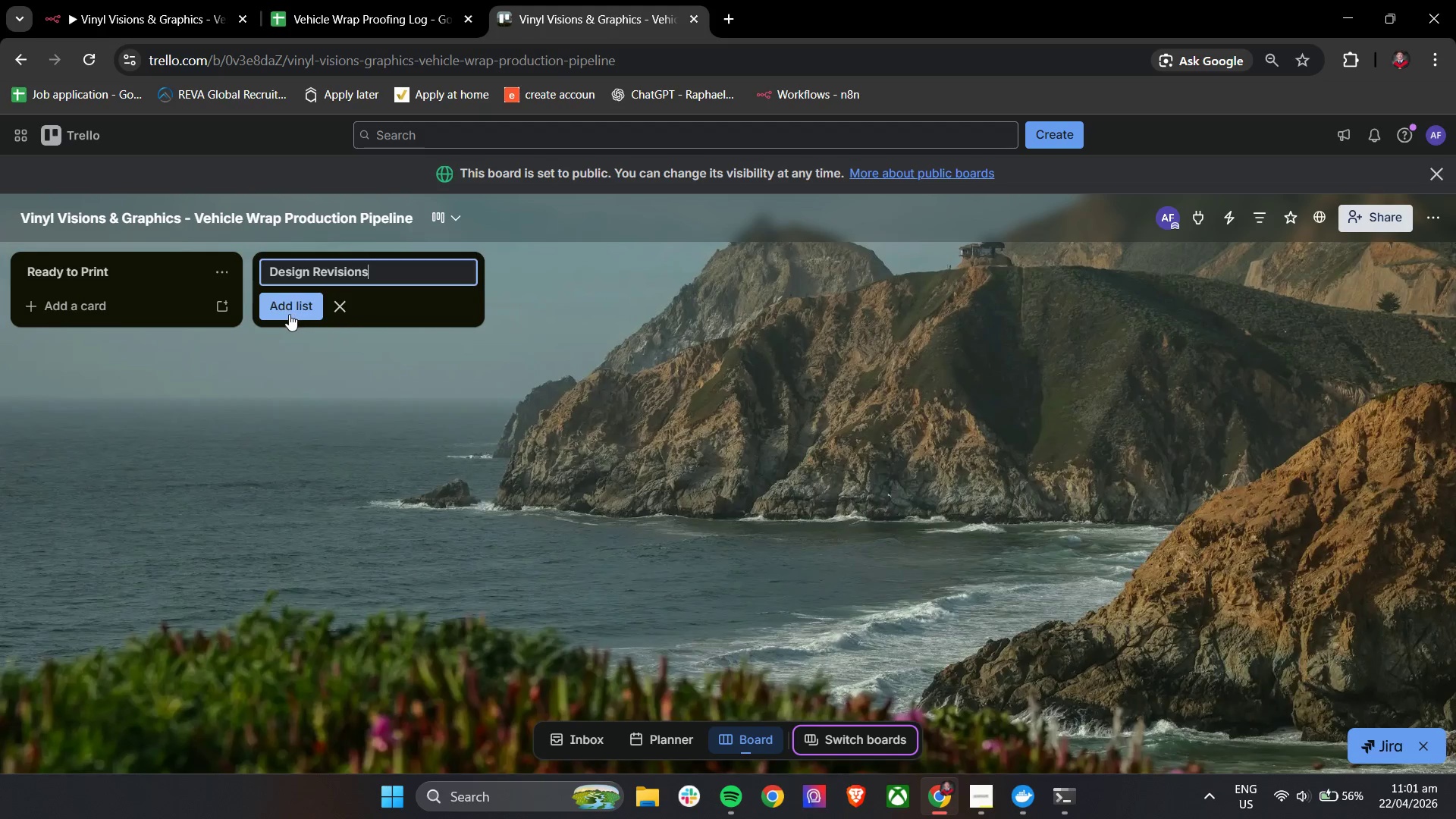 
left_click([291, 308])
 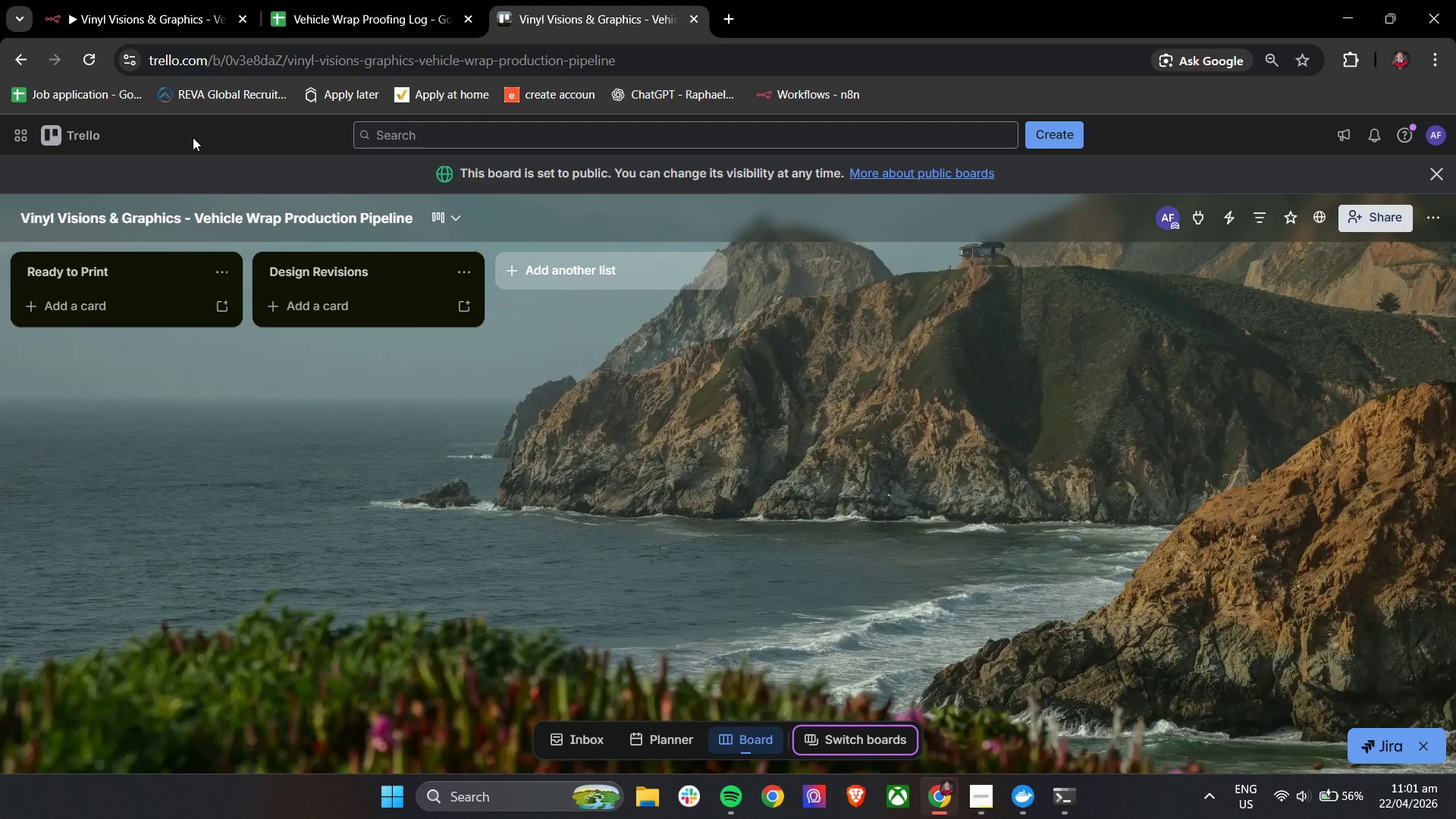 
wait(7.22)
 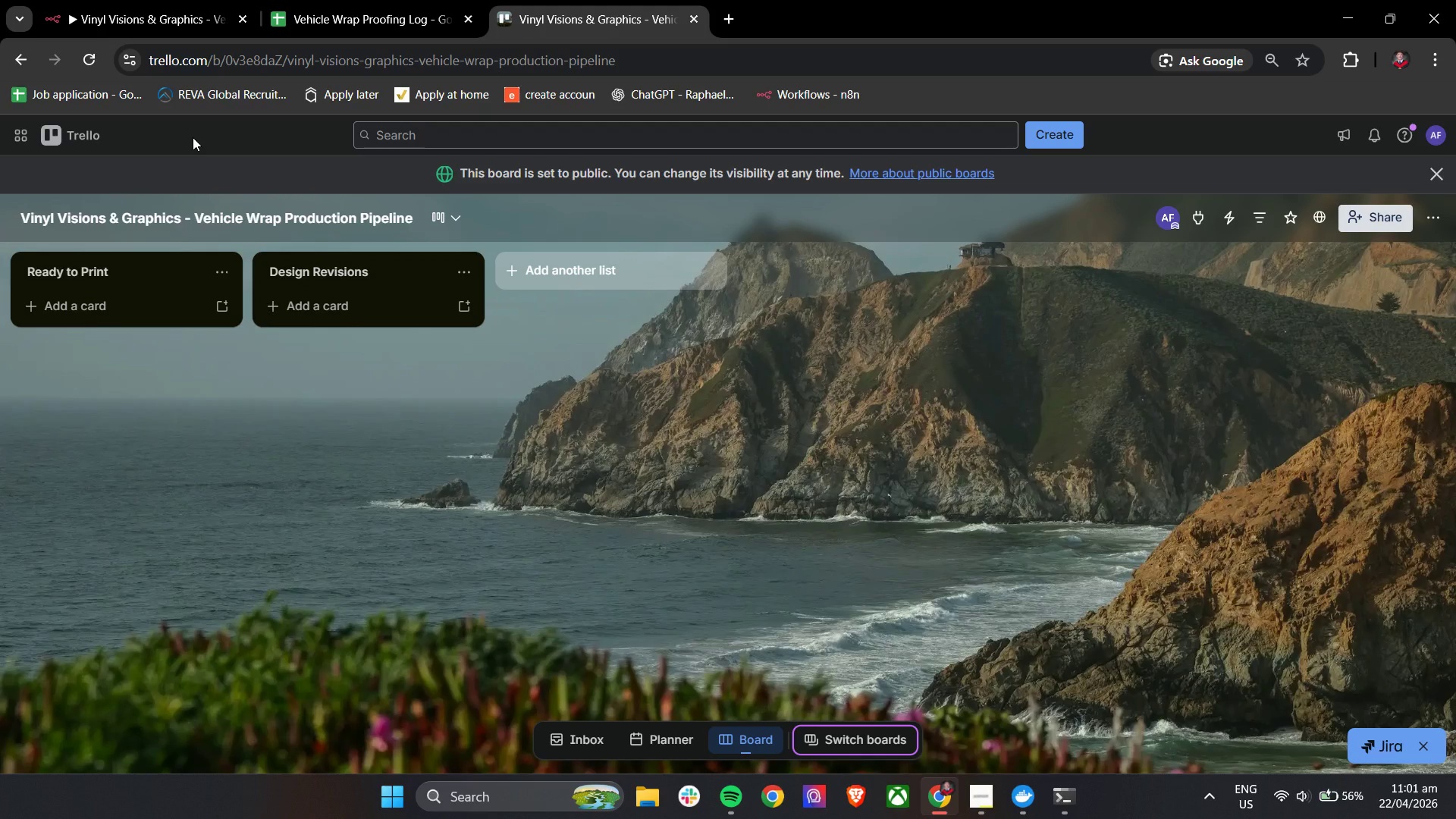 
left_click([562, 270])
 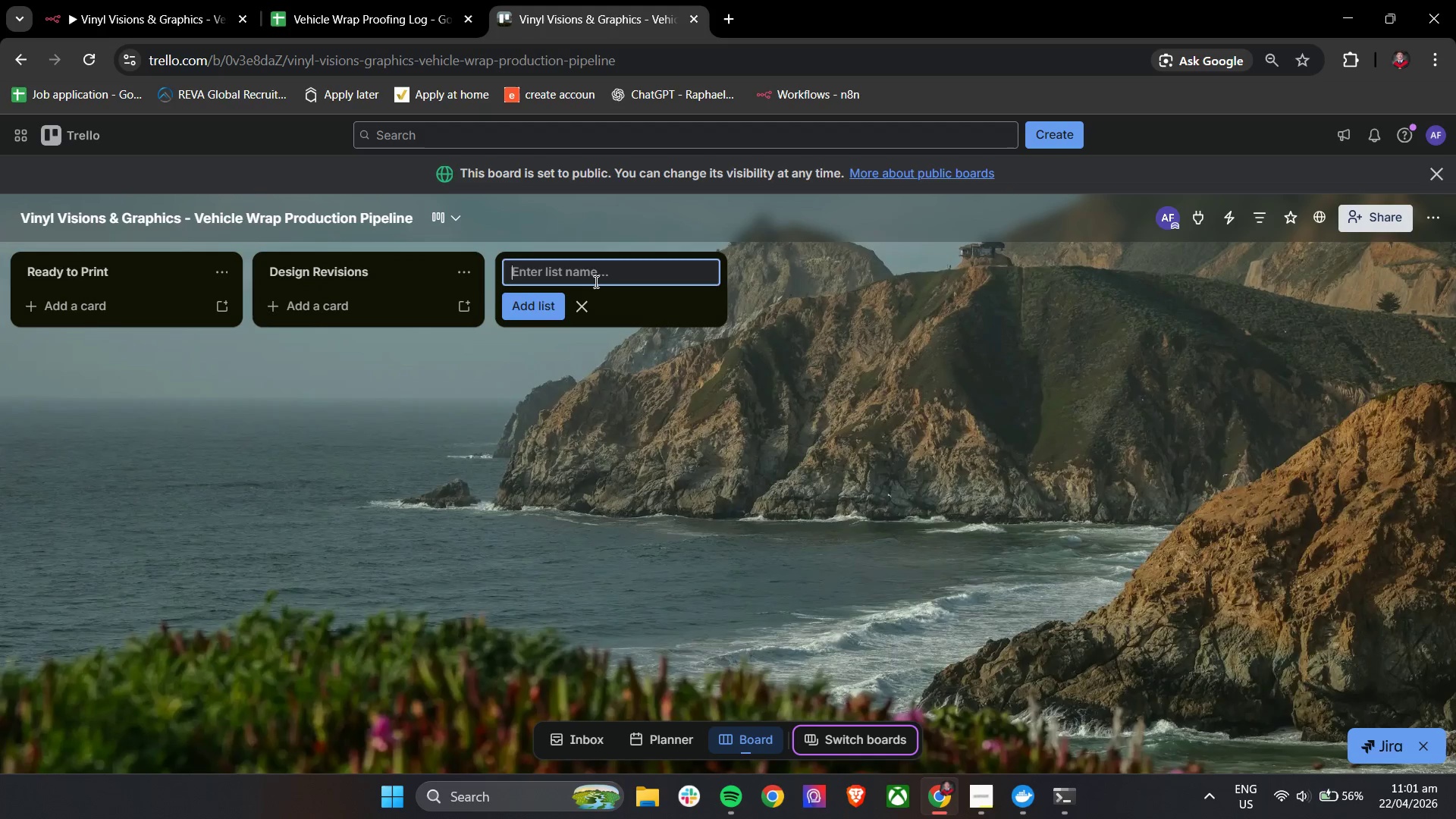 
type(In Production)
 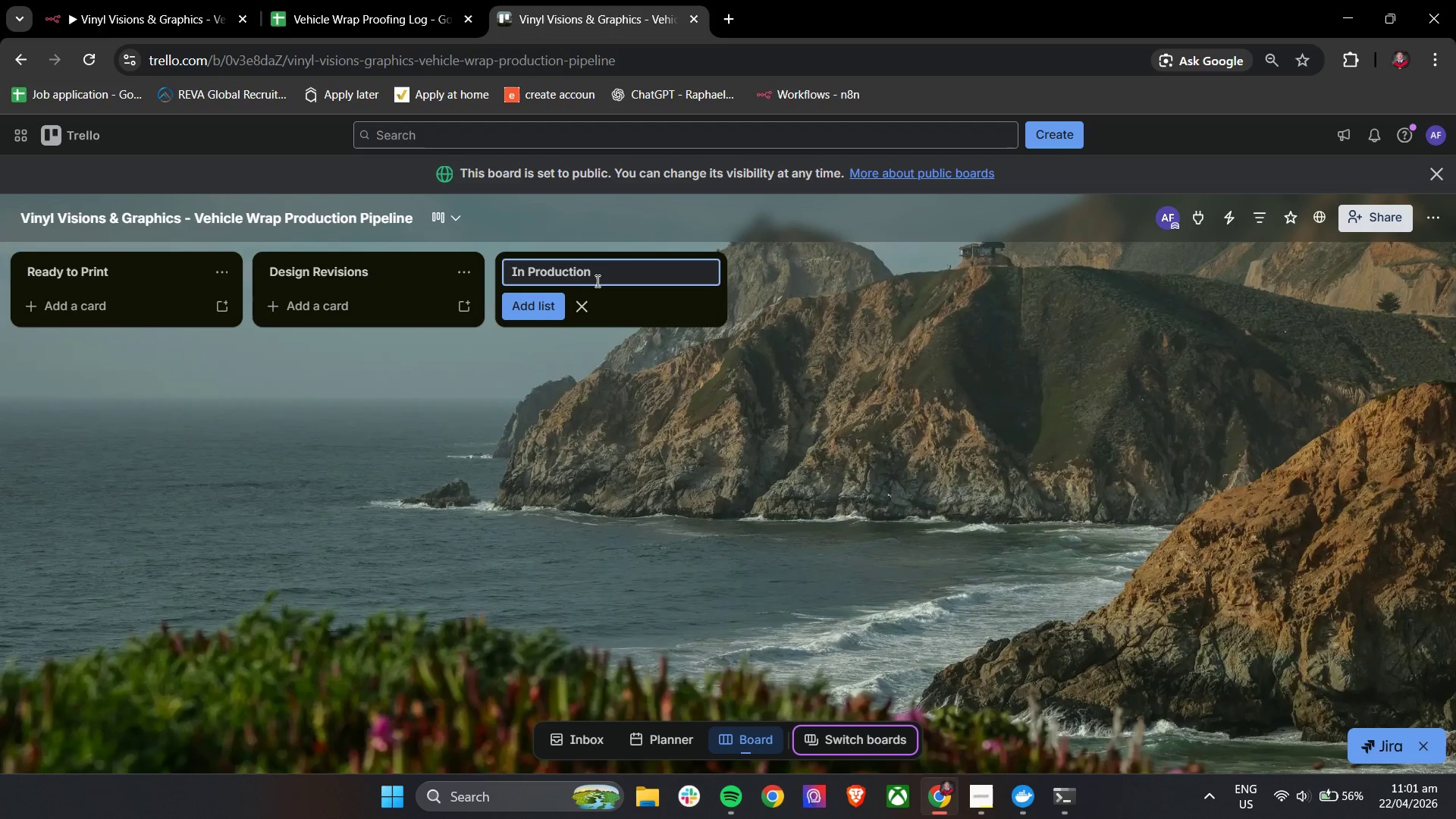 
left_click([553, 471])
 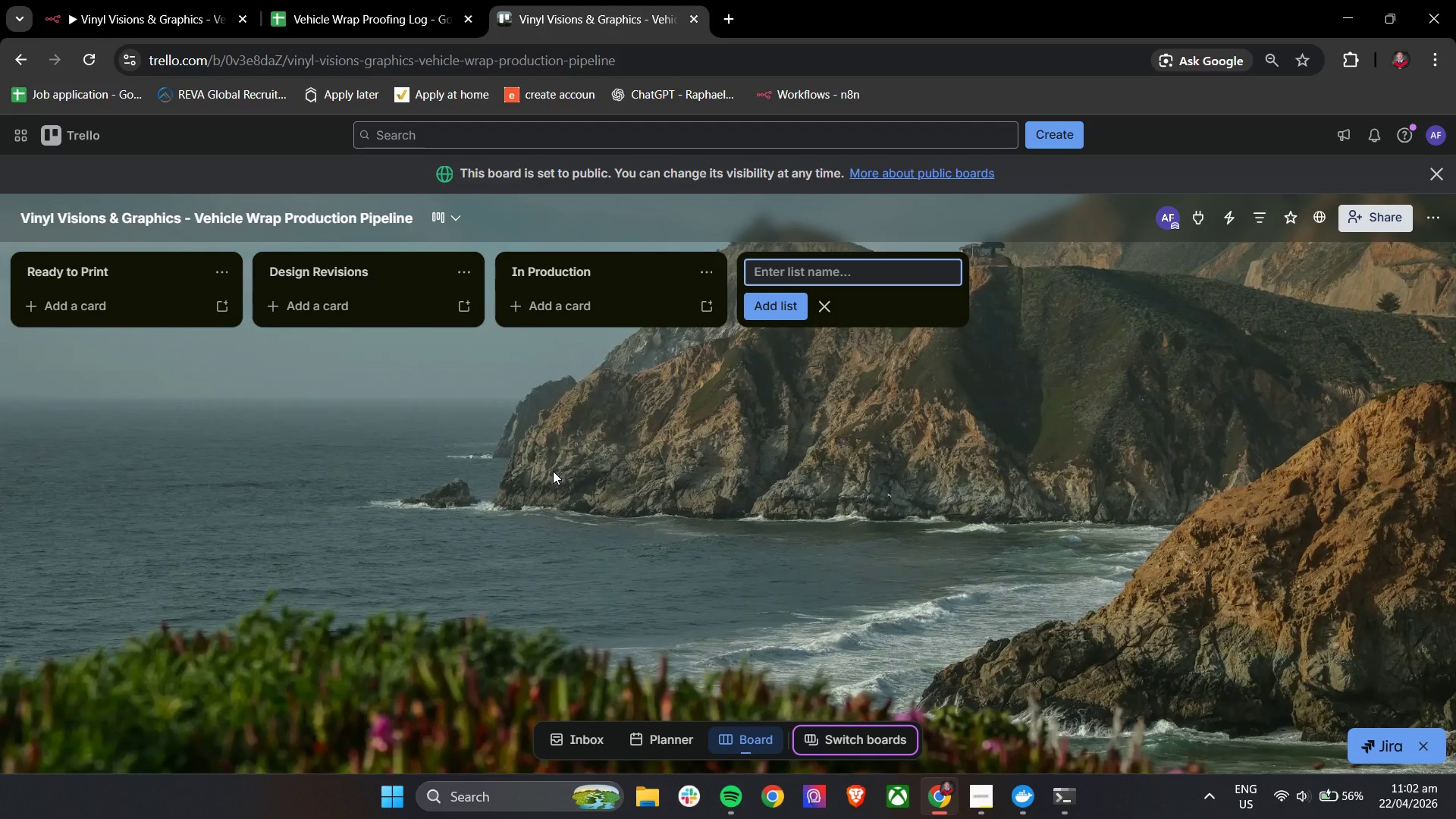 
wait(27.09)
 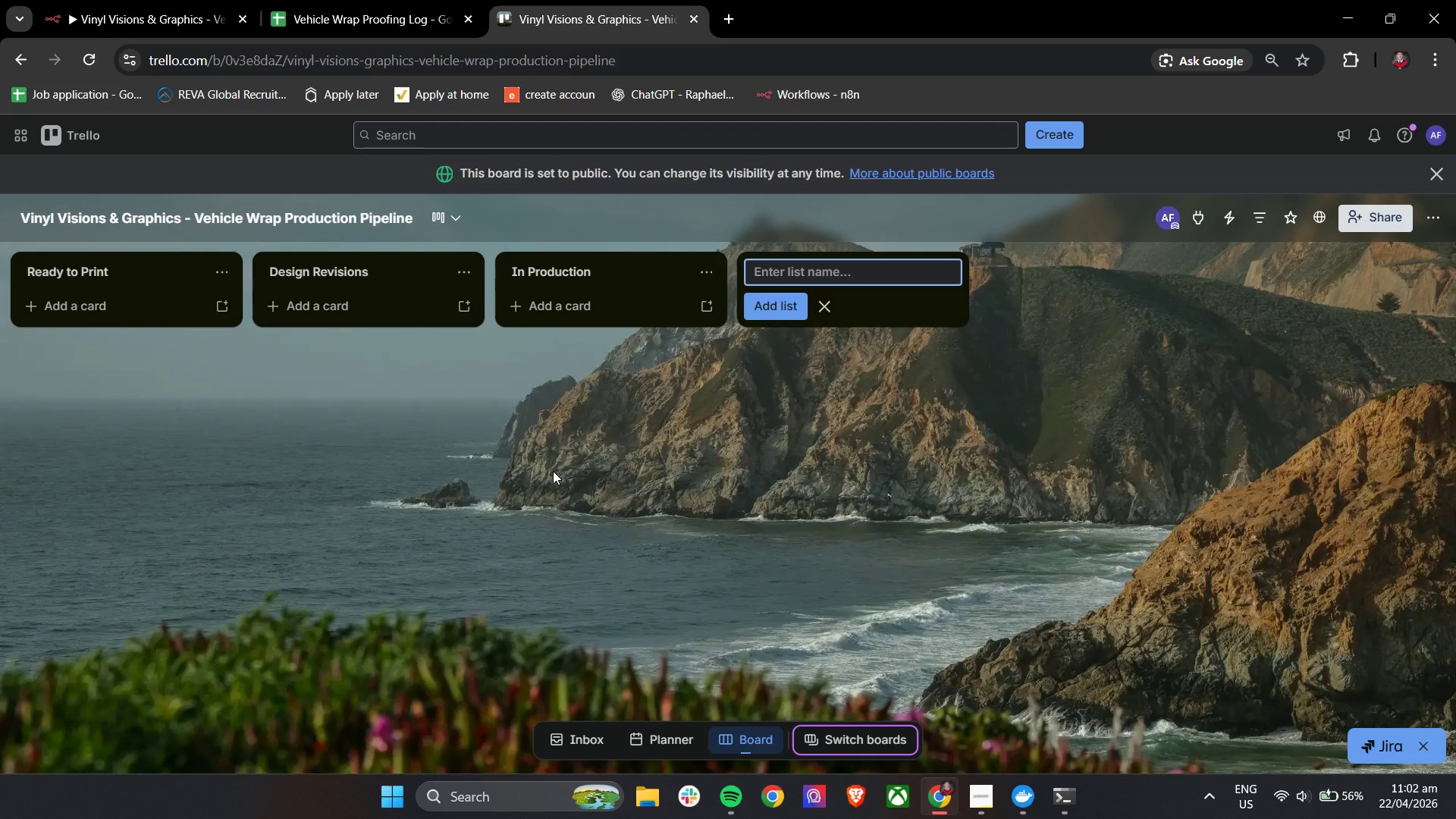 
double_click([125, 0])
 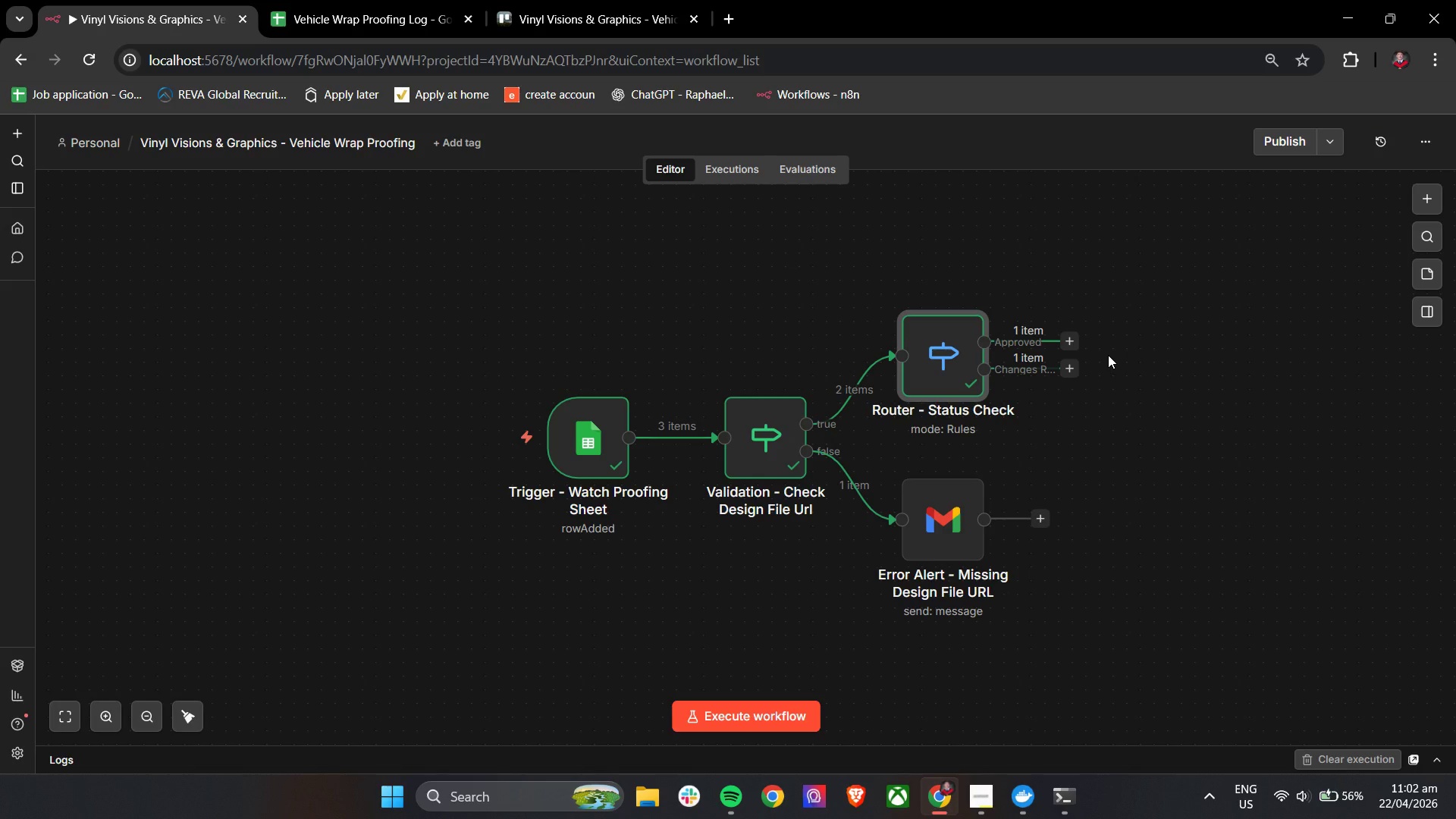 
wait(9.44)
 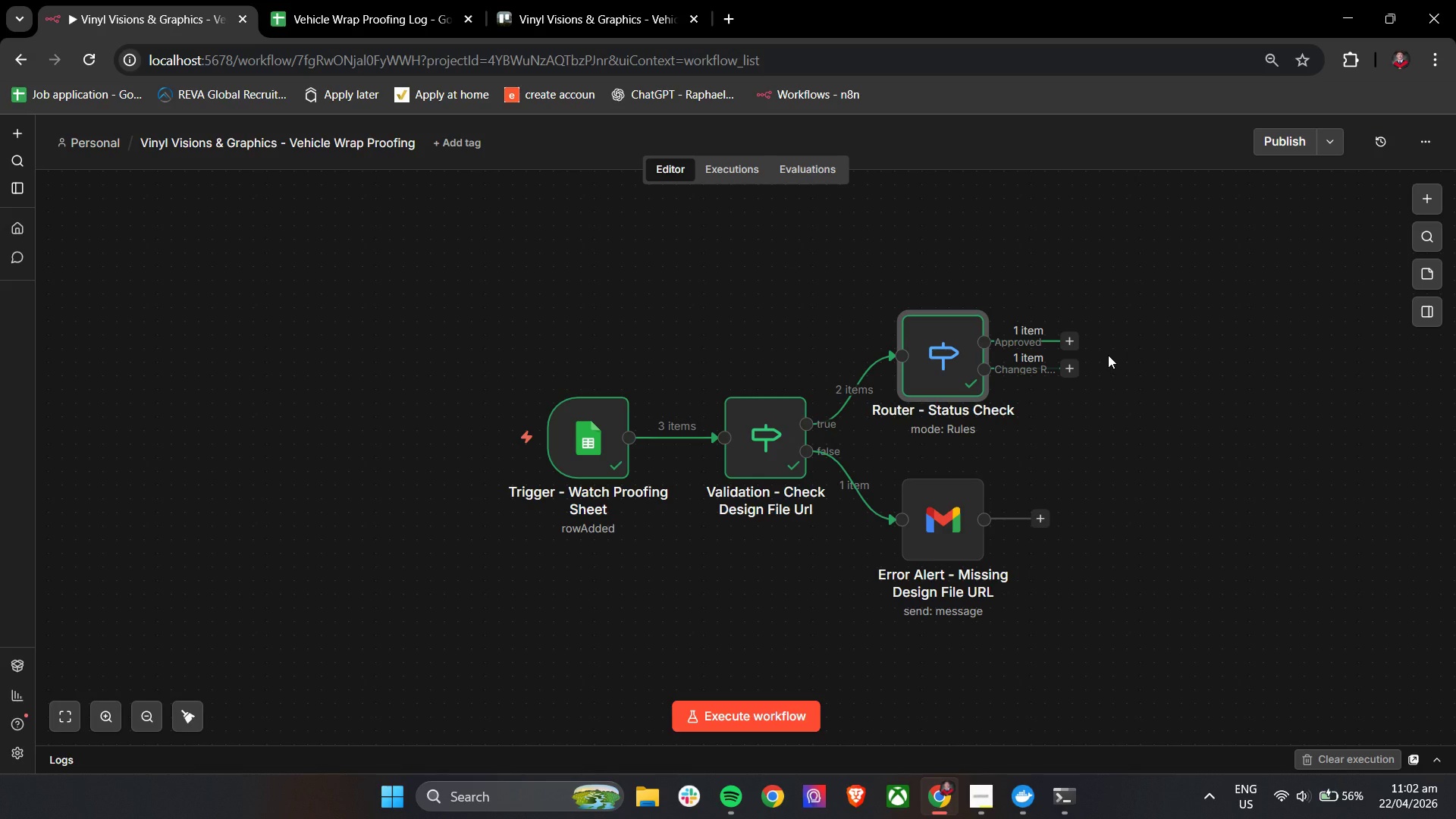 
left_click([1075, 337])
 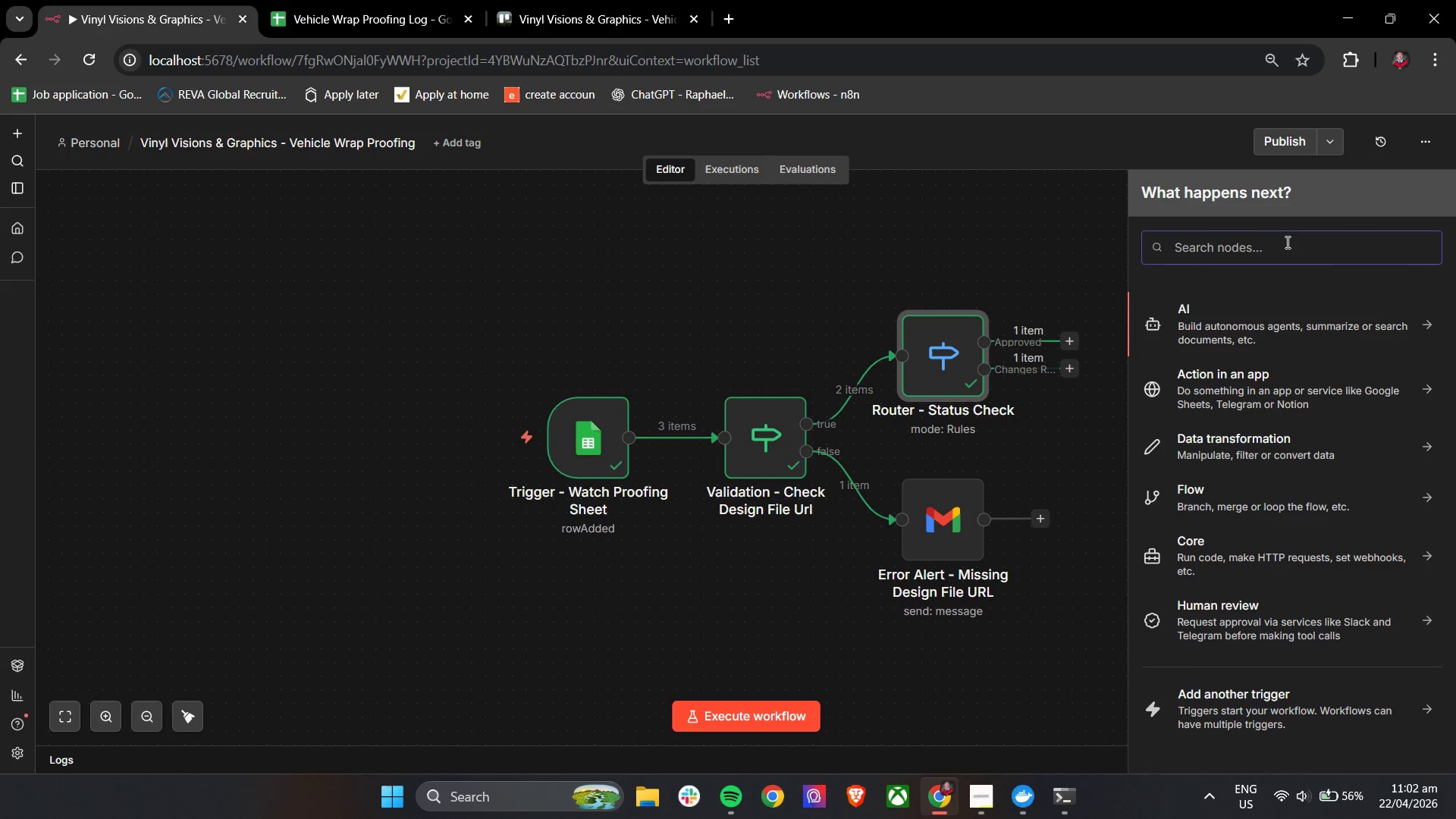 
type(tre)
 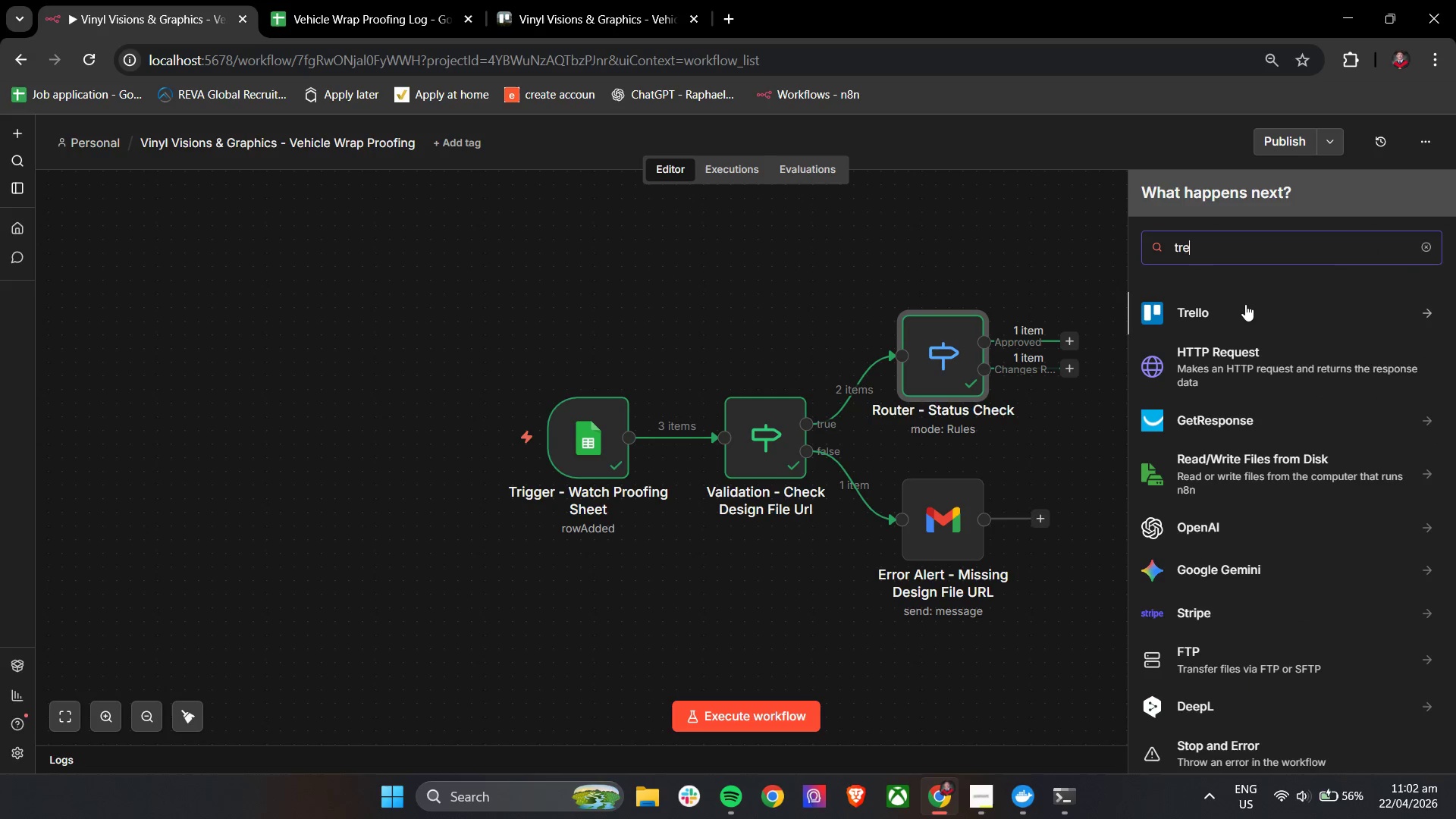 
left_click([1244, 305])
 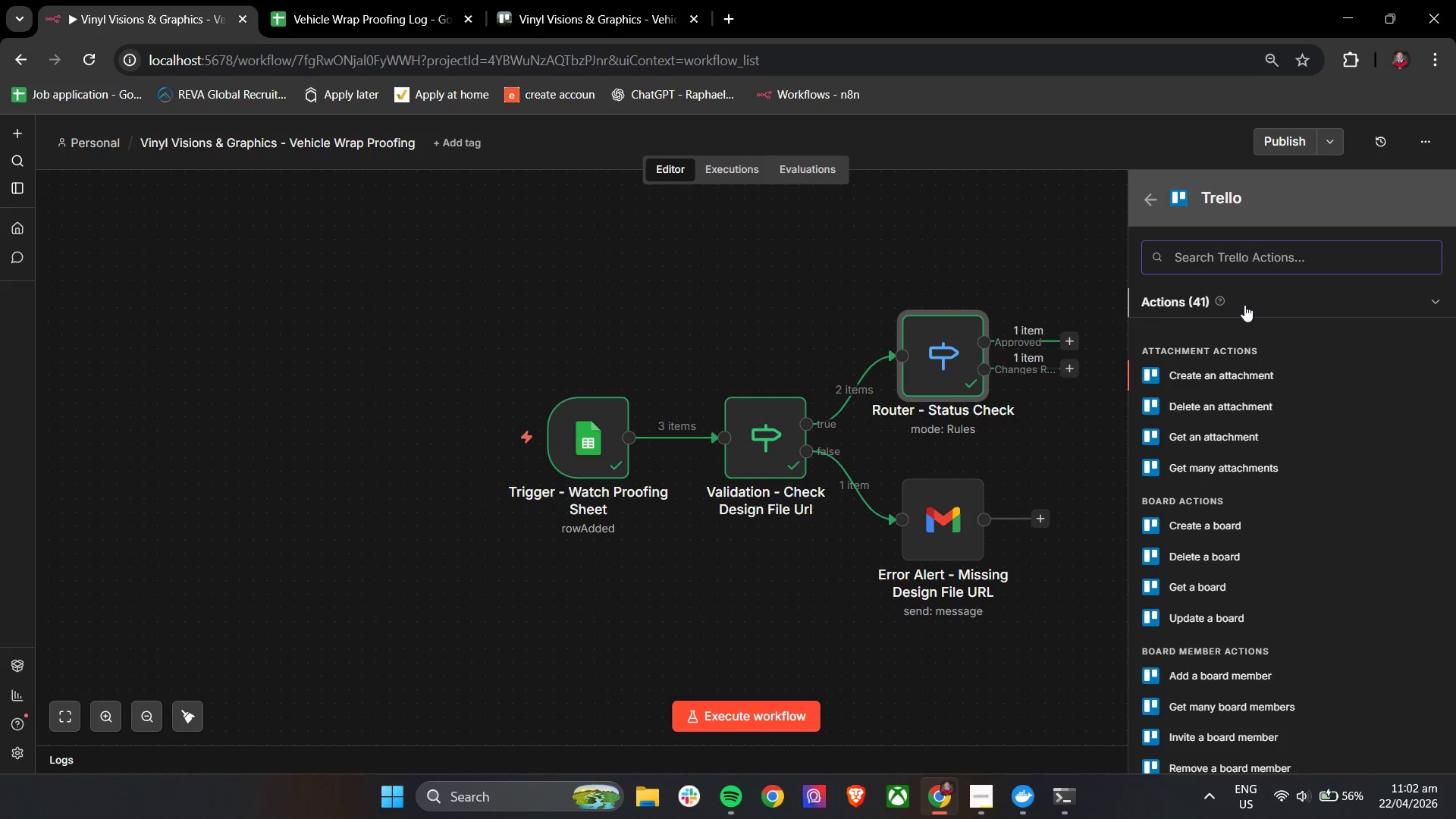 
type(crea)
 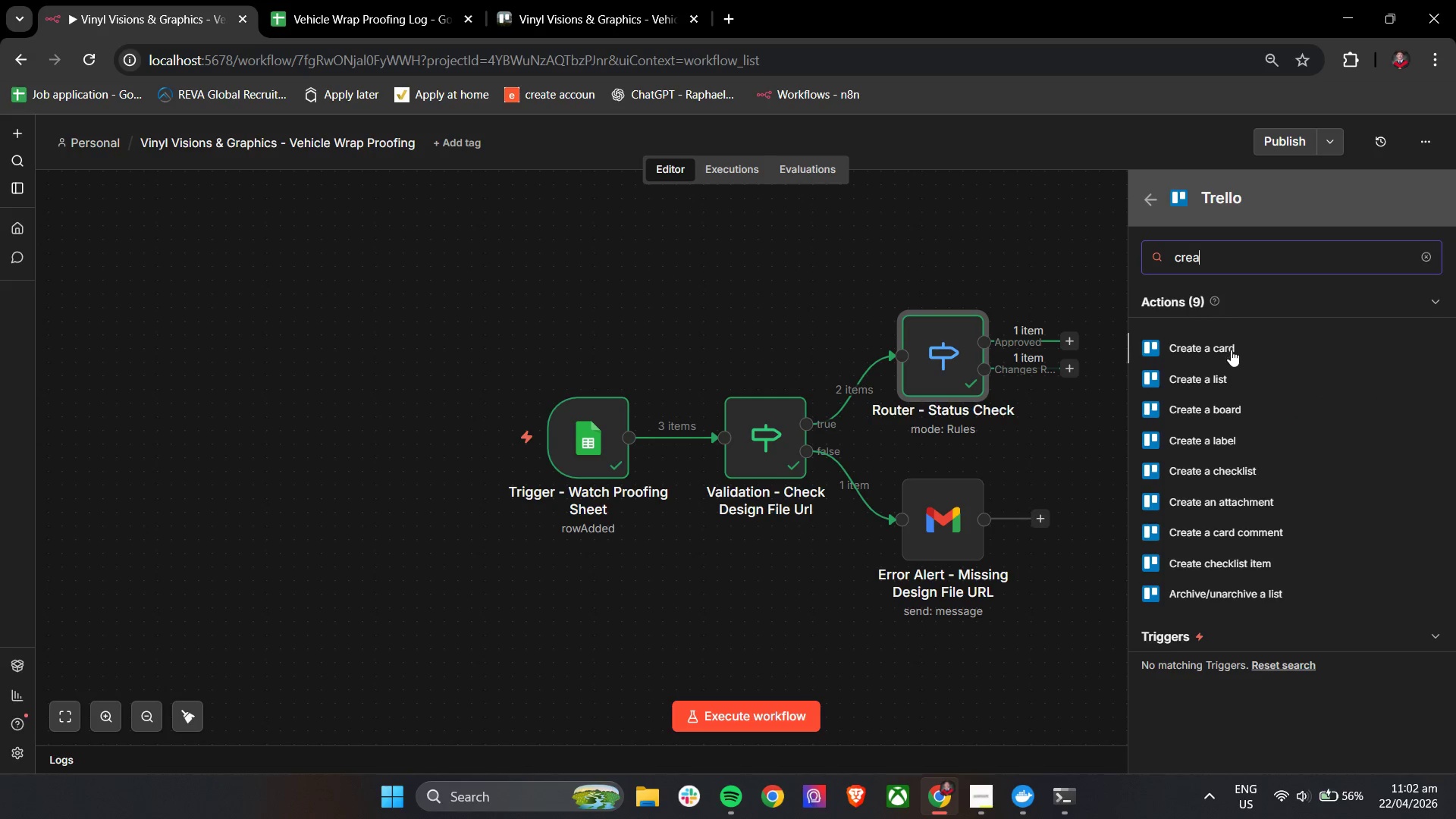 
left_click([1231, 350])
 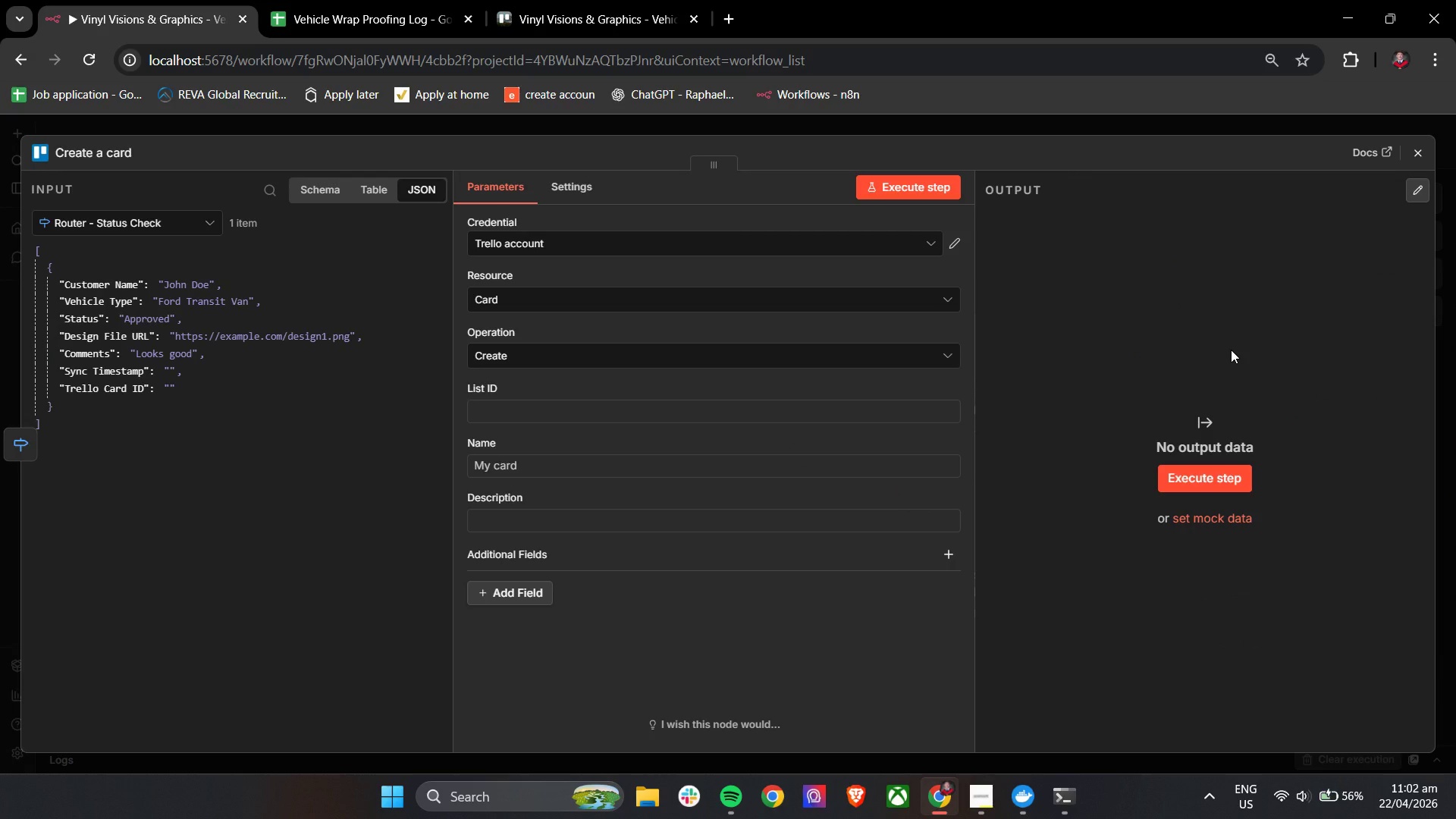 
wait(17.49)
 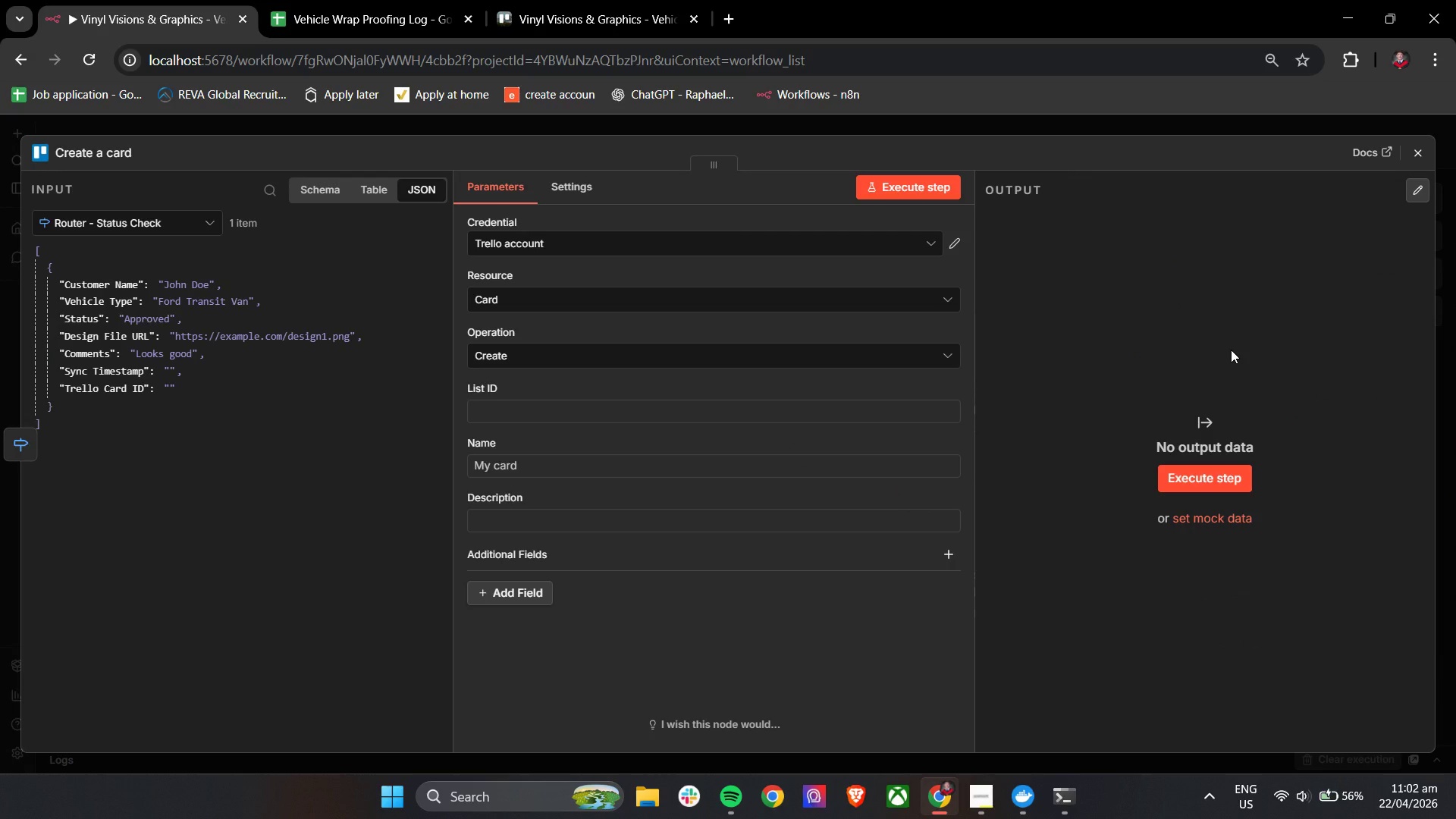 
left_click([567, 387])
 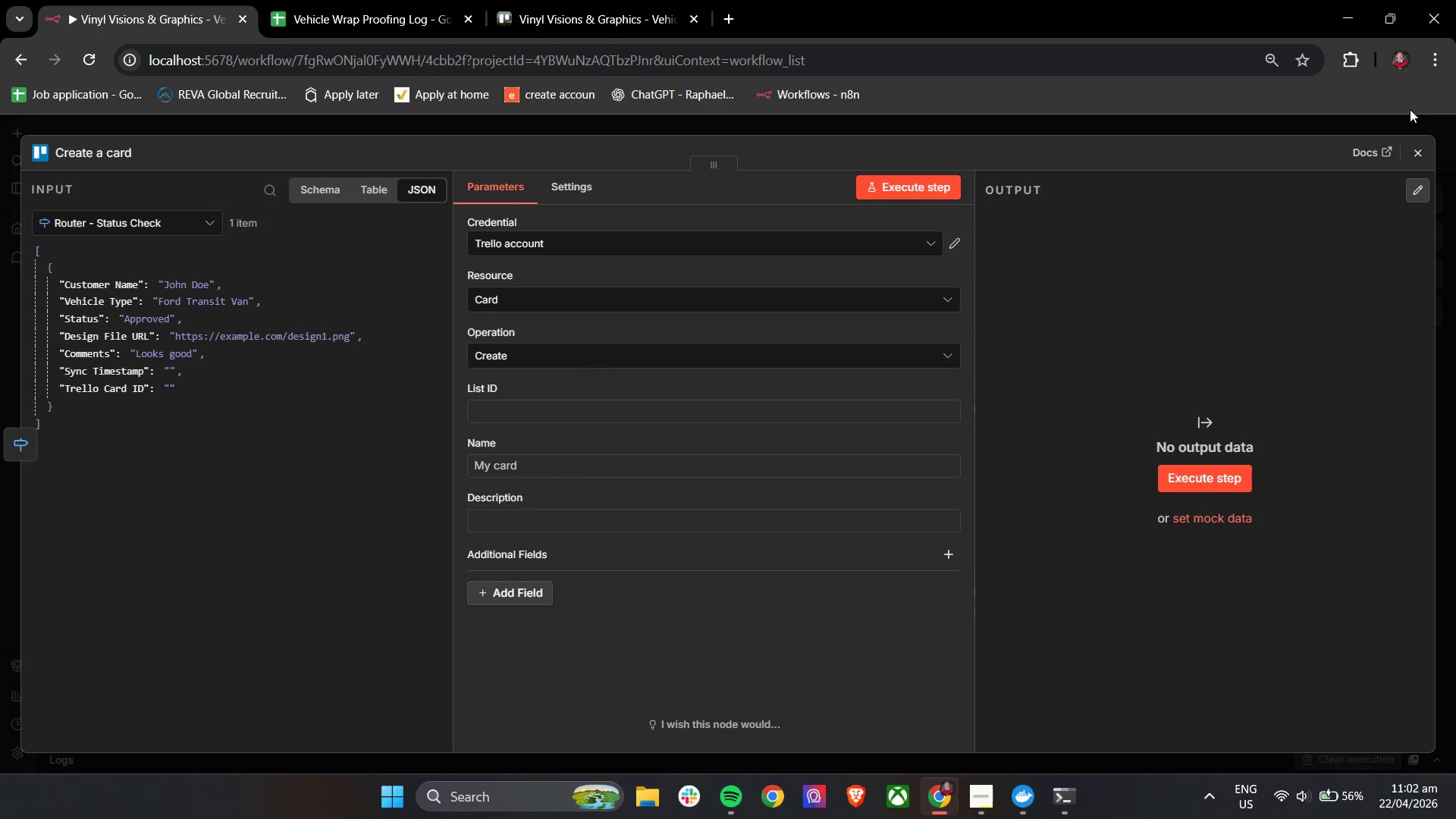 
left_click([1410, 155])
 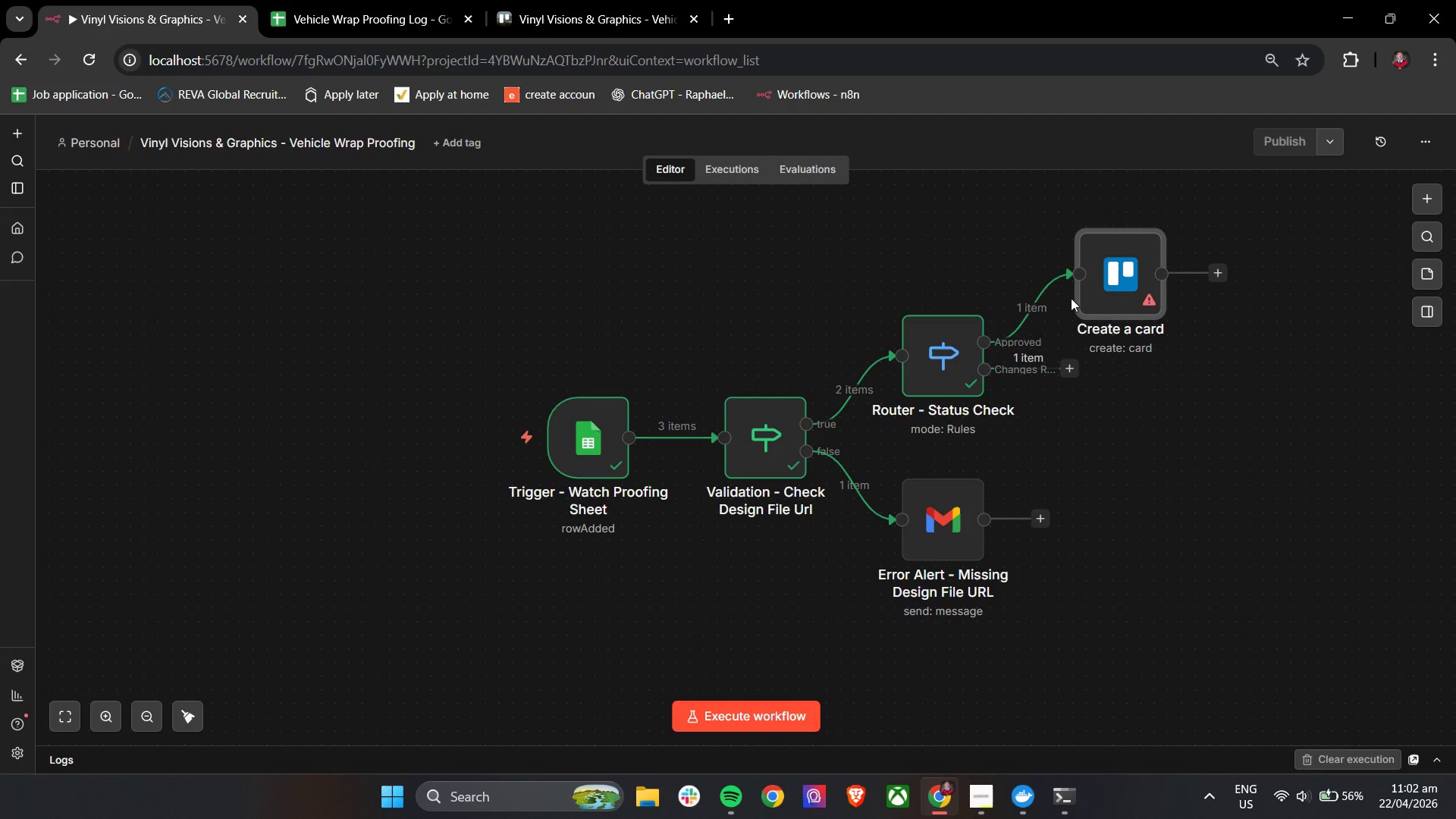 
left_click_drag(start_coordinate=[1110, 286], to_coordinate=[1228, 288])
 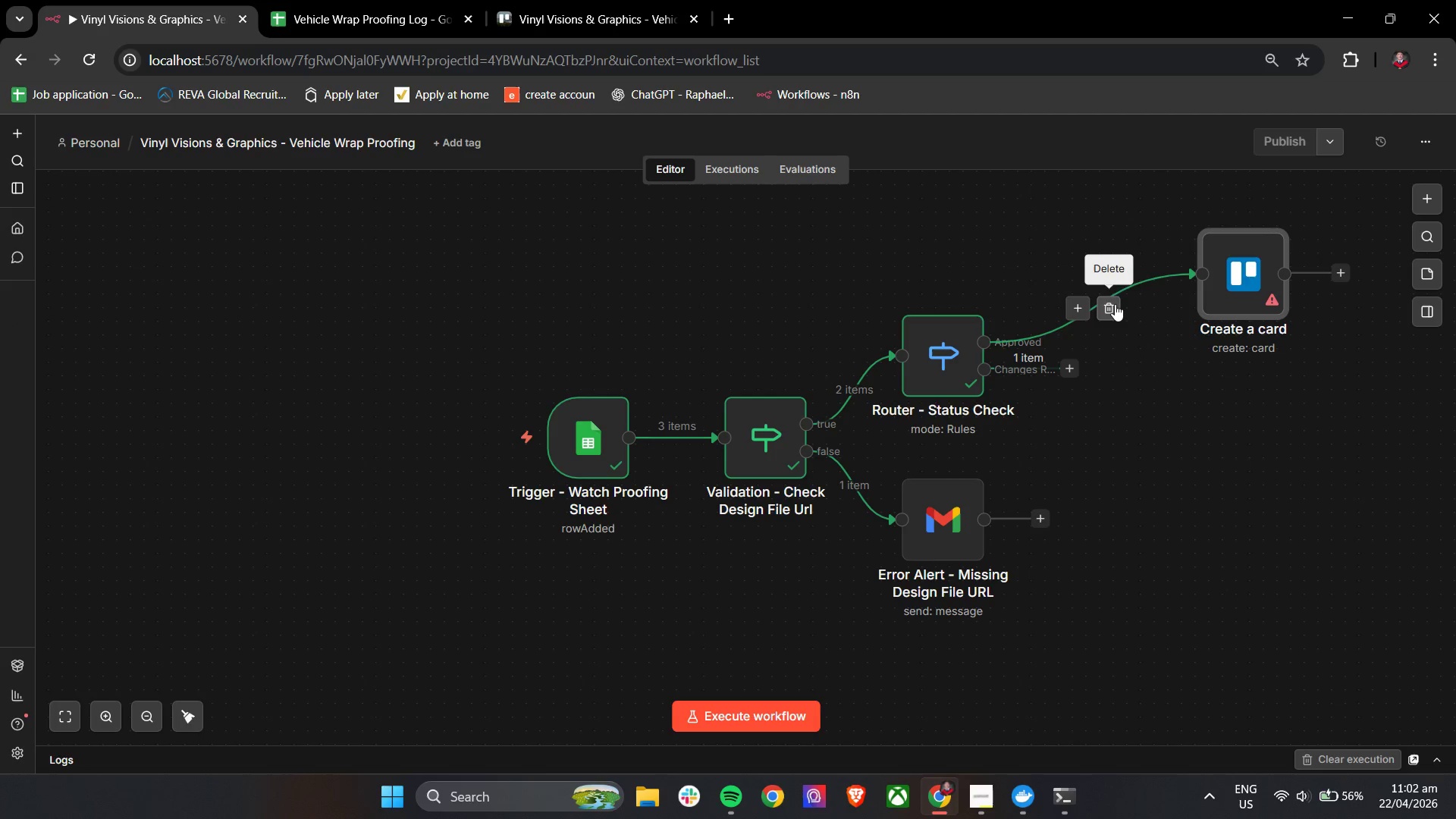 
left_click([1110, 304])
 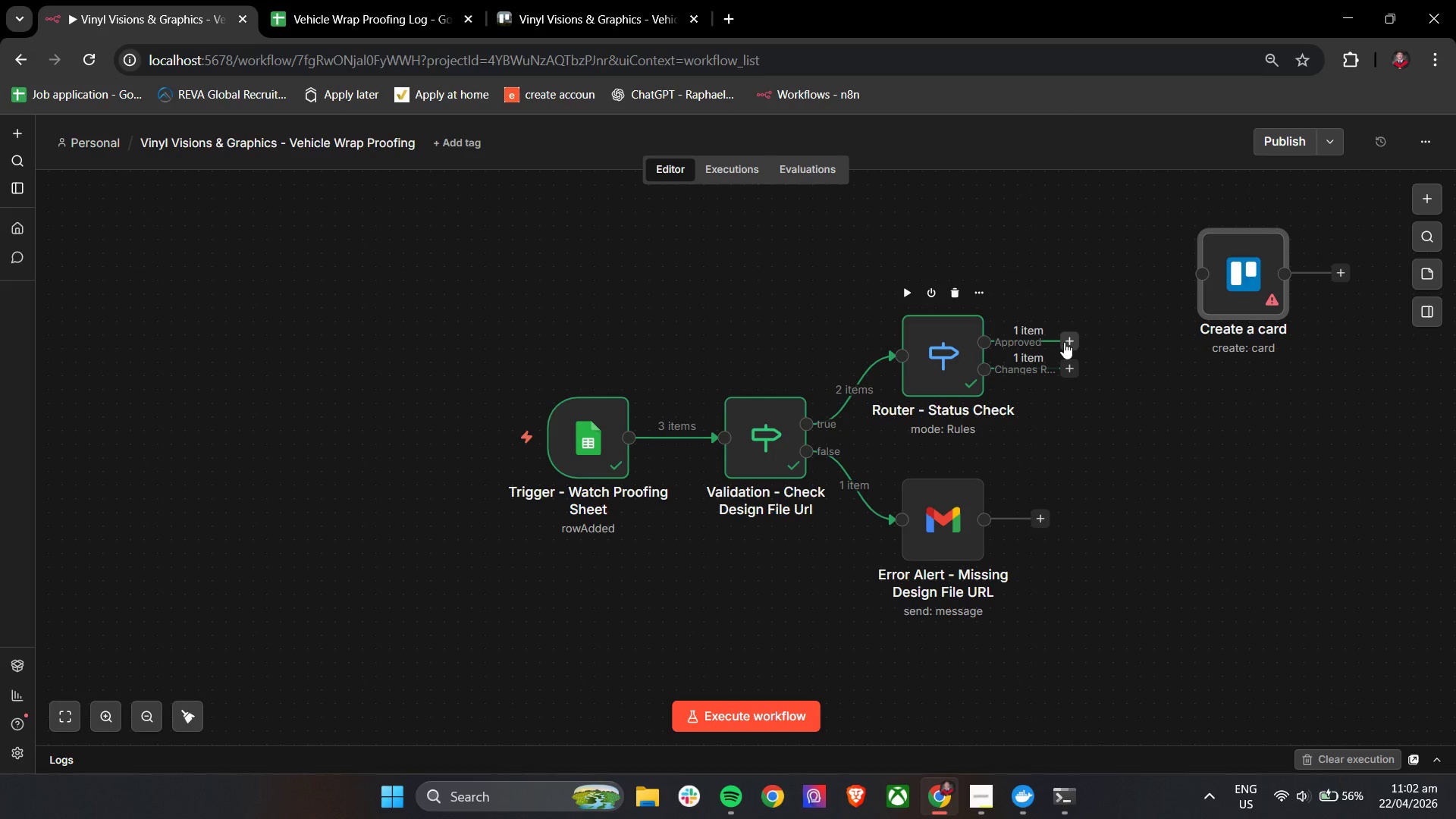 
left_click([1064, 342])
 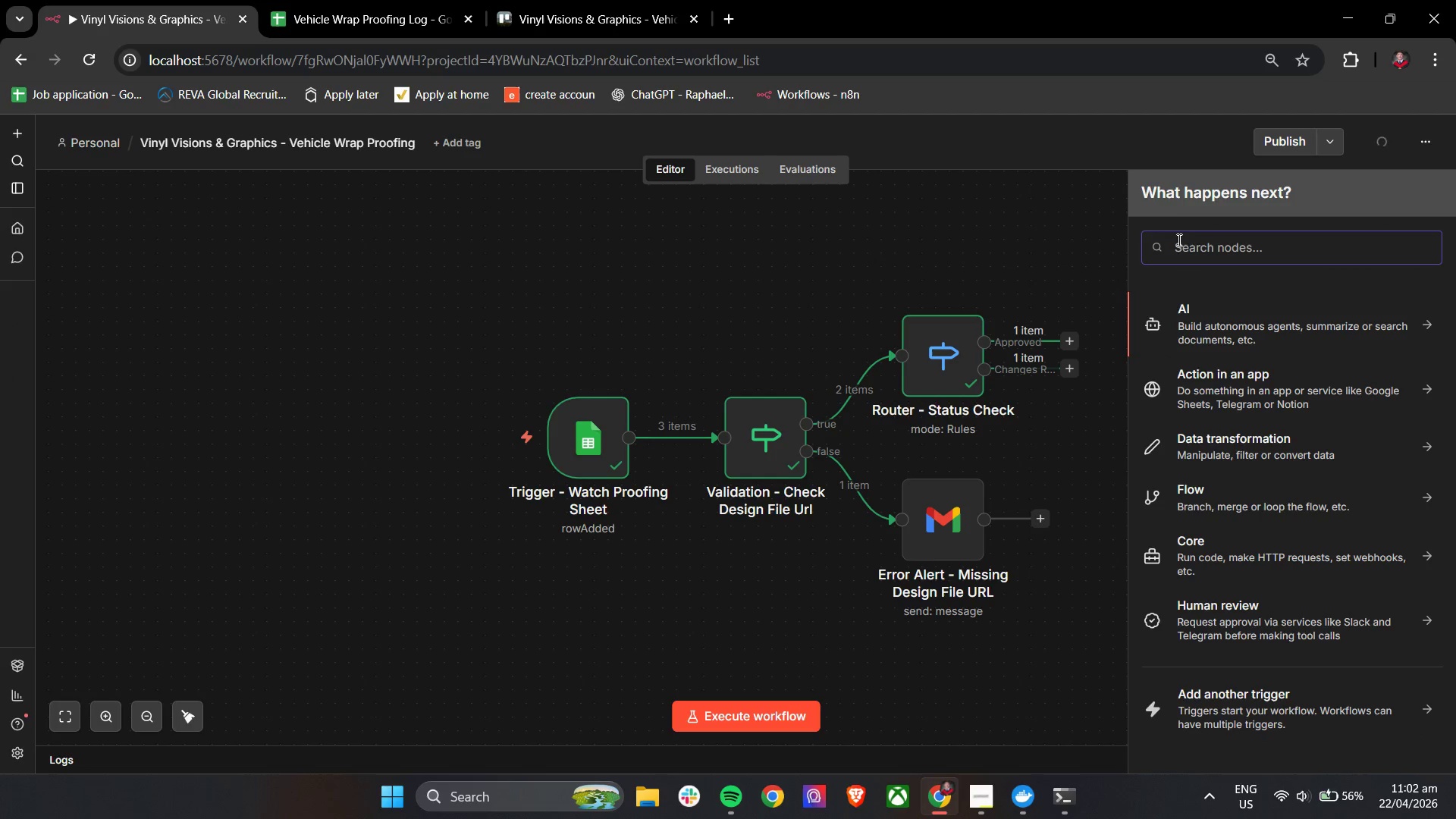 
left_click([1192, 247])
 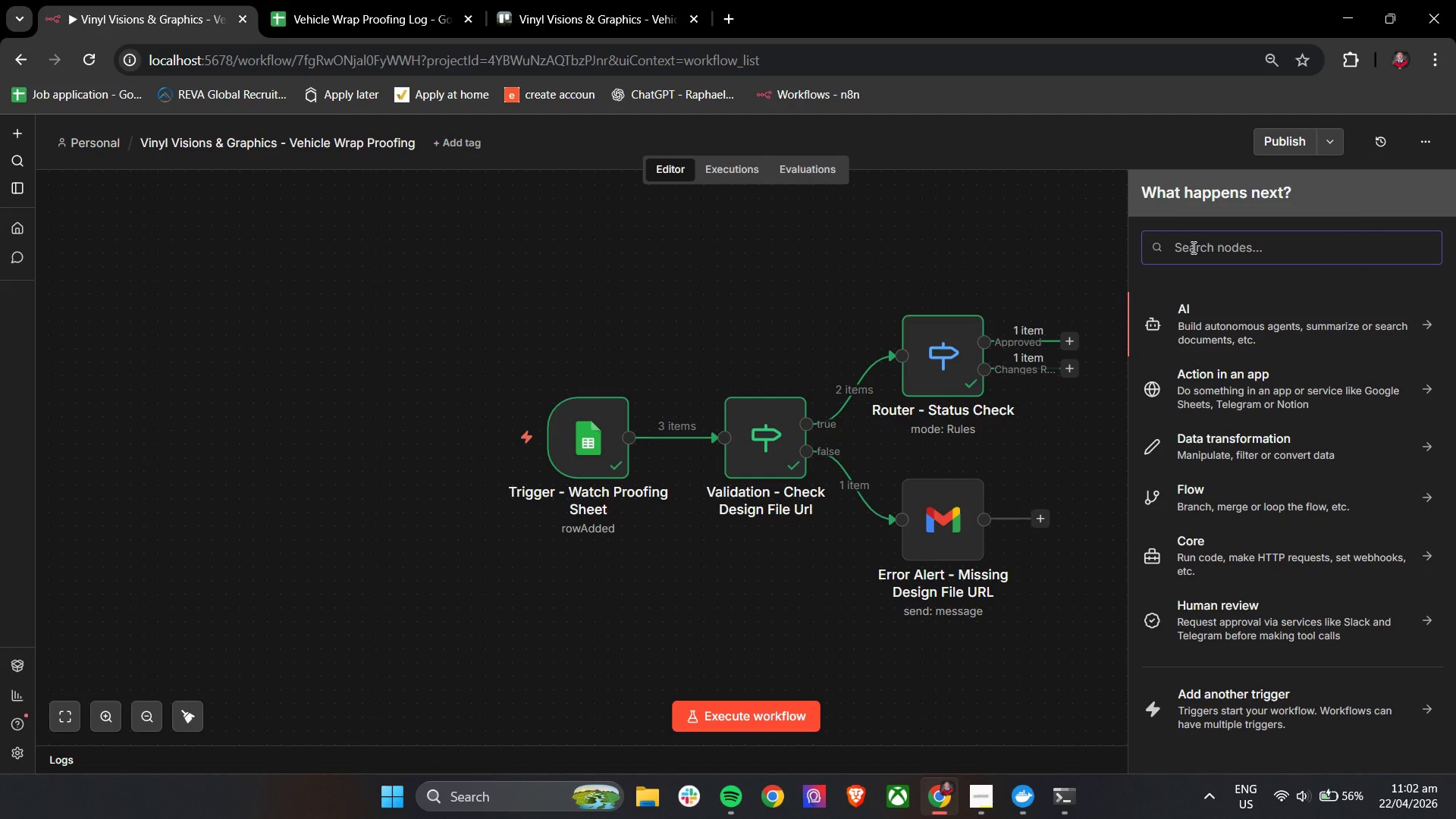 
type(tr)
 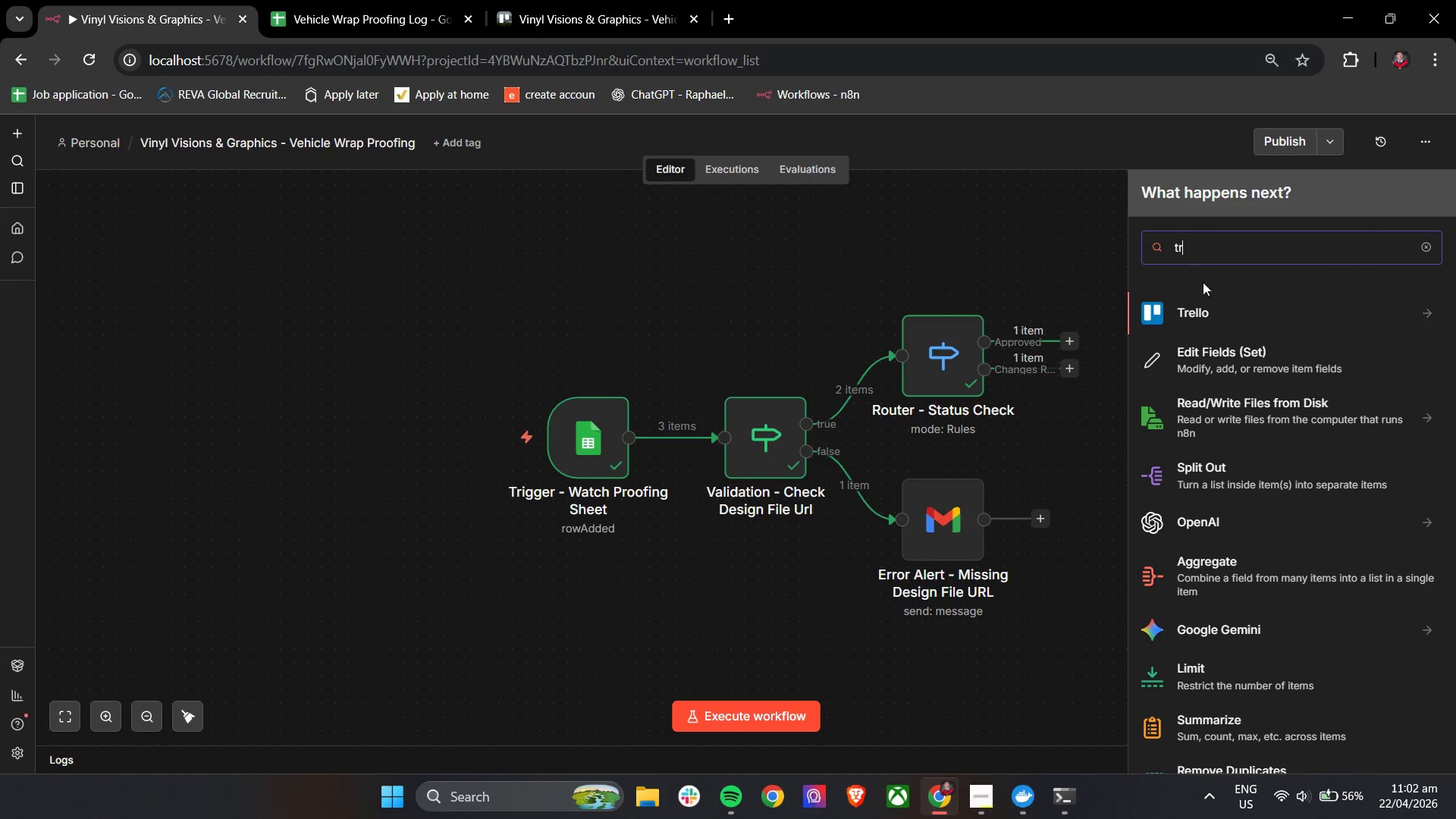 
left_click([1213, 315])
 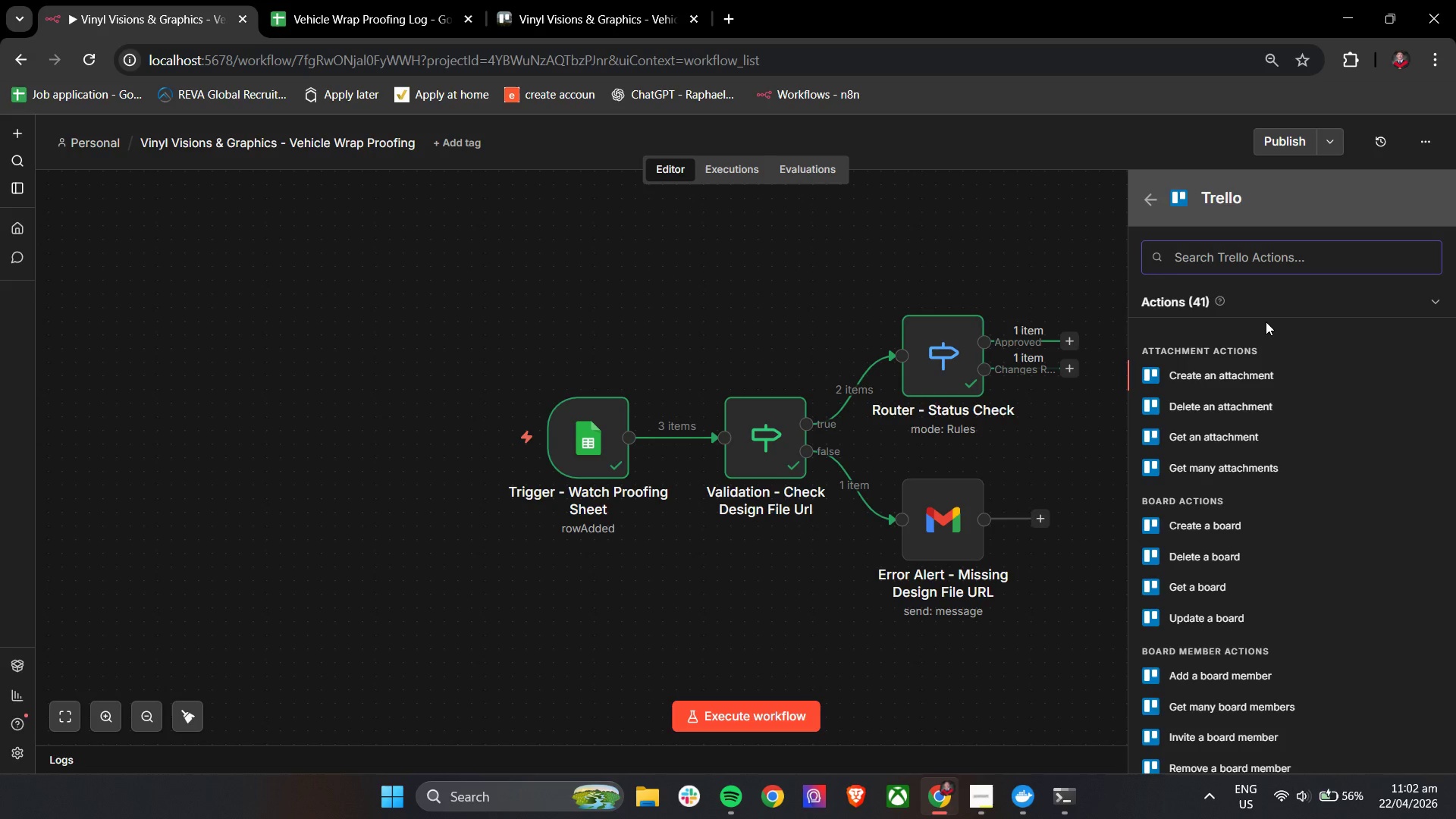 
type(get)
 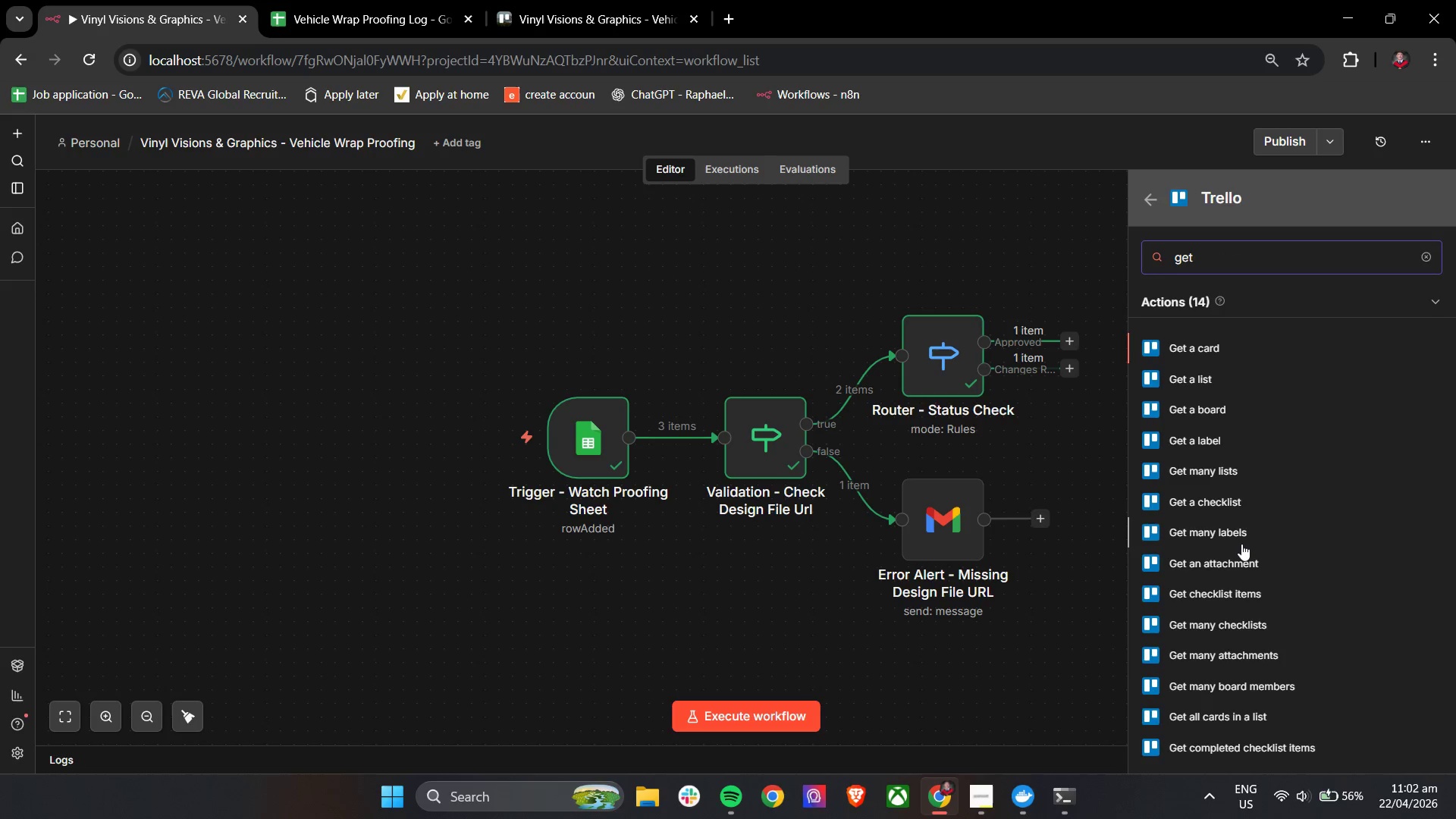 
left_click([1238, 473])
 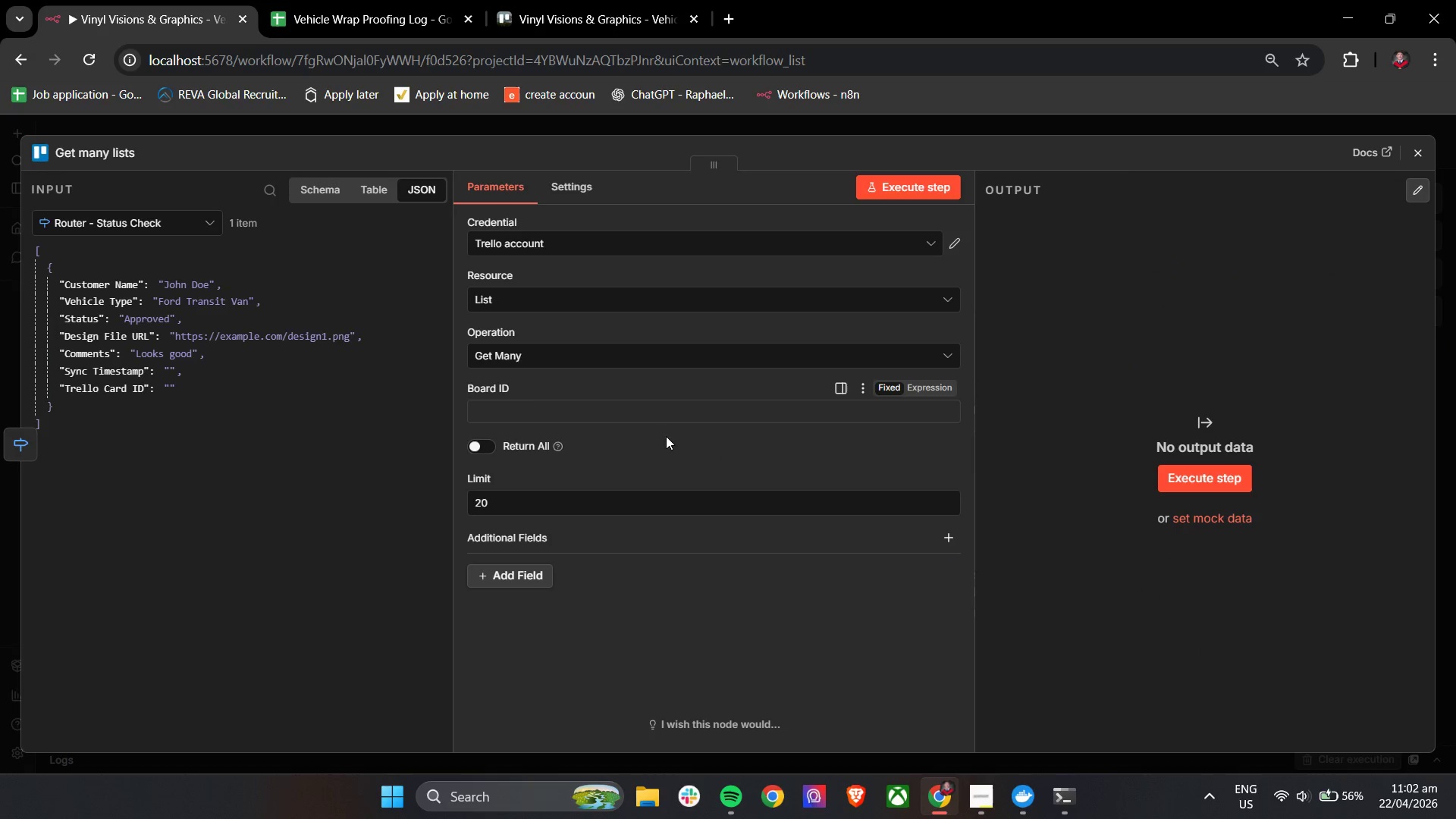 
left_click([579, 413])
 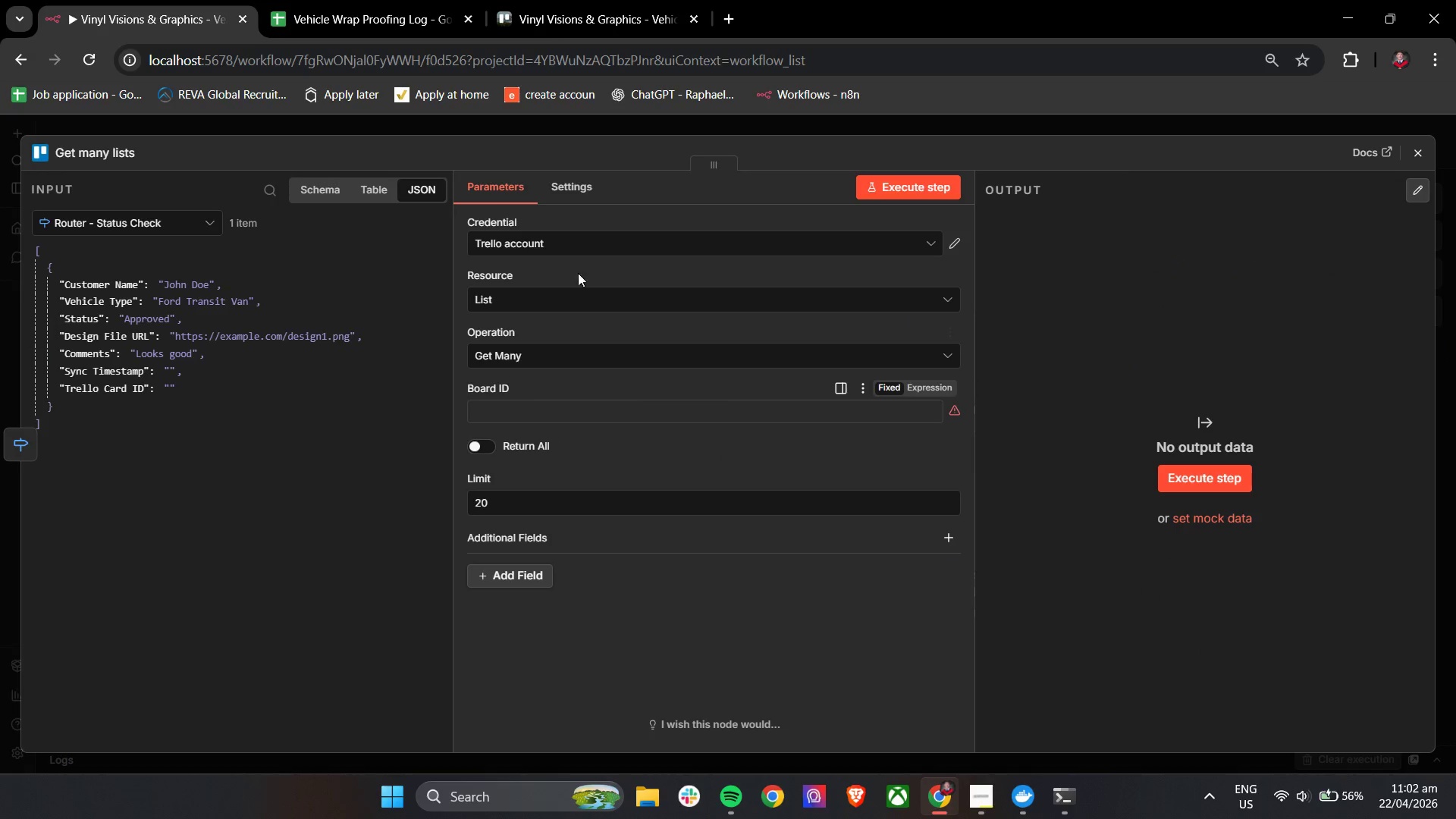 
double_click([541, 0])
 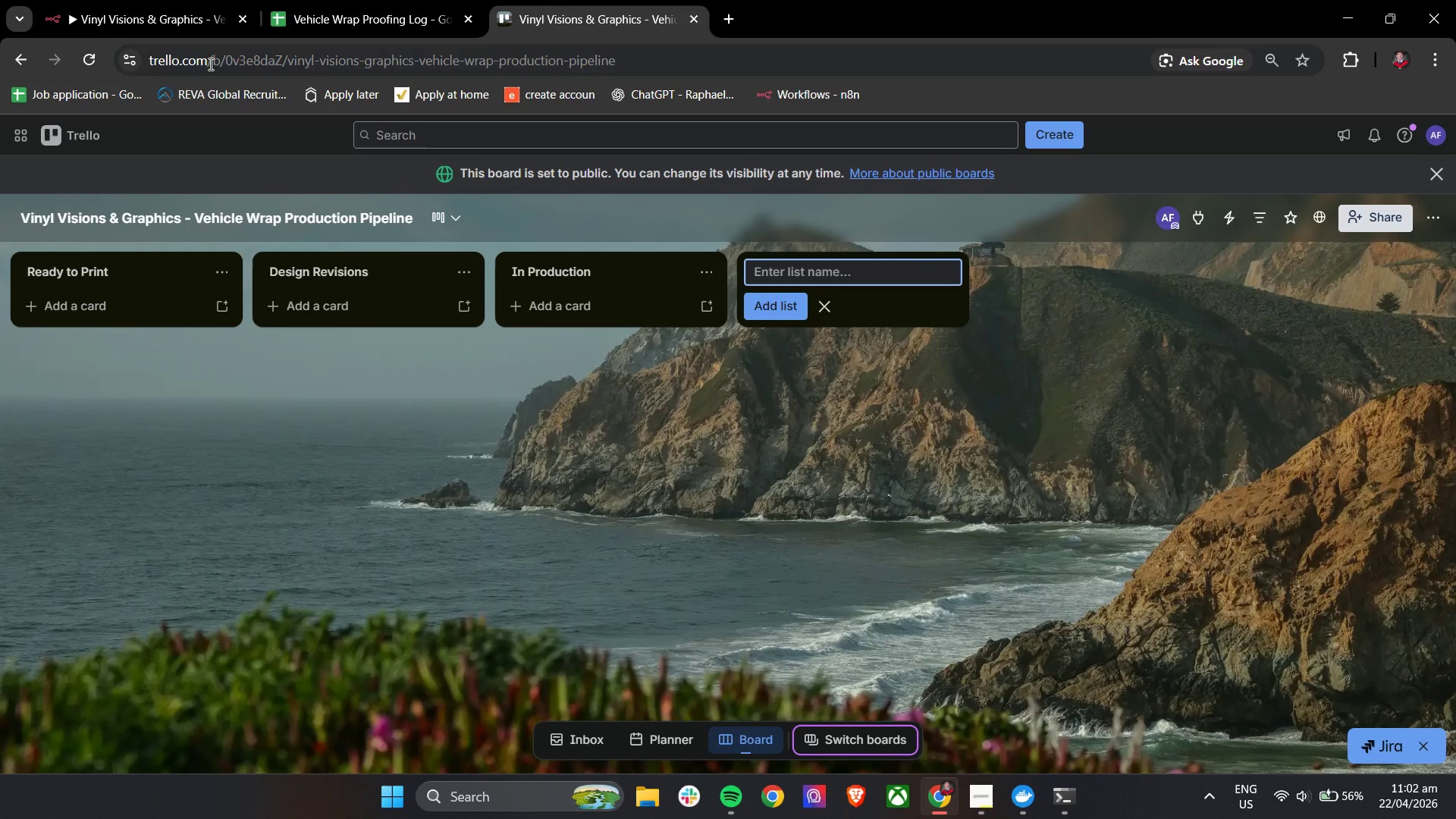 
left_click_drag(start_coordinate=[210, 64], to_coordinate=[237, 68])
 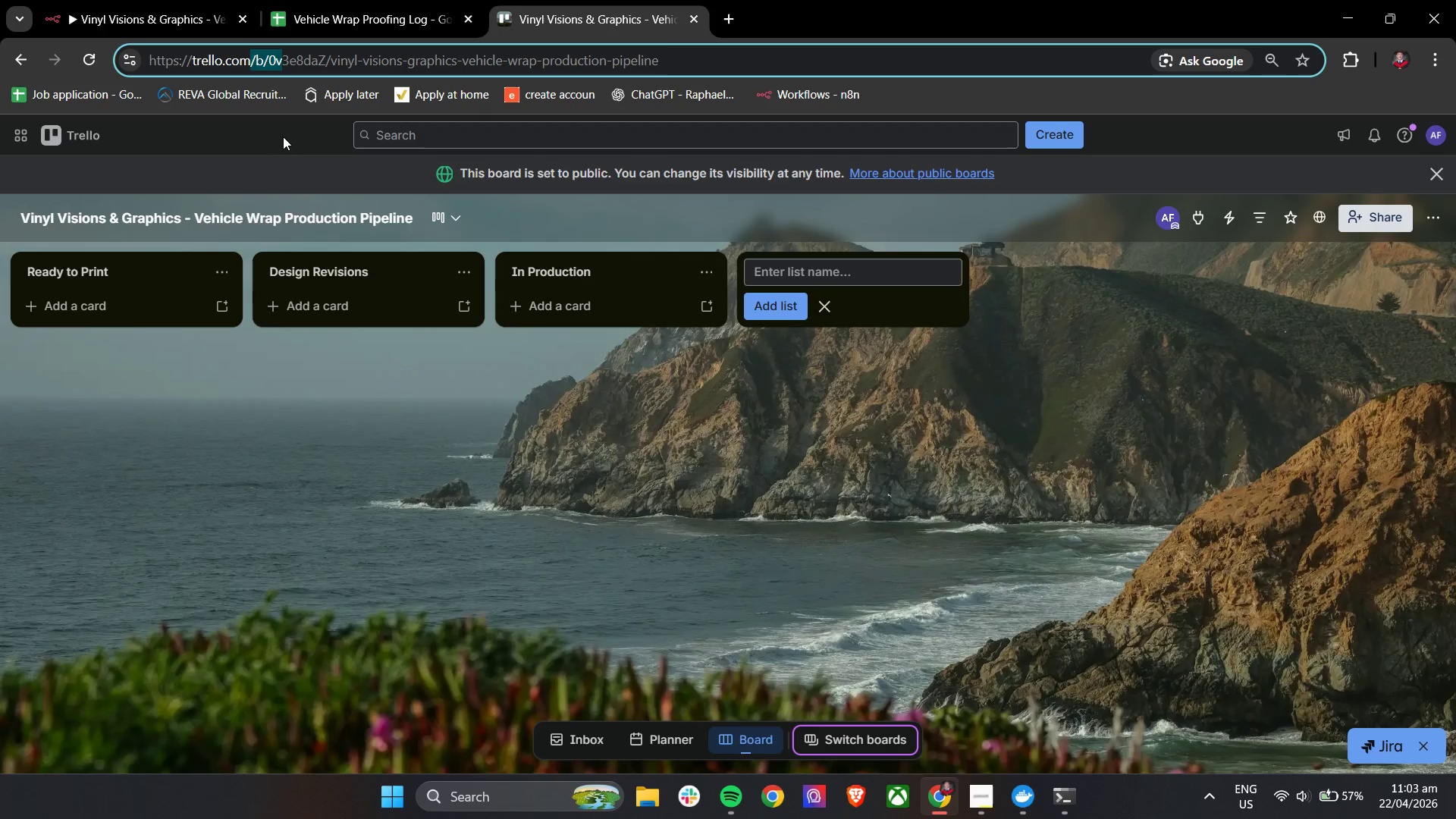 
left_click([264, 129])
 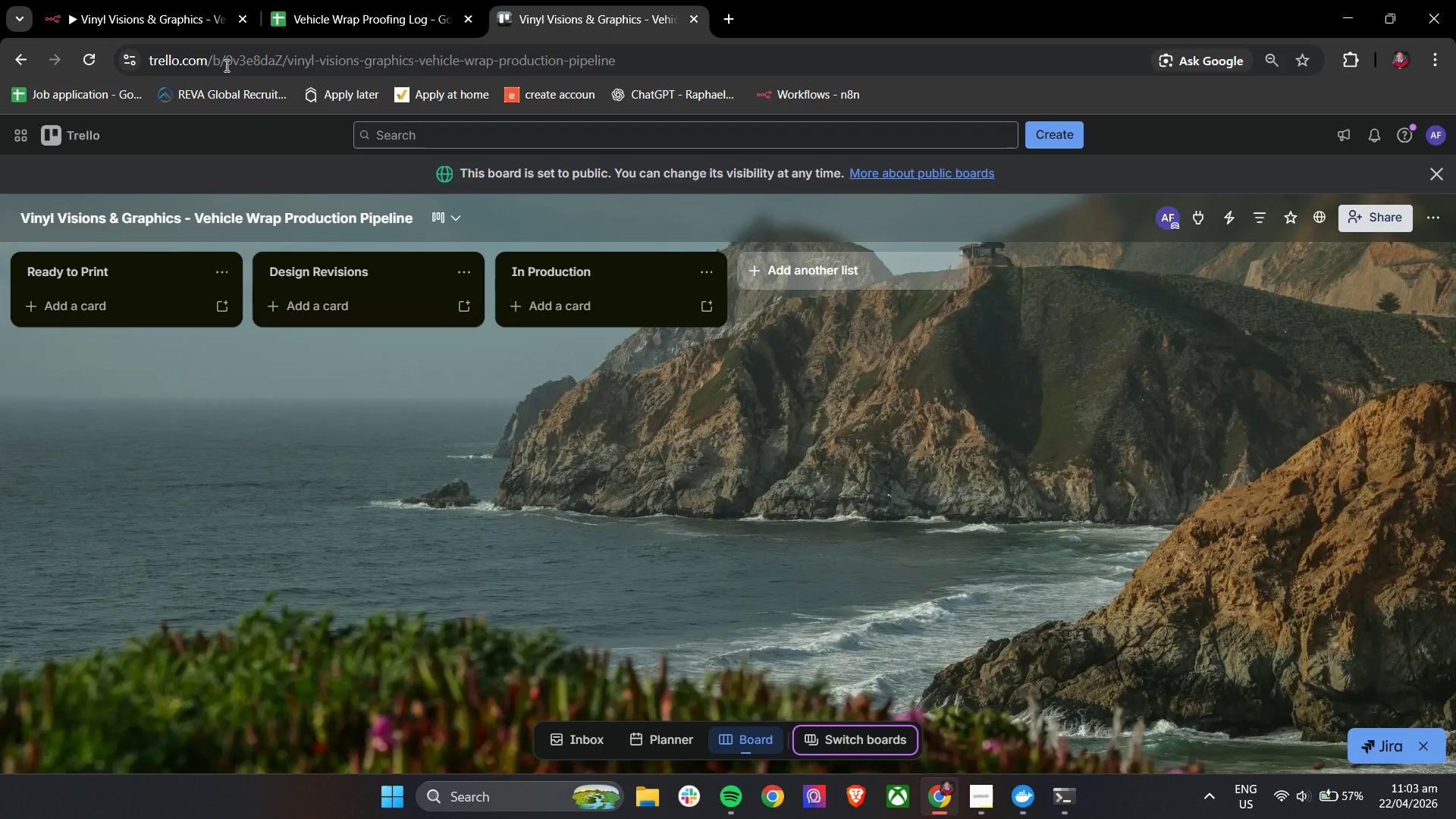 
left_click_drag(start_coordinate=[225, 65], to_coordinate=[282, 73])
 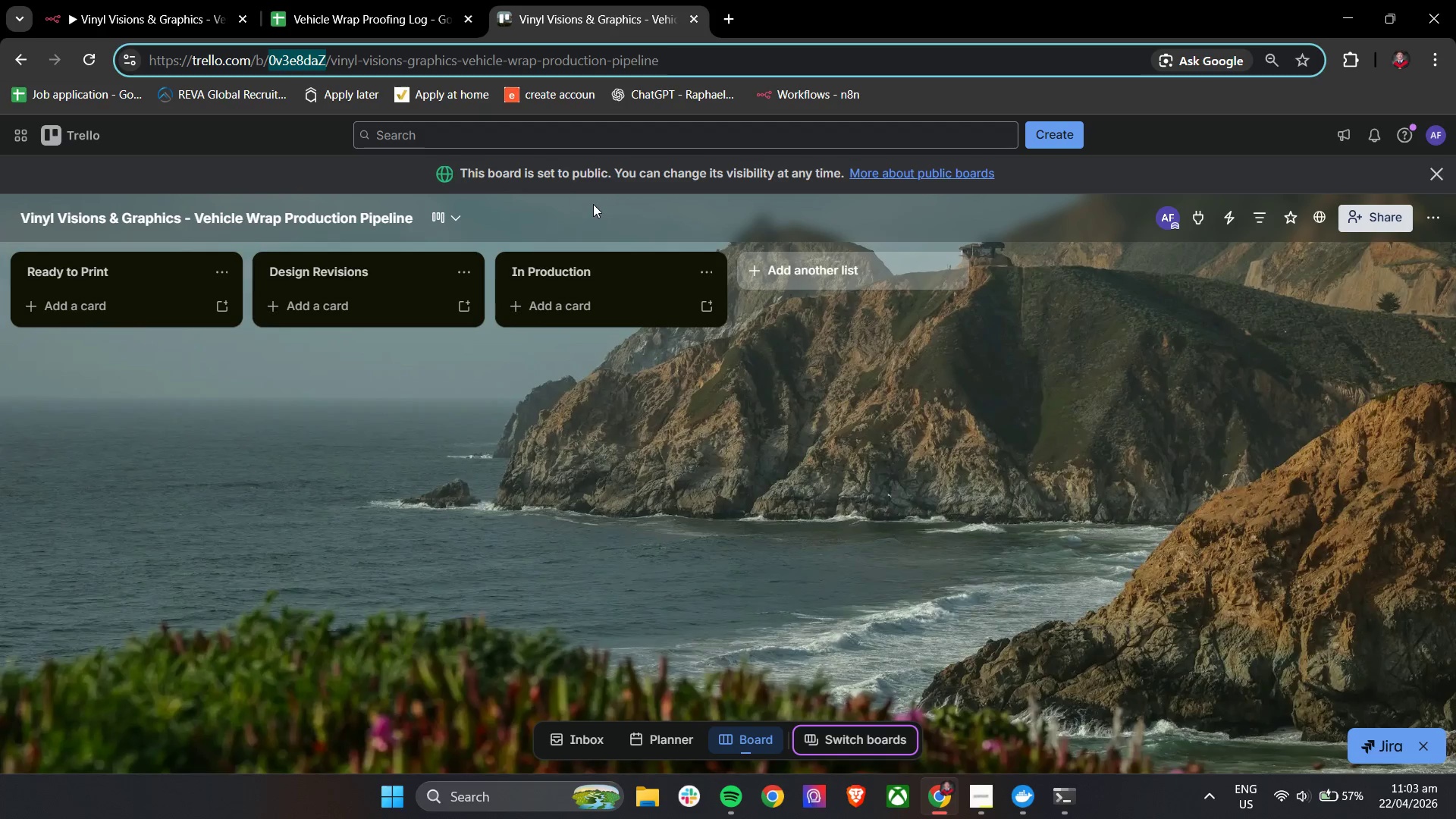 
key(Control+C)
 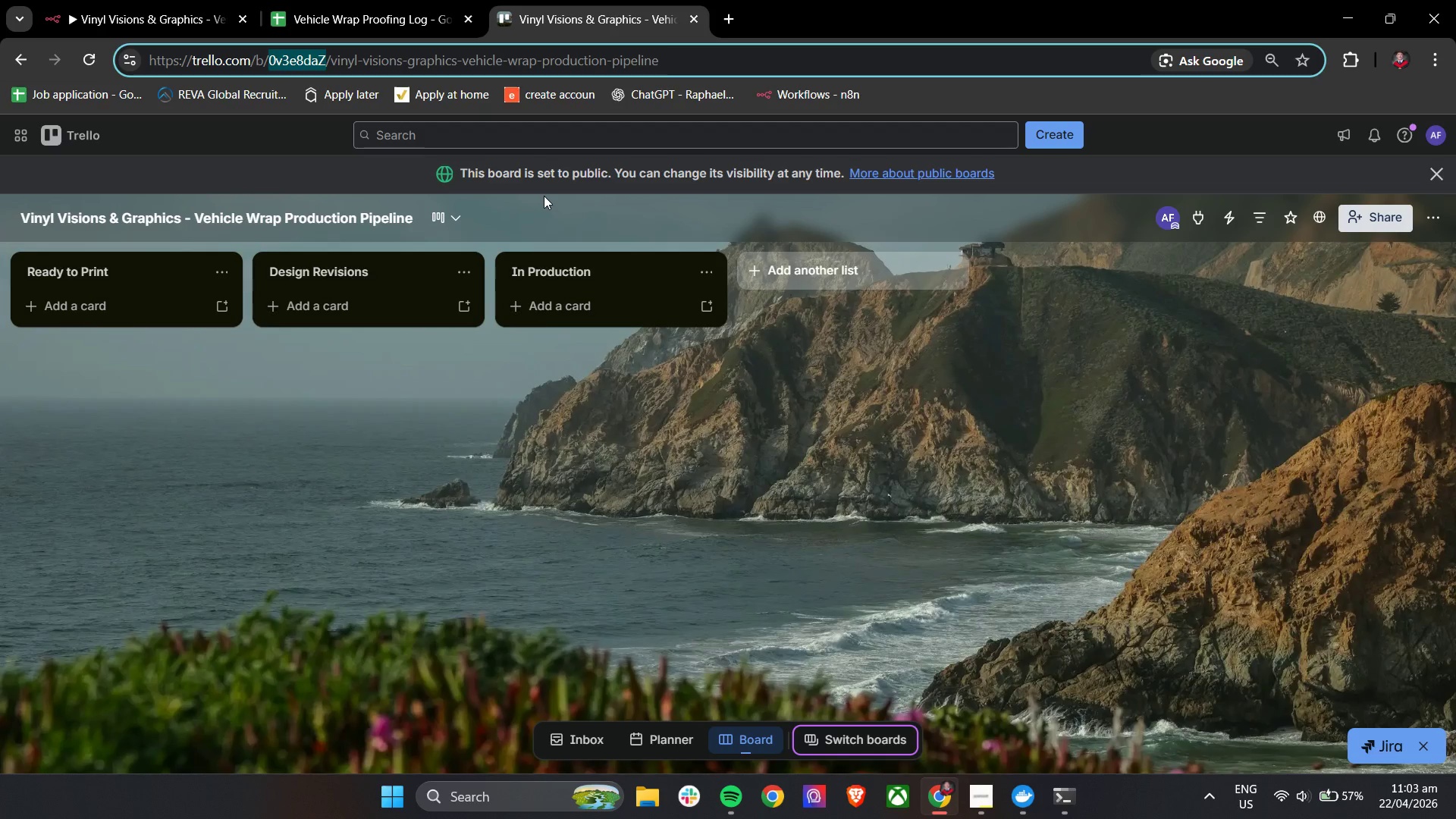 
key(Control+C)
 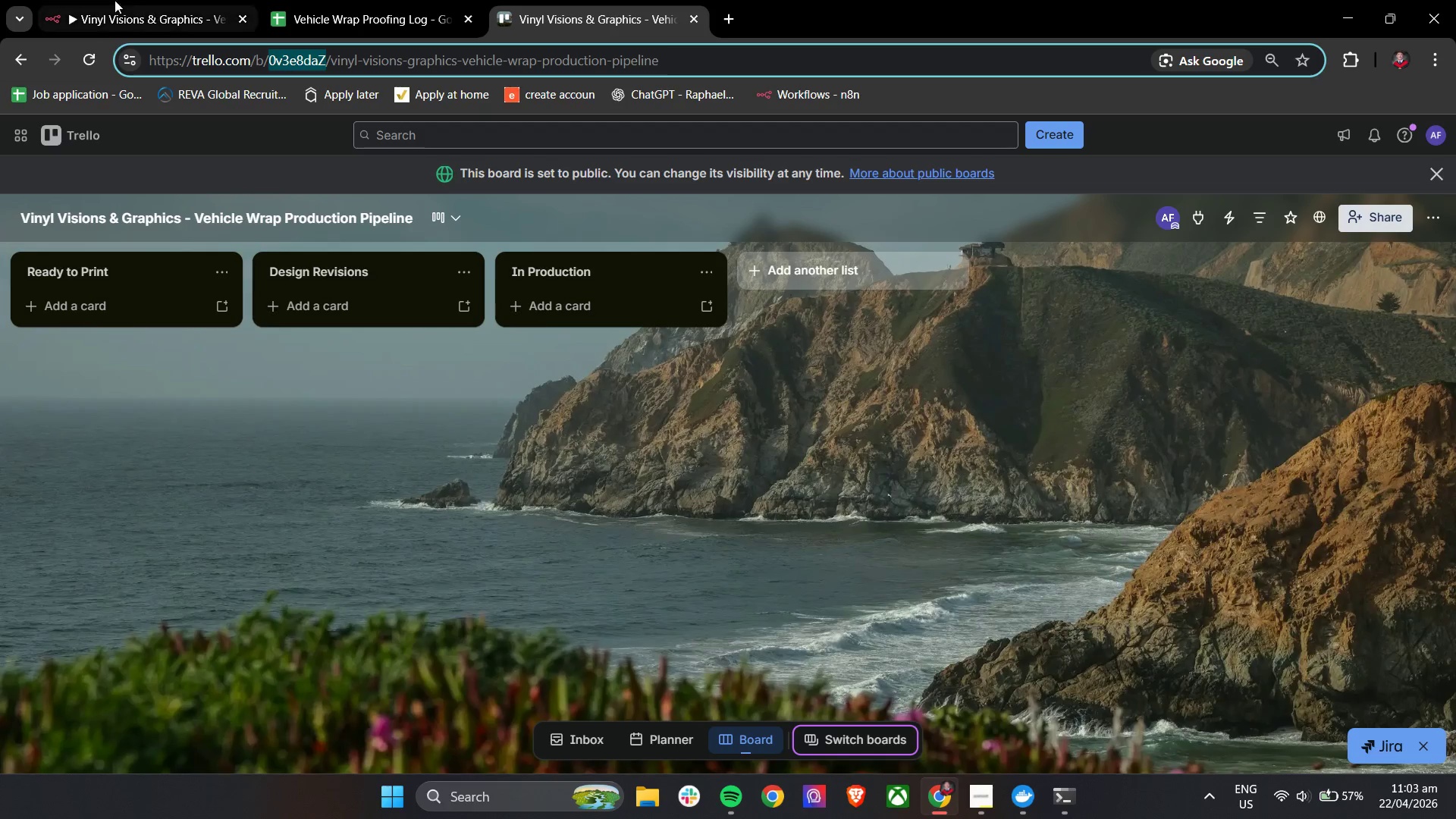 
key(Control+C)
 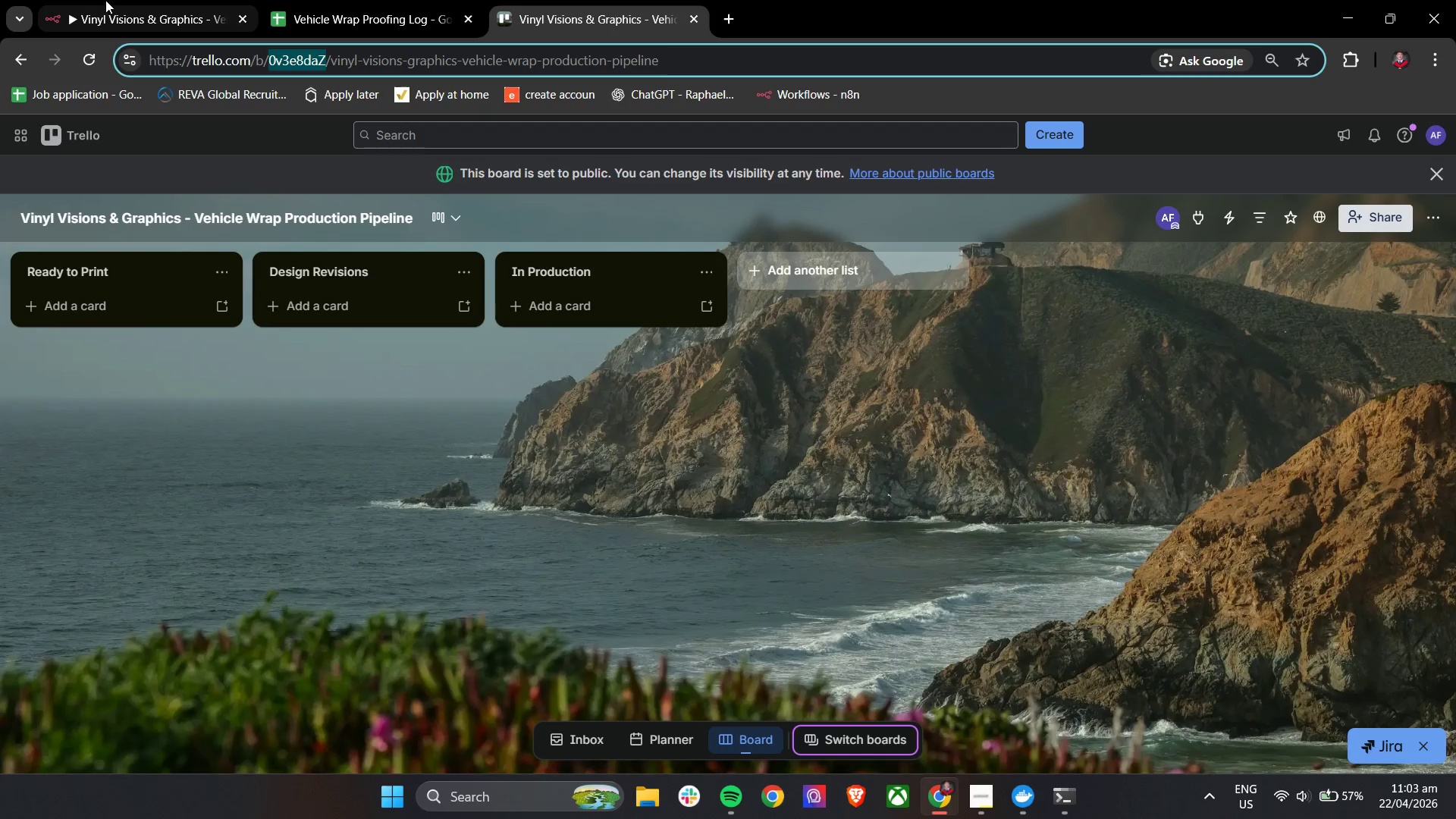 
left_click([105, 0])
 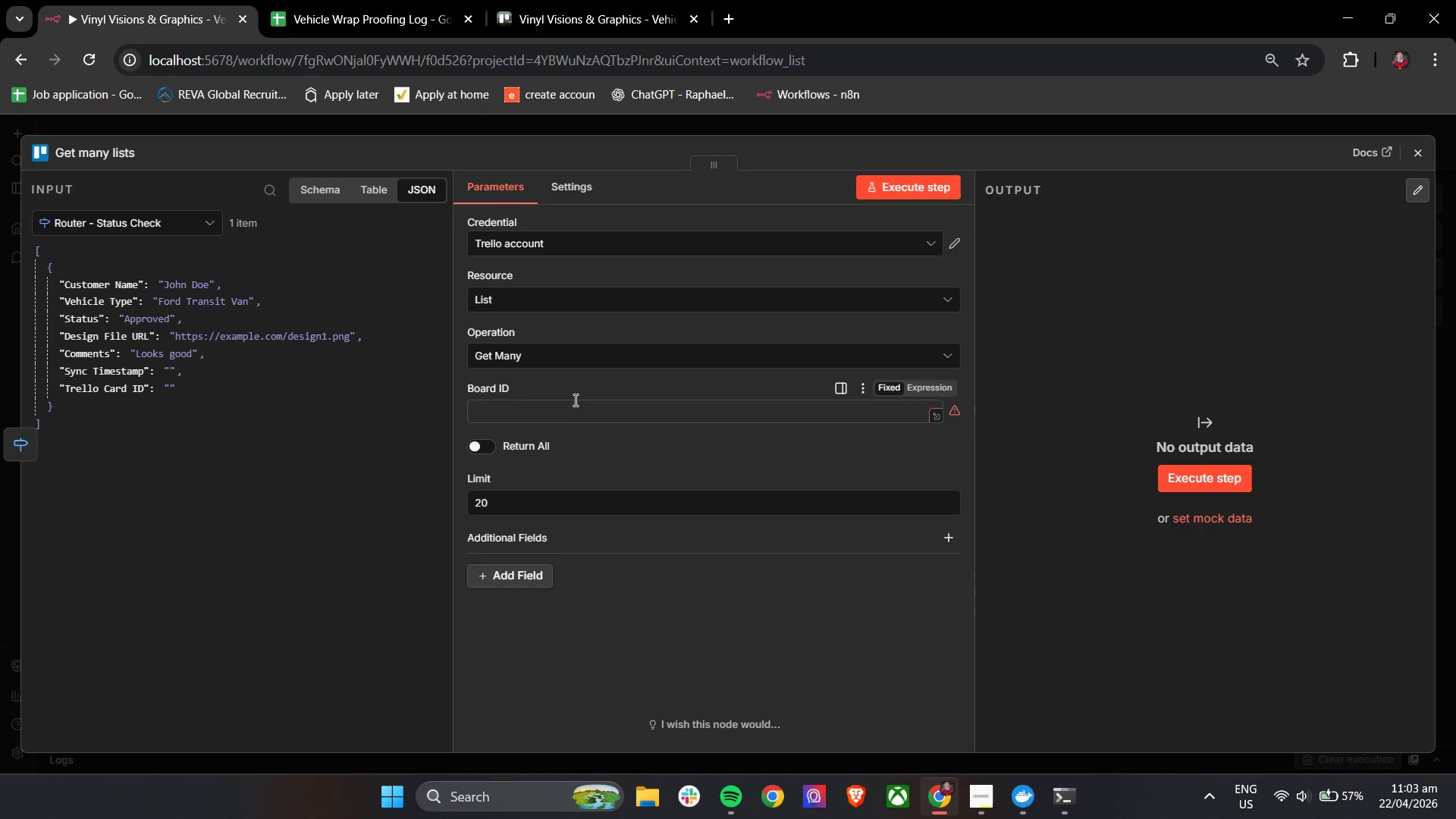 
key(Control+V)
 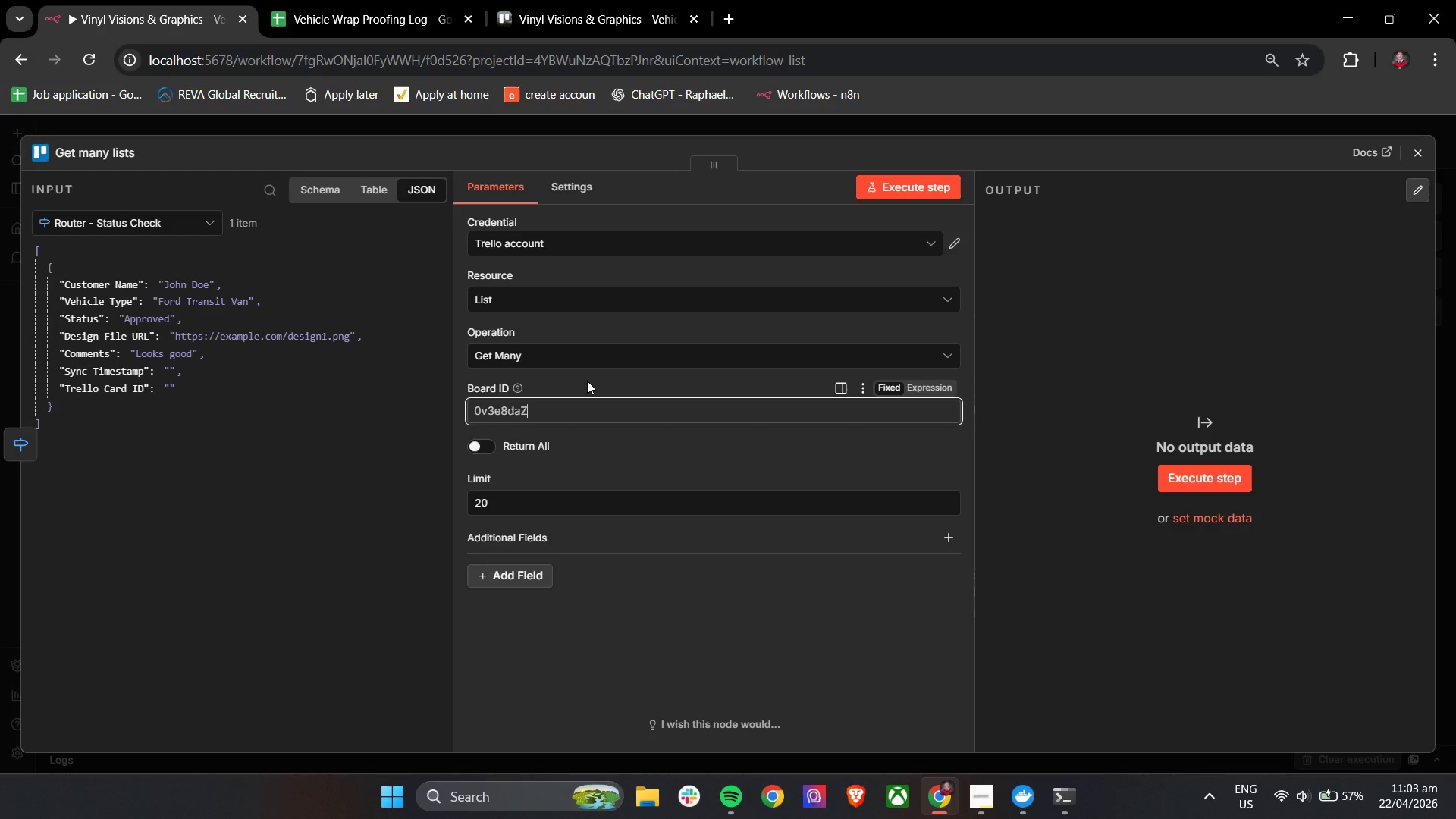 
left_click([587, 381])
 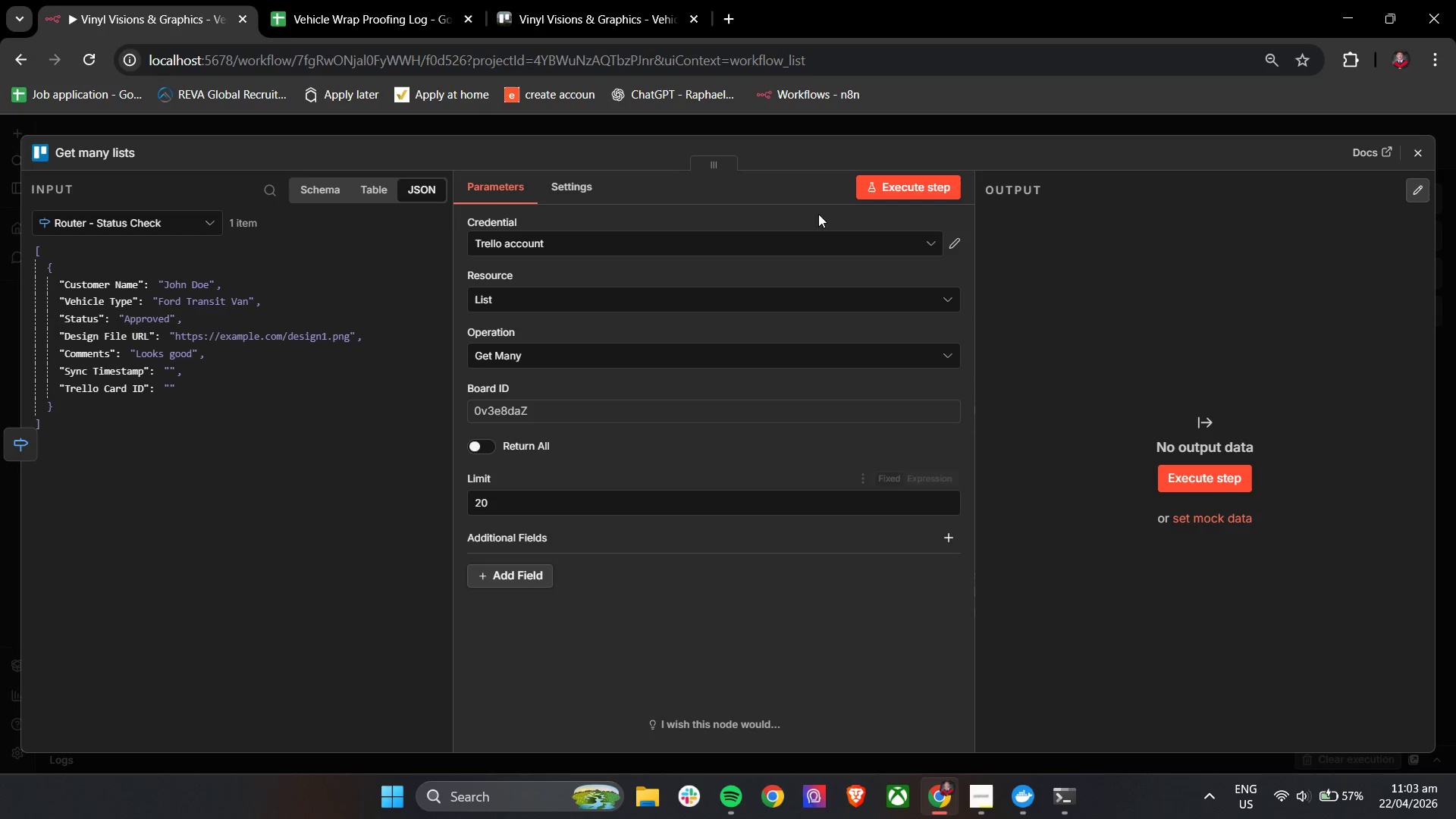 
left_click([874, 190])
 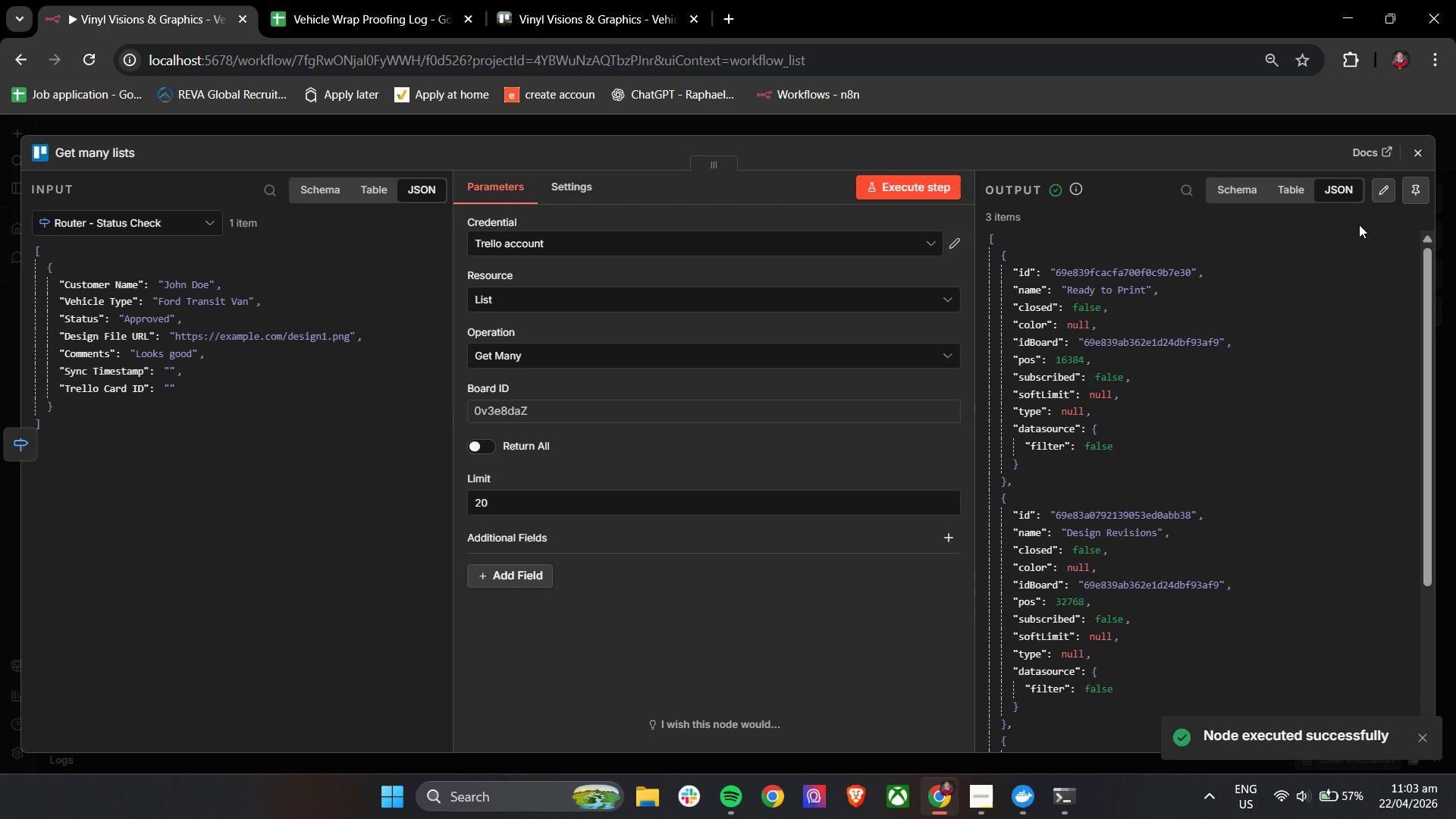 
scroll: coordinate [1107, 522], scroll_direction: down, amount: 9.0
 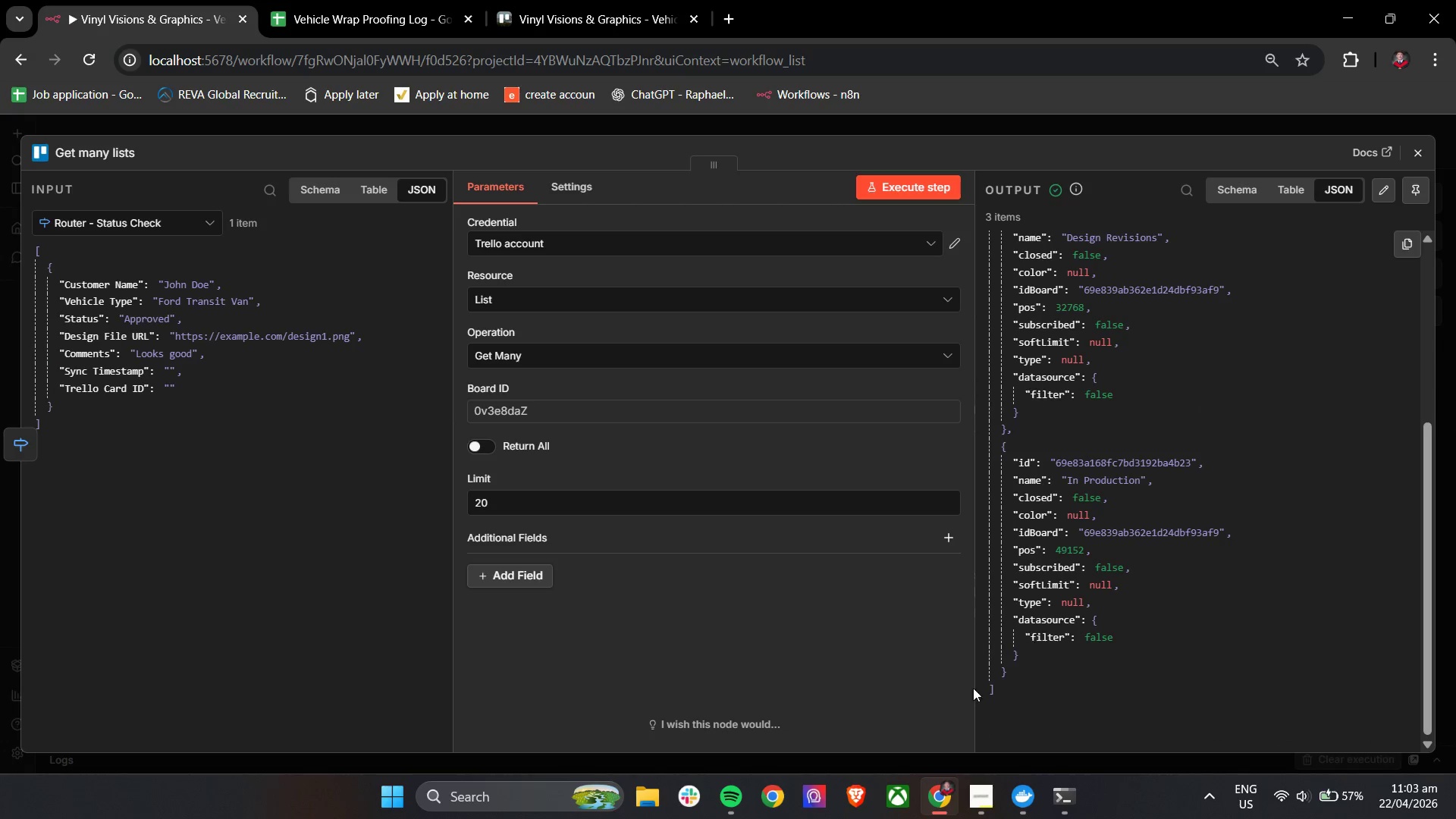 
left_click([527, 804])
 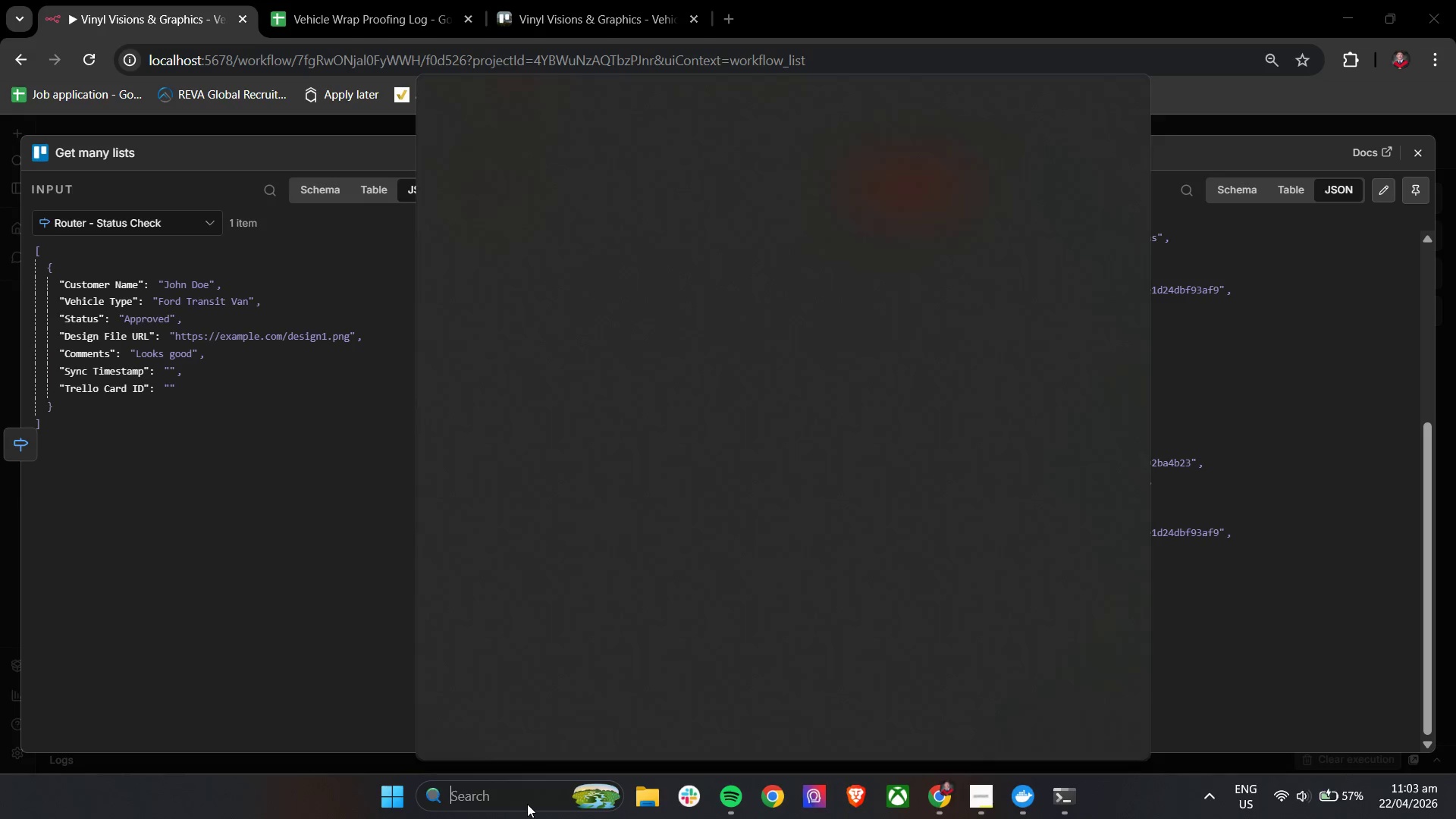 
type(note)
 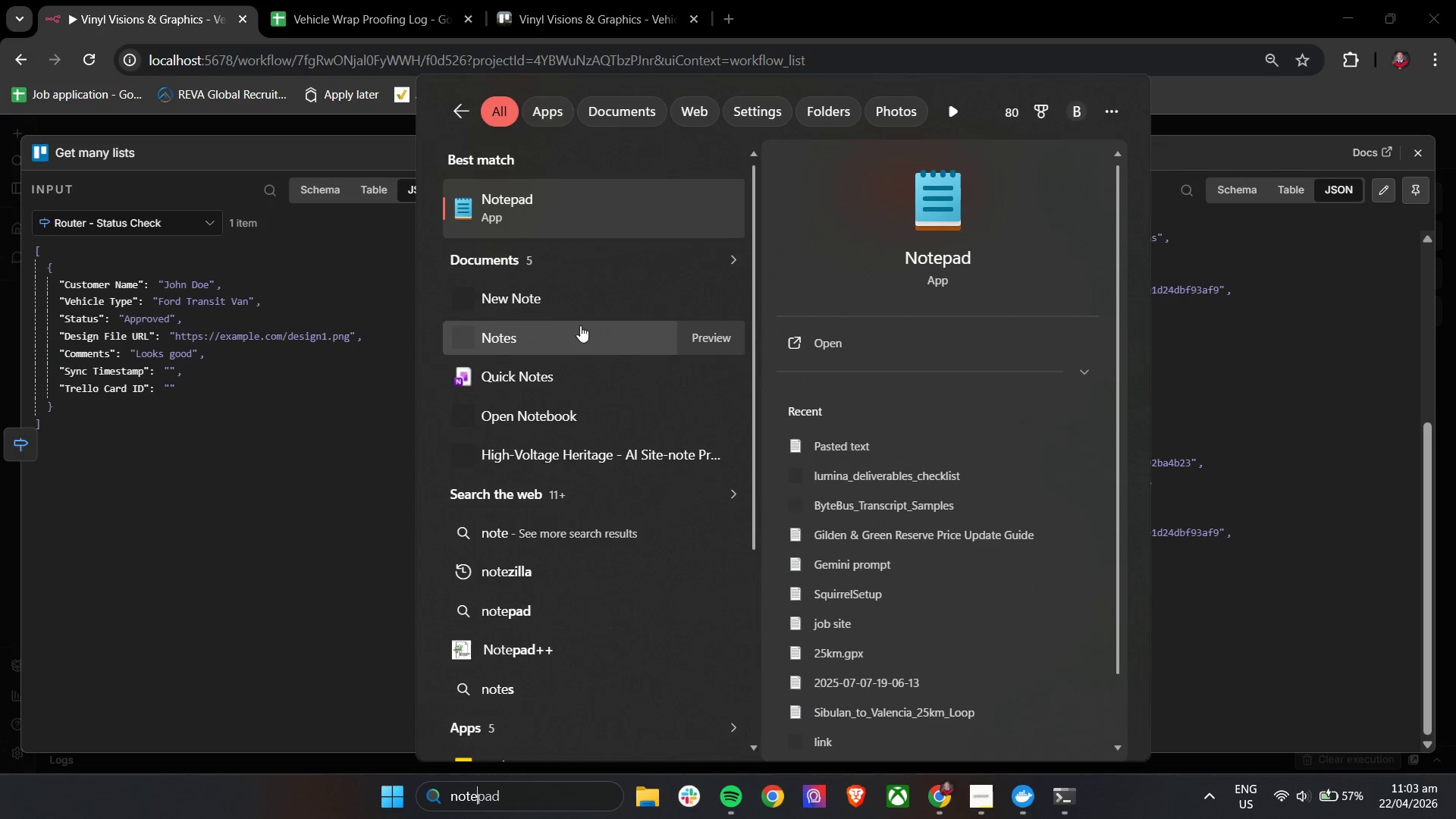 
left_click([569, 207])
 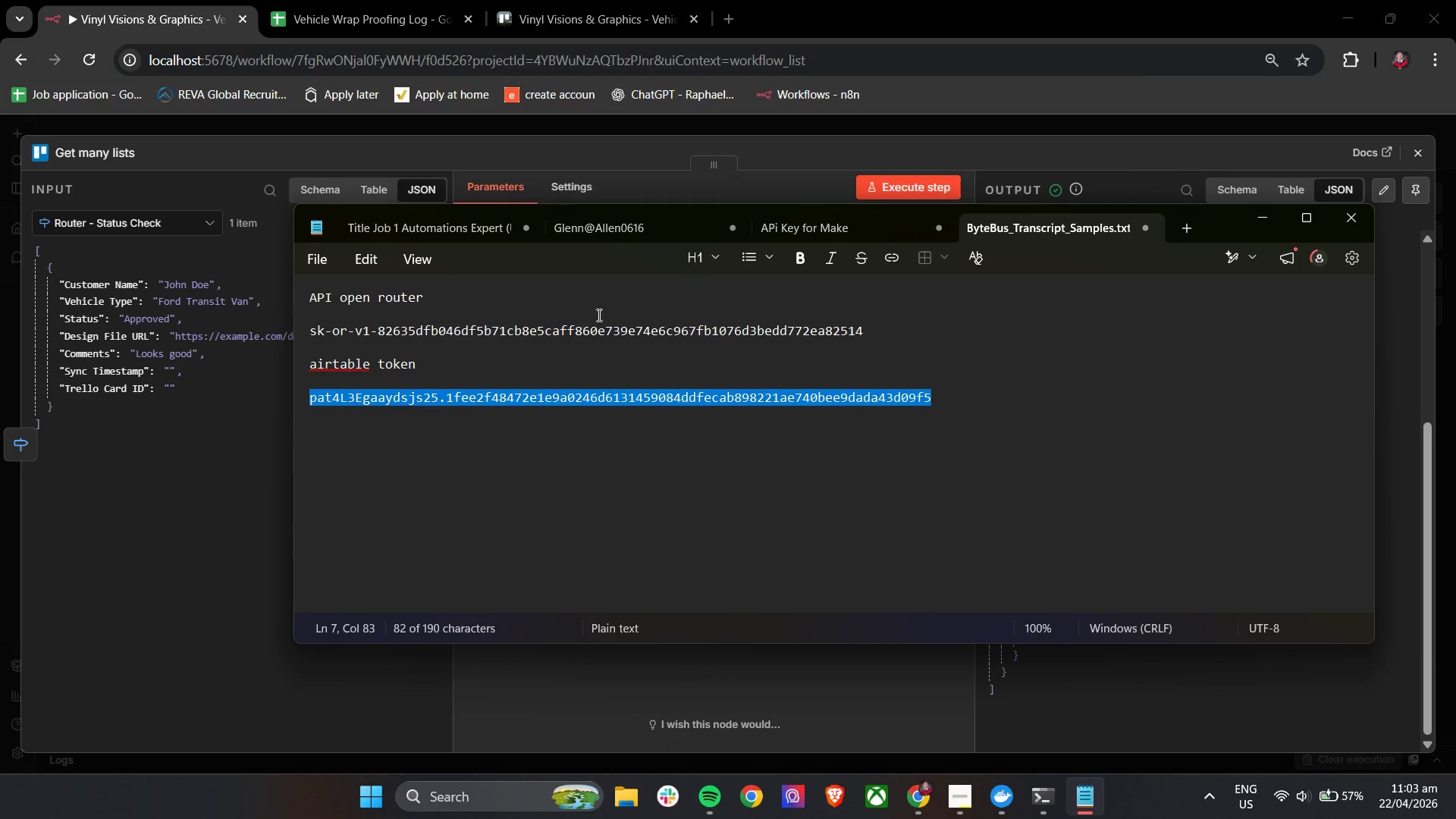 
left_click([1193, 231])
 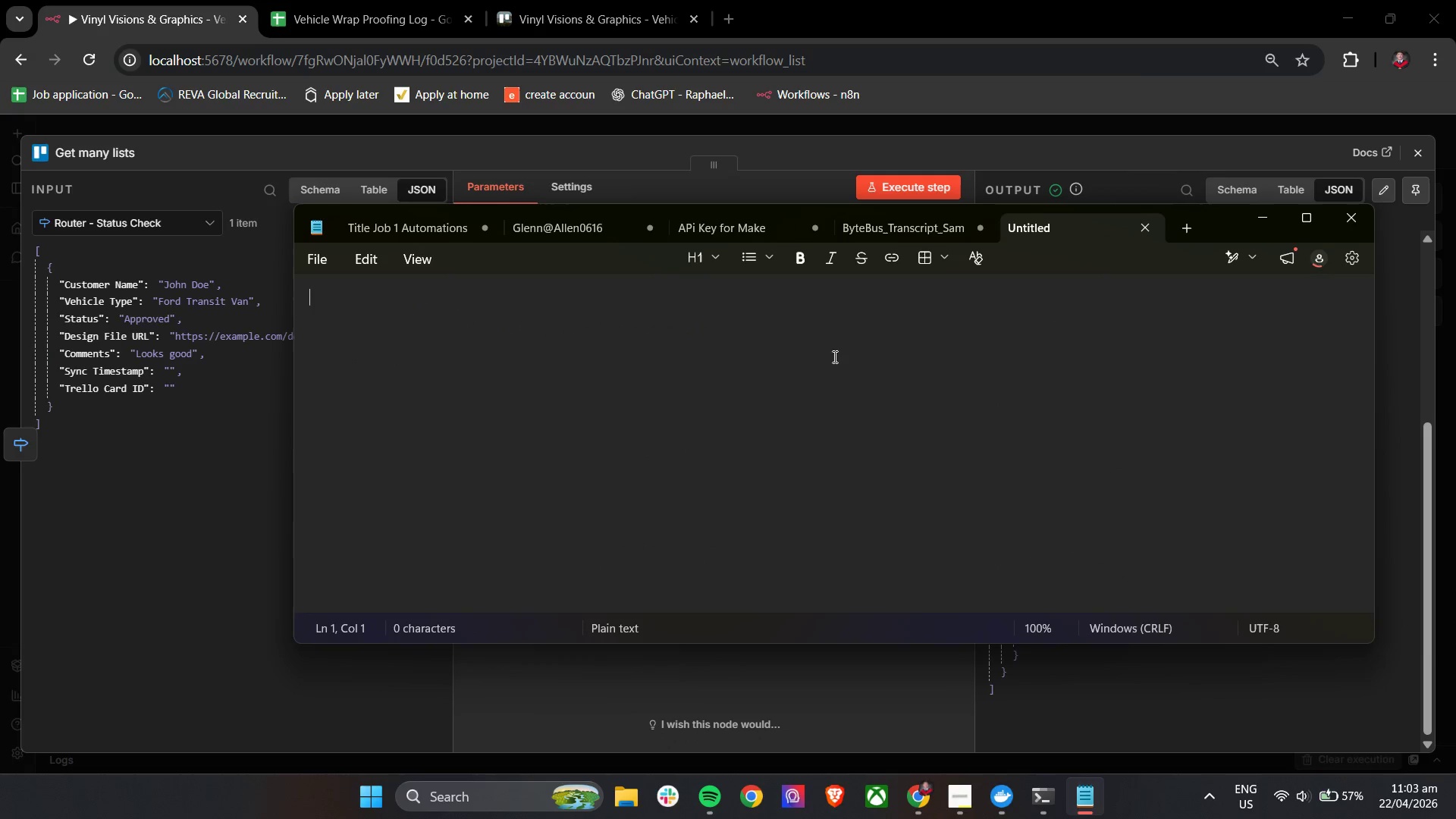 
left_click([805, 368])
 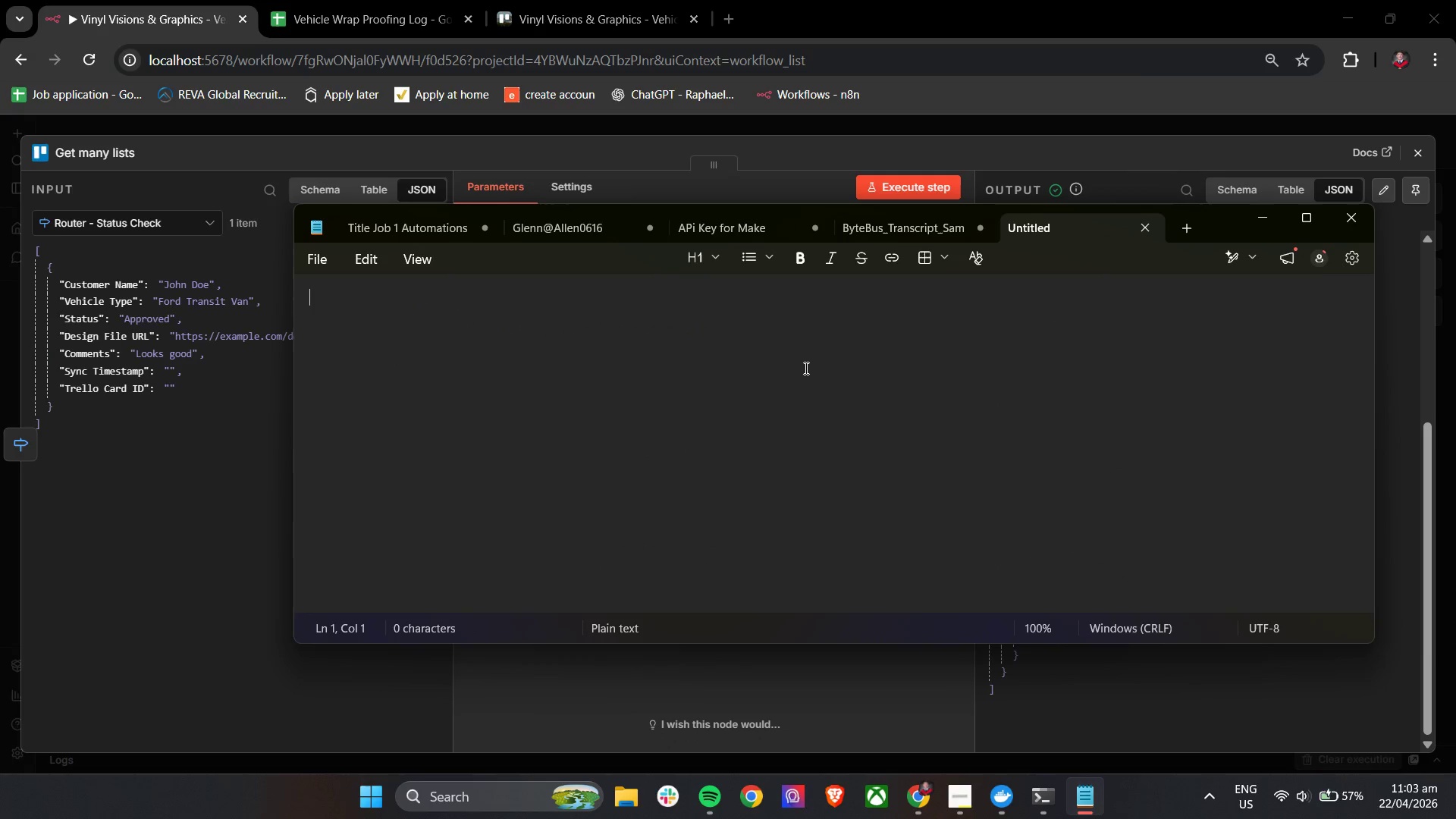 
type(Borad)
key(Backspace)
key(Backspace)
key(Backspace)
type(ad)
key(Backspace)
type(rd )
key(Backspace)
key(Backspace)
key(Backspace)
key(Backspace)
key(Backspace)
key(Backspace)
key(Backspace)
key(Backspace)
type(List ID)
 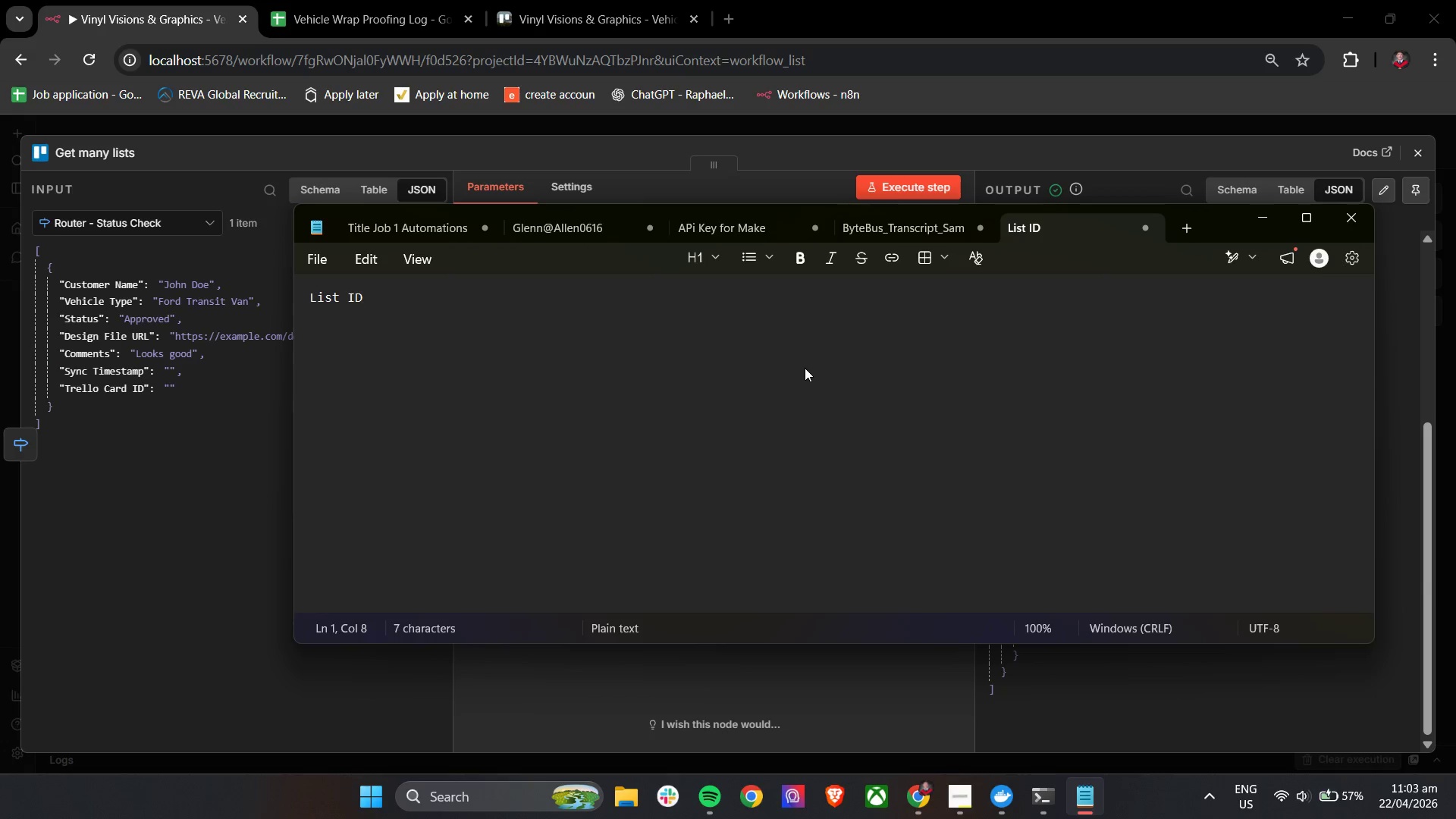 
left_click([1263, 224])
 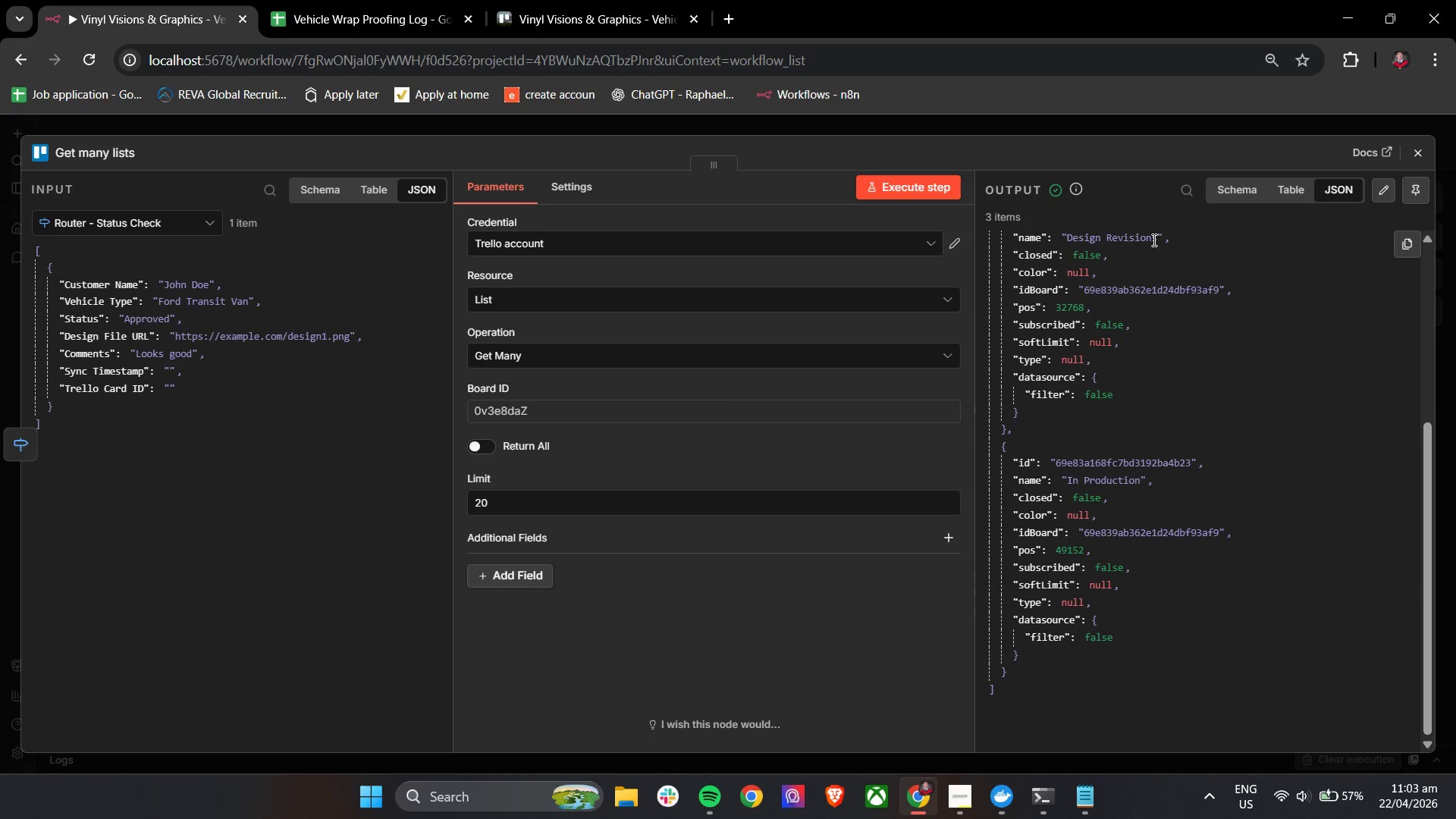 
scroll: coordinate [1188, 351], scroll_direction: down, amount: 2.0
 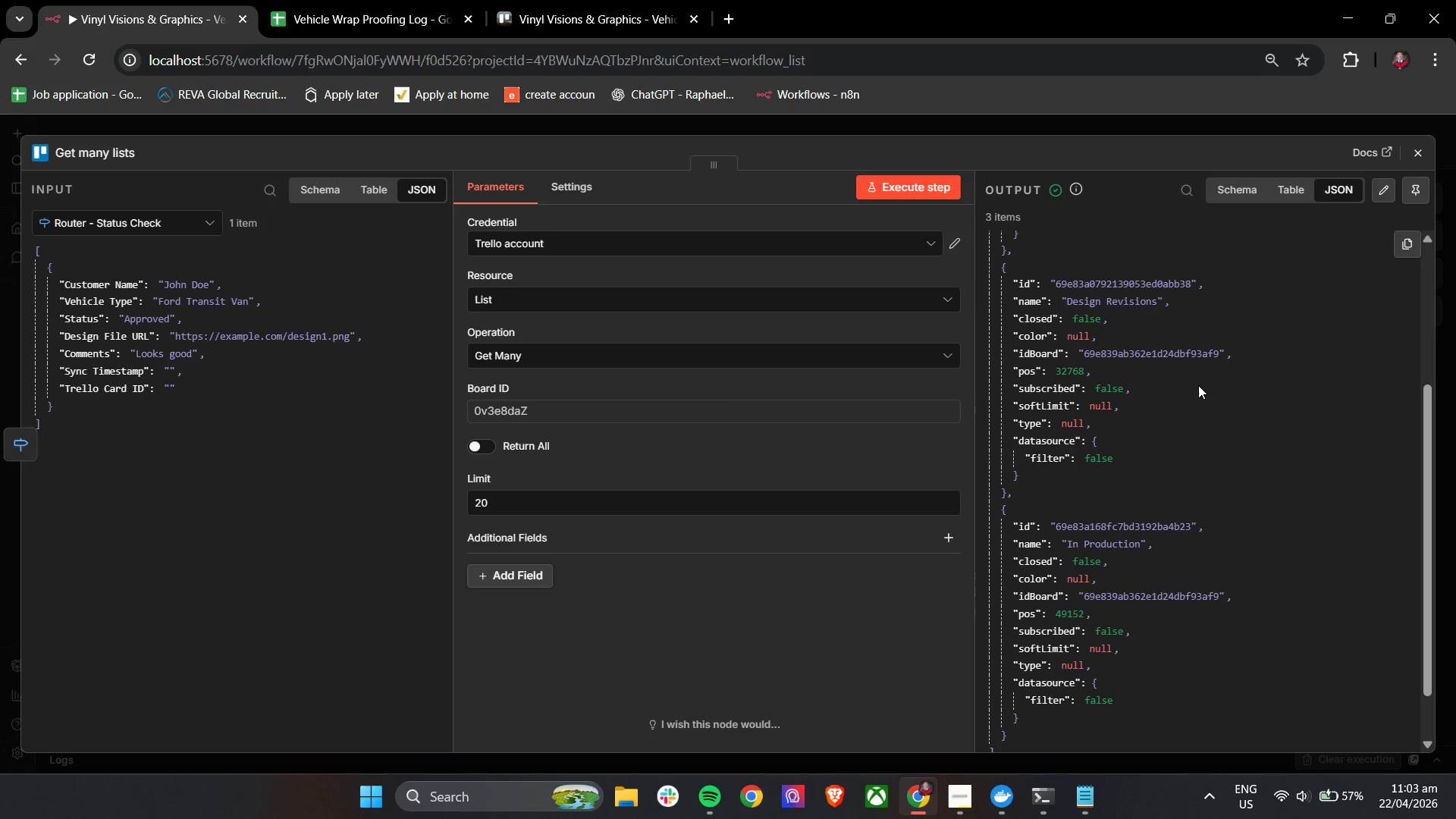 
scroll: coordinate [1188, 452], scroll_direction: up, amount: 9.0
 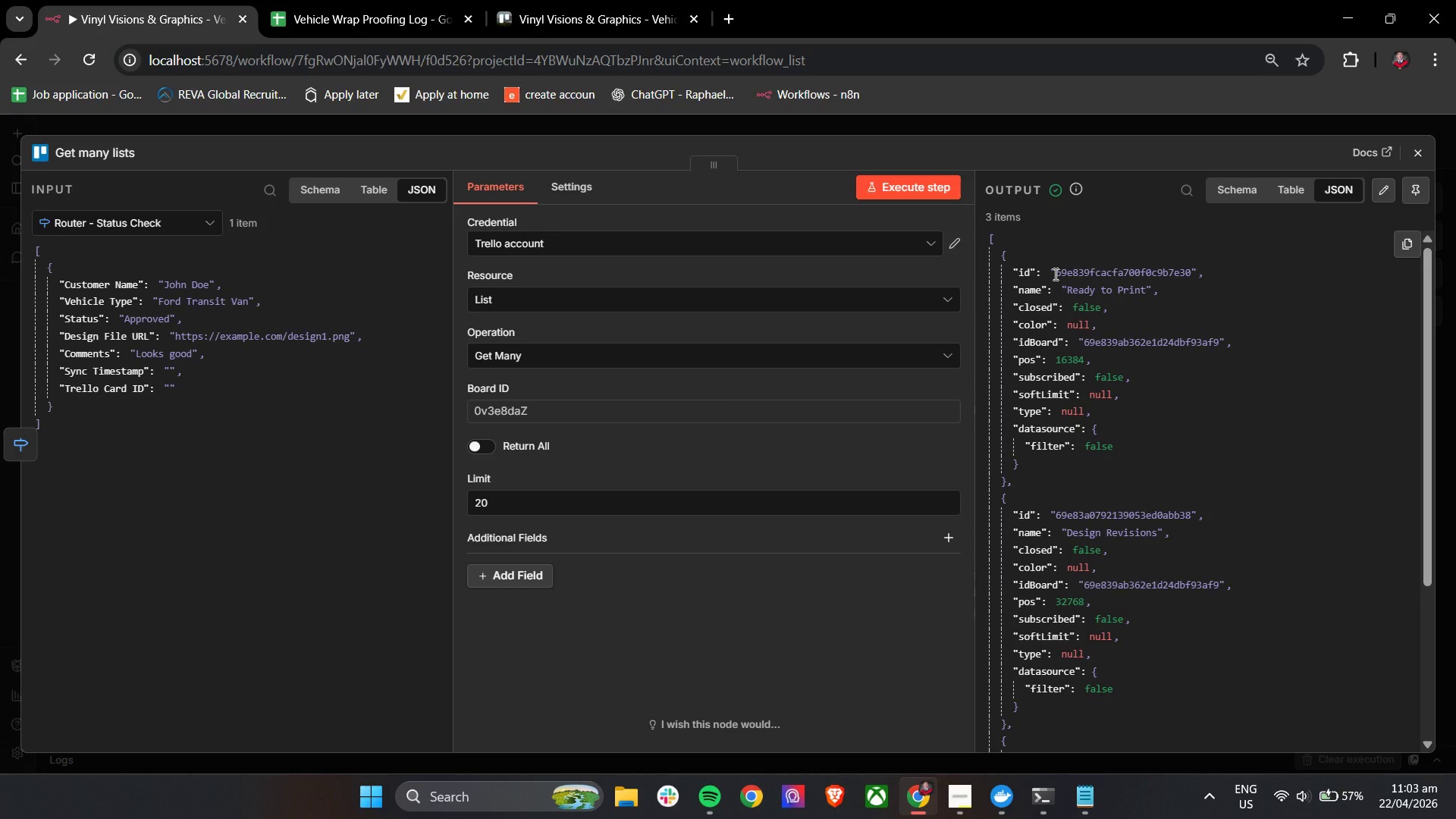 
left_click_drag(start_coordinate=[1054, 274], to_coordinate=[1189, 275])
 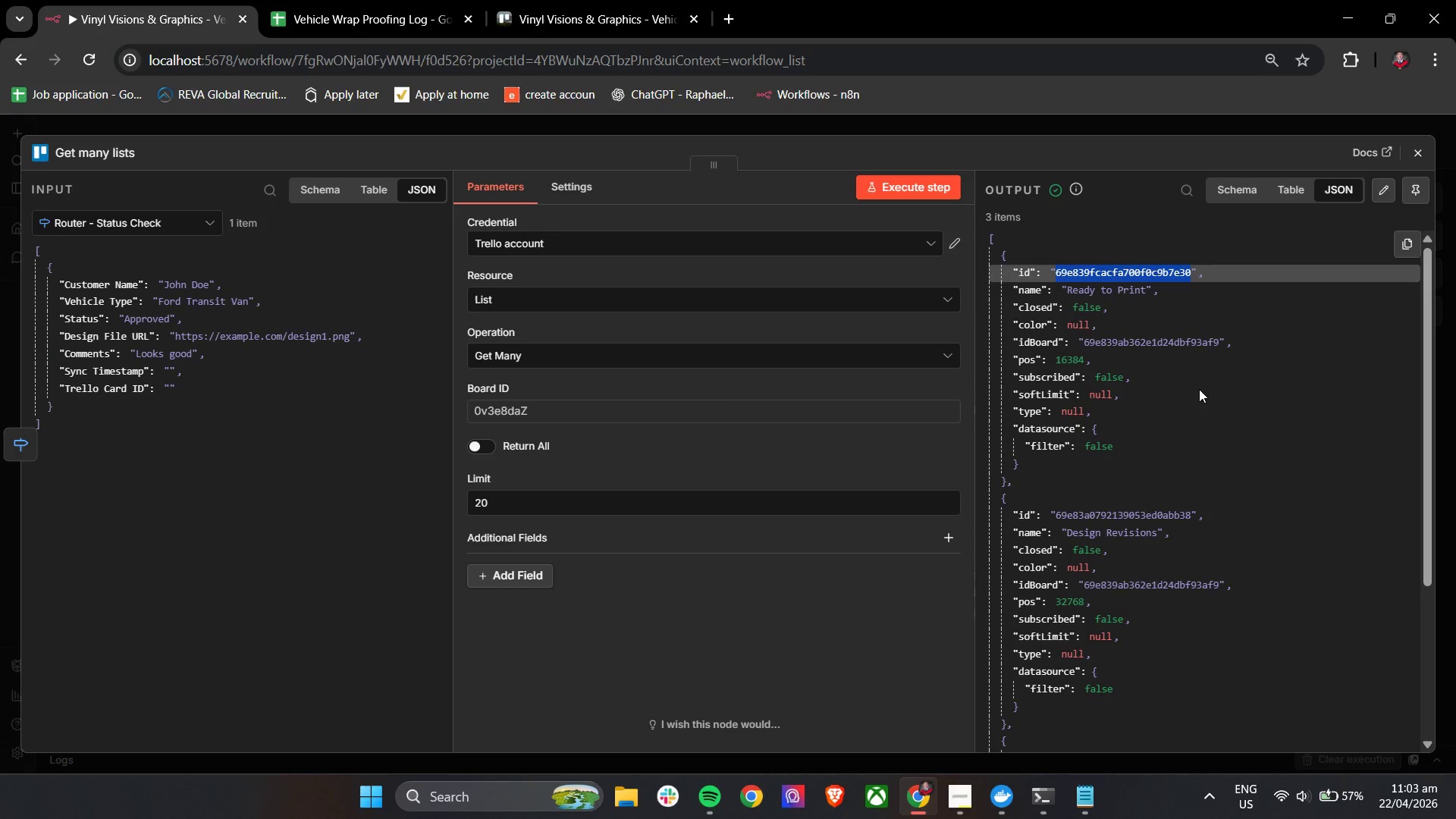 
key(Control+C)
 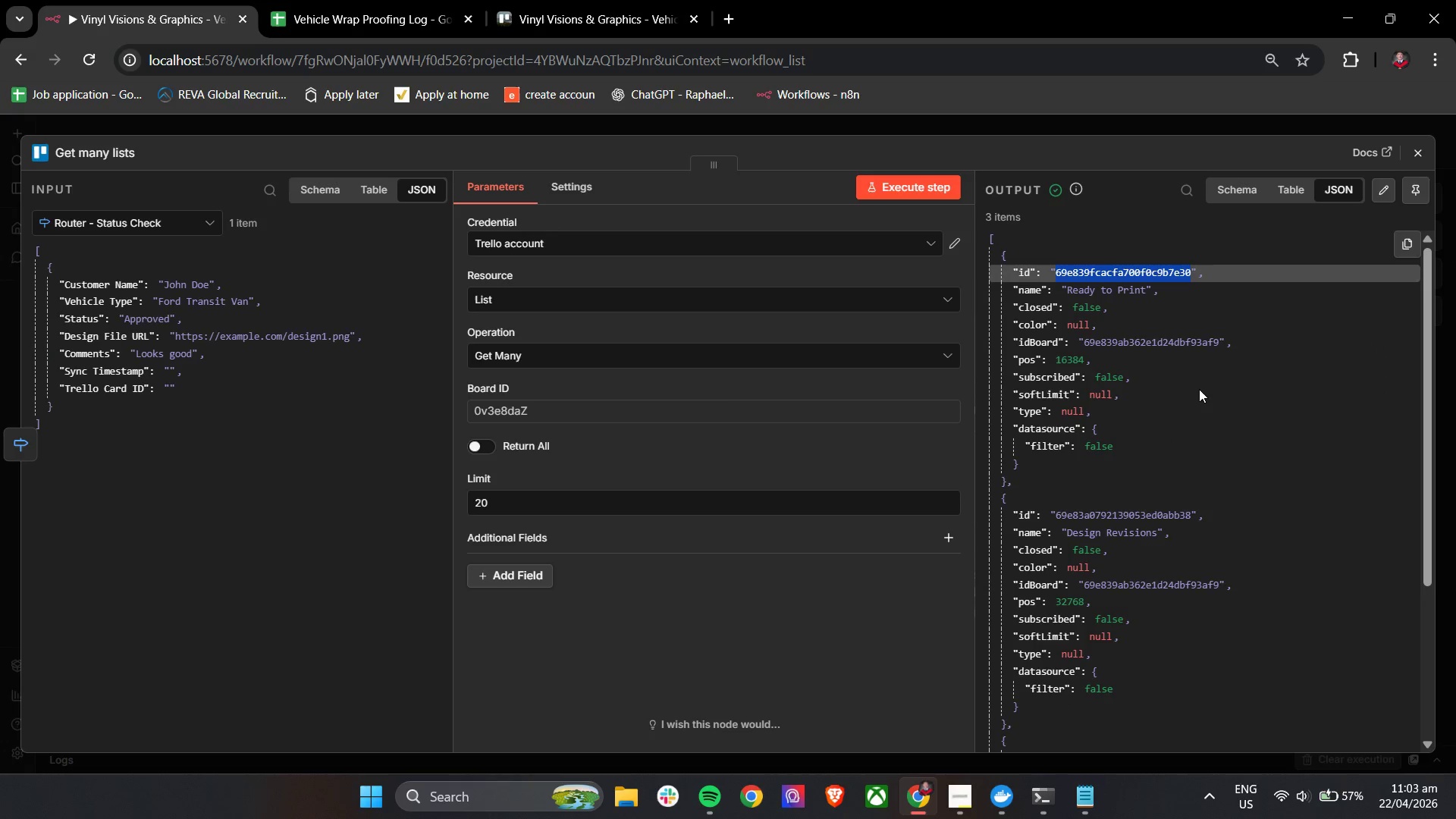 
key(Control+C)
 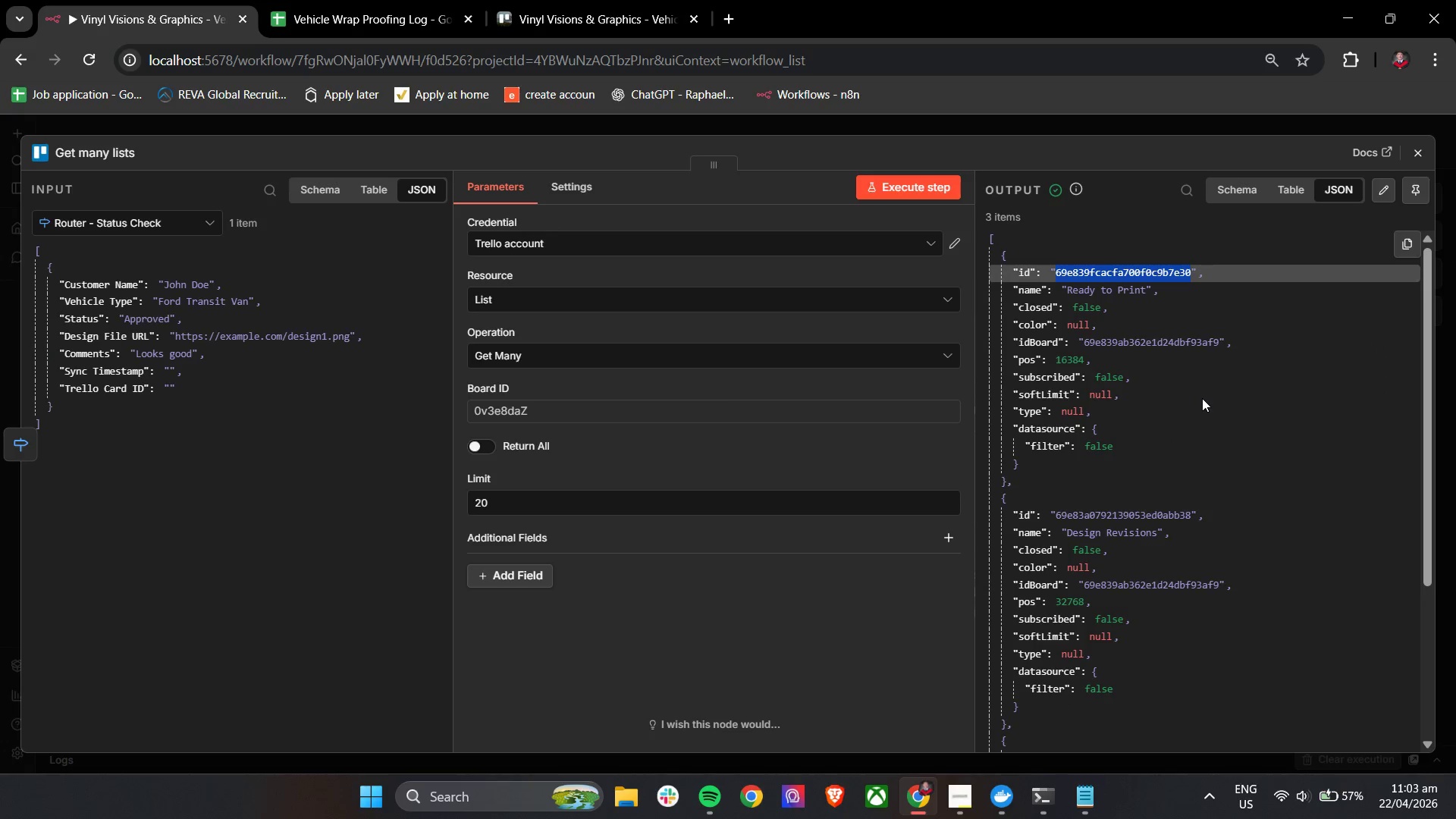 
key(Control+C)
 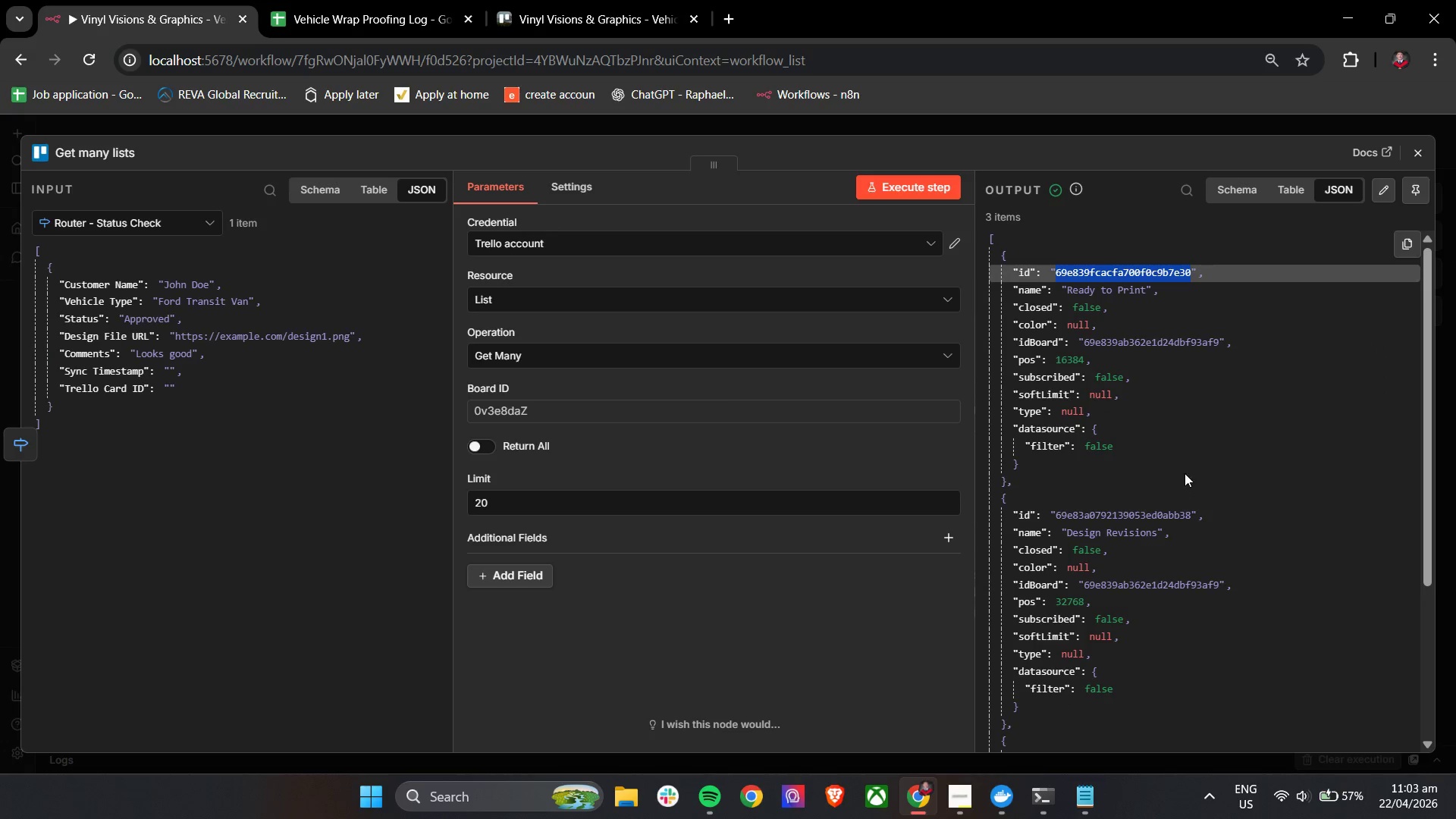 
key(Control+C)
 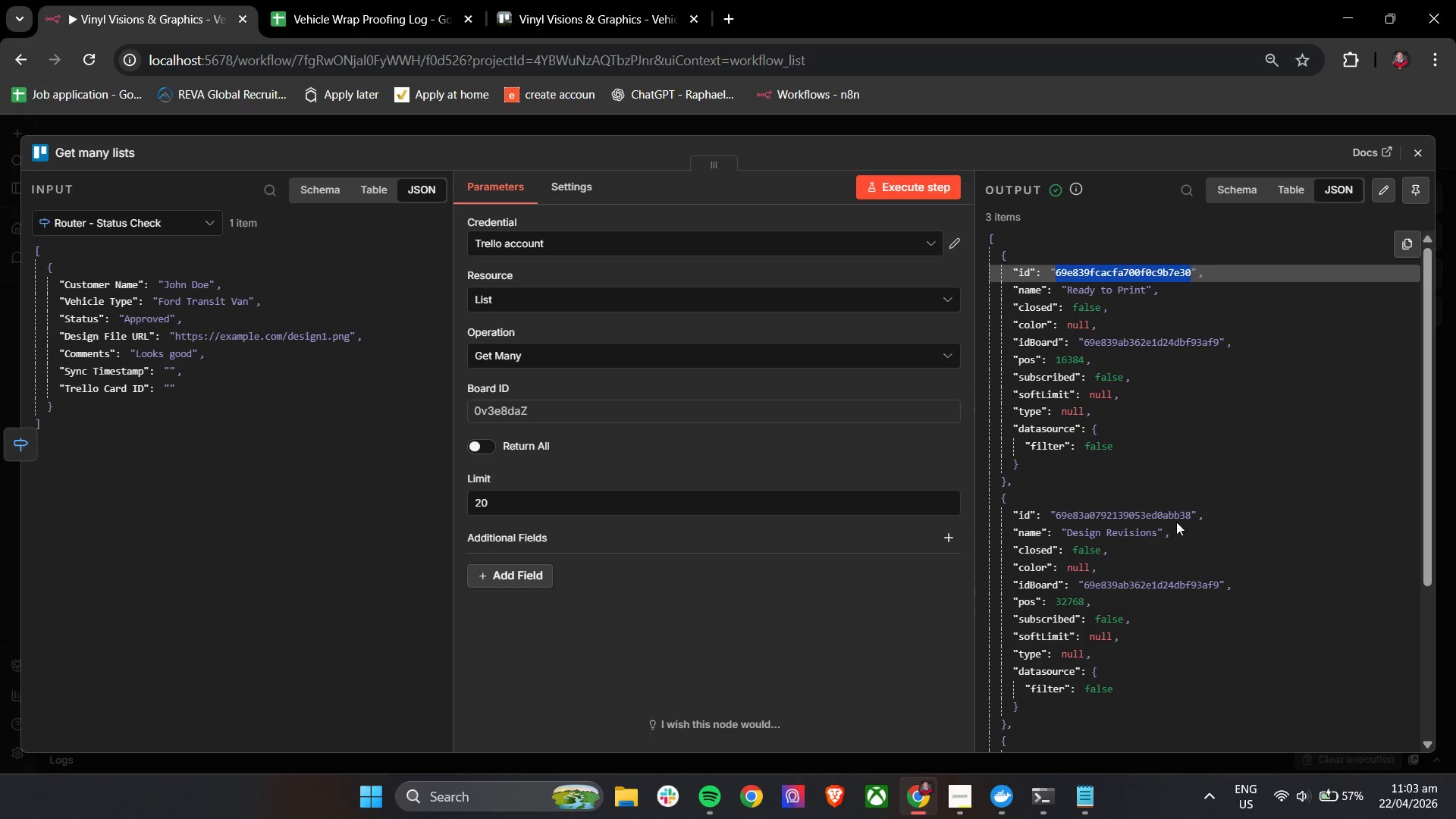 
key(Control+C)
 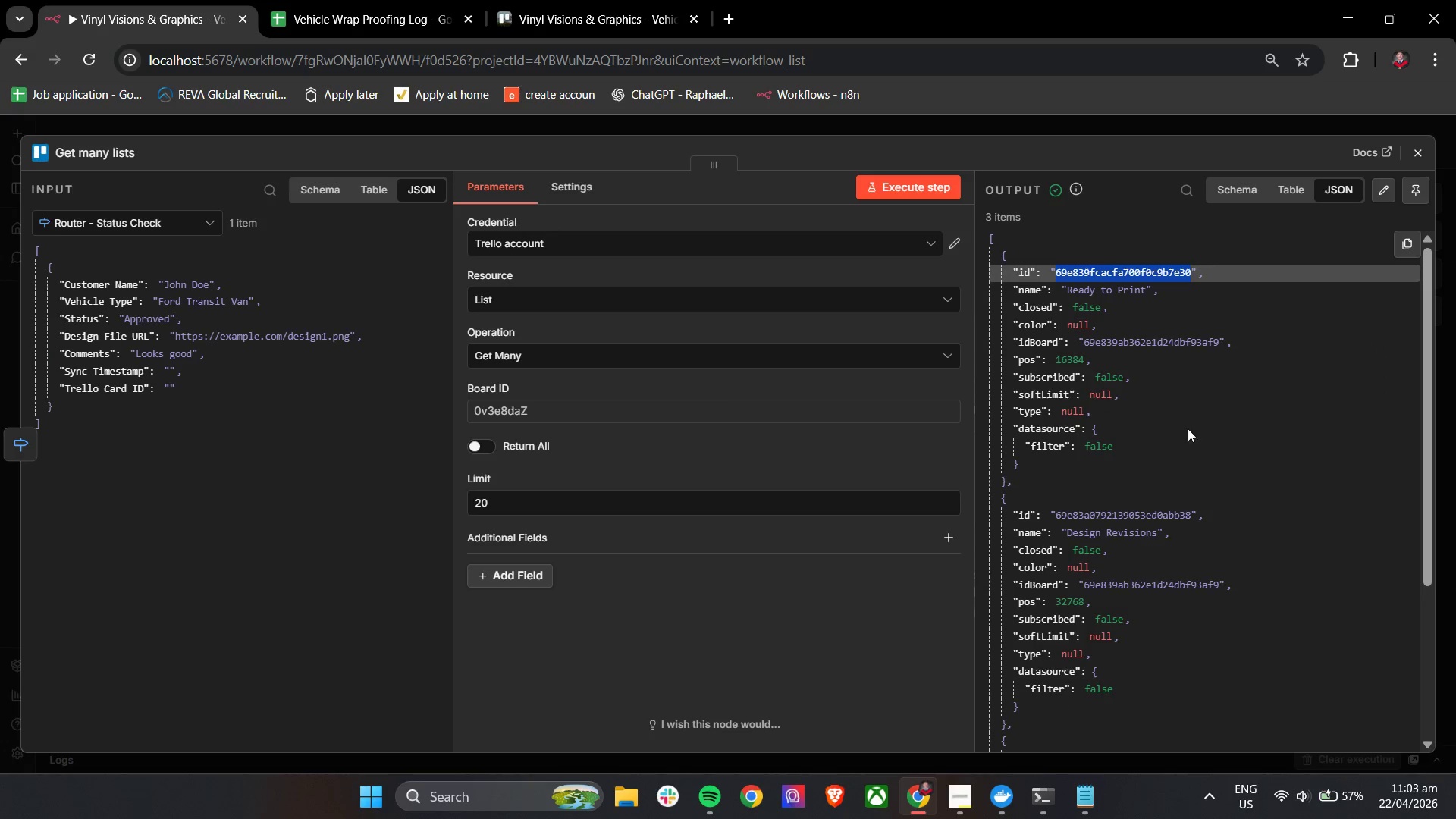 
key(Control+C)
 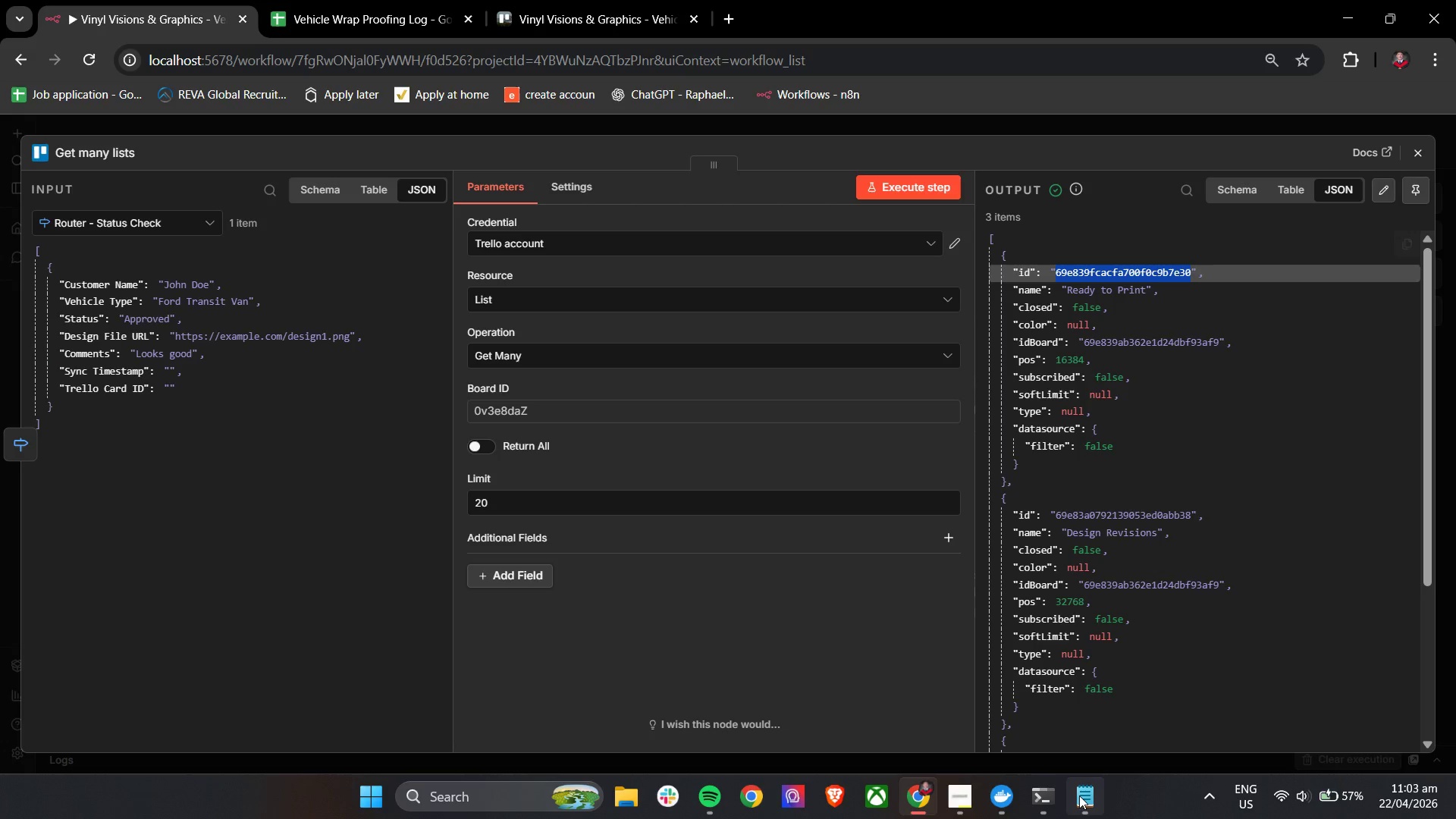 
left_click([1079, 797])
 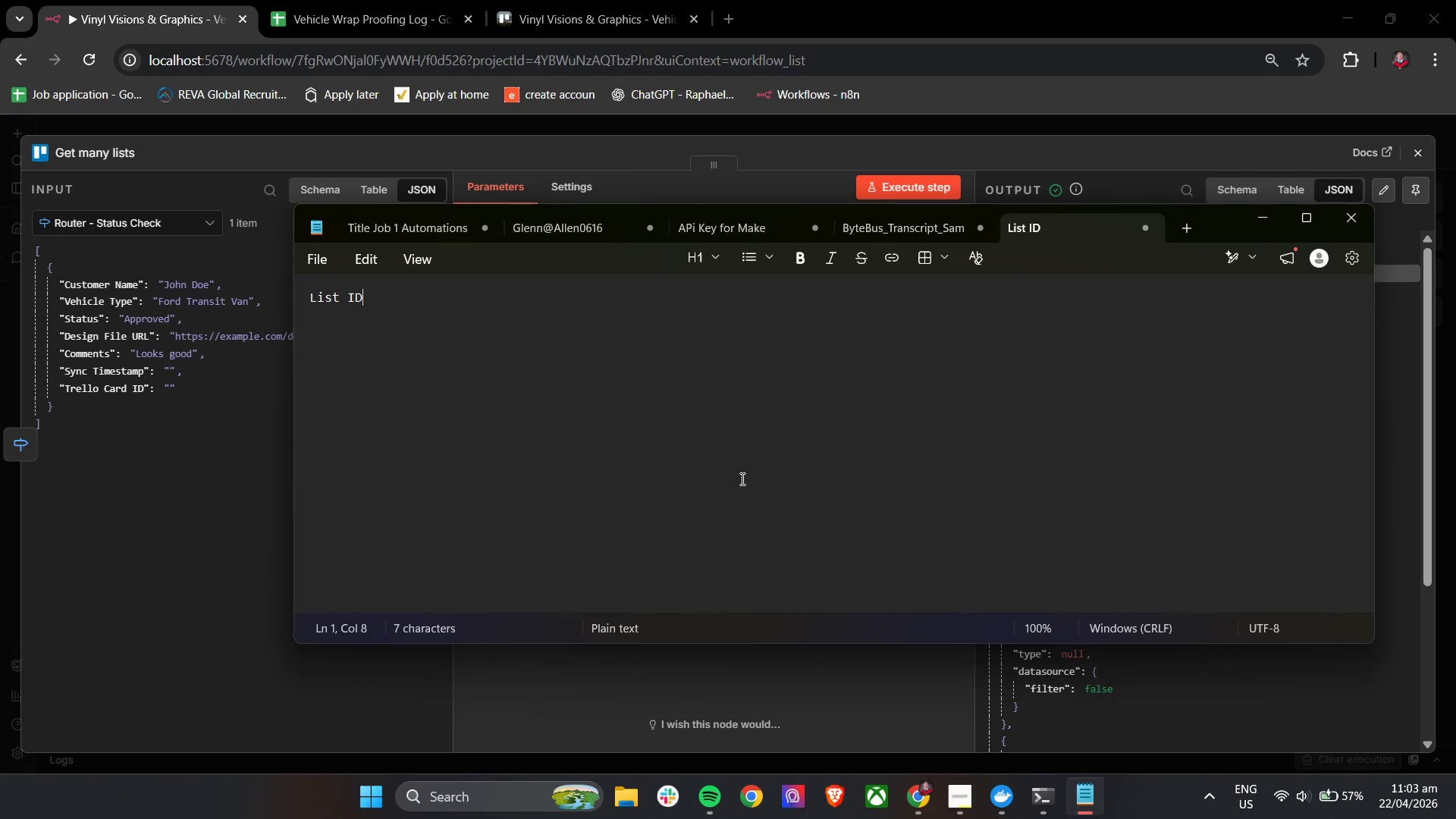 
hold_key(key=ControlLeft, duration=0.31)
 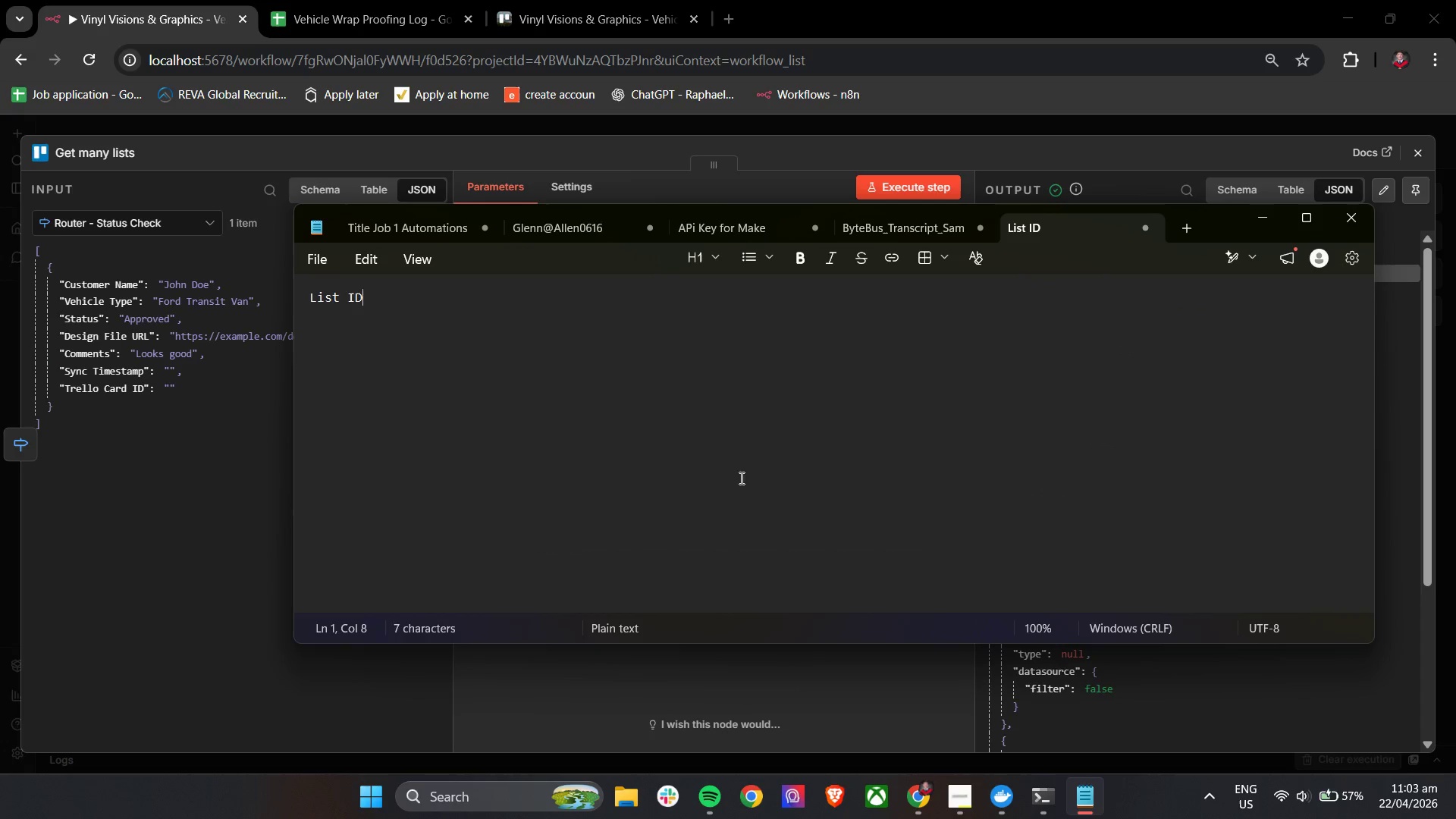 
key(Enter)
 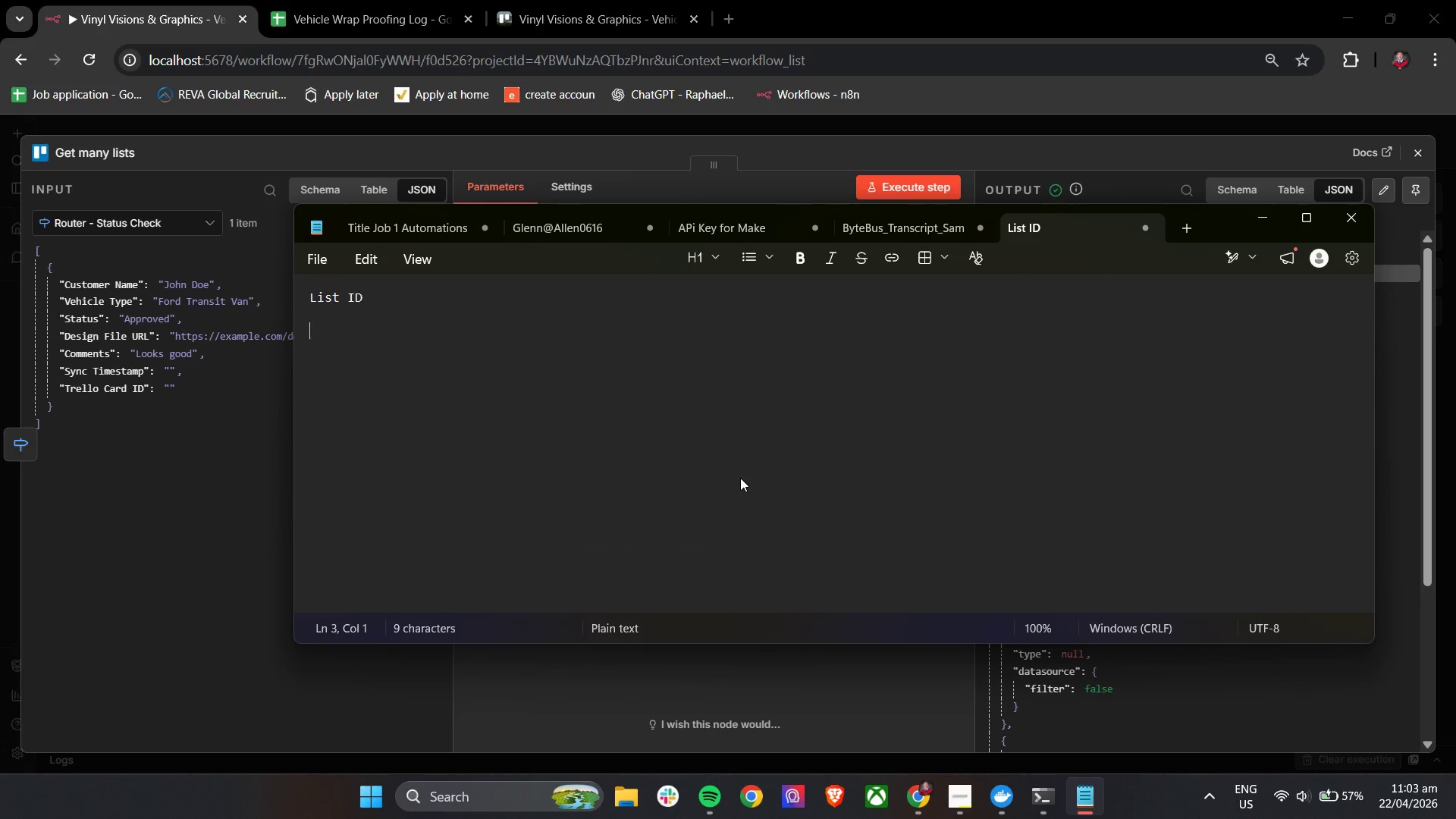 
key(Enter)
 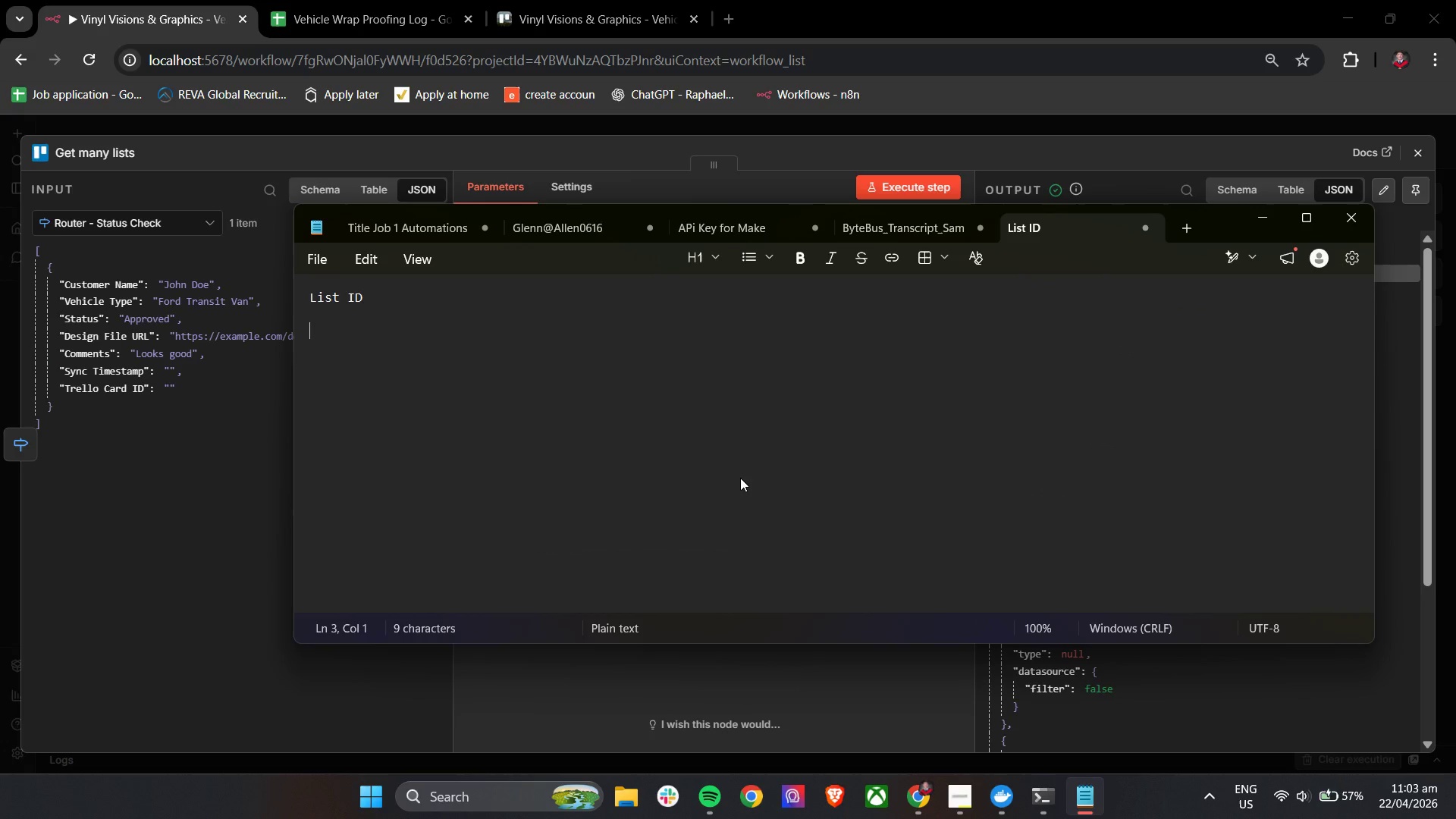 
key(Control+V)
 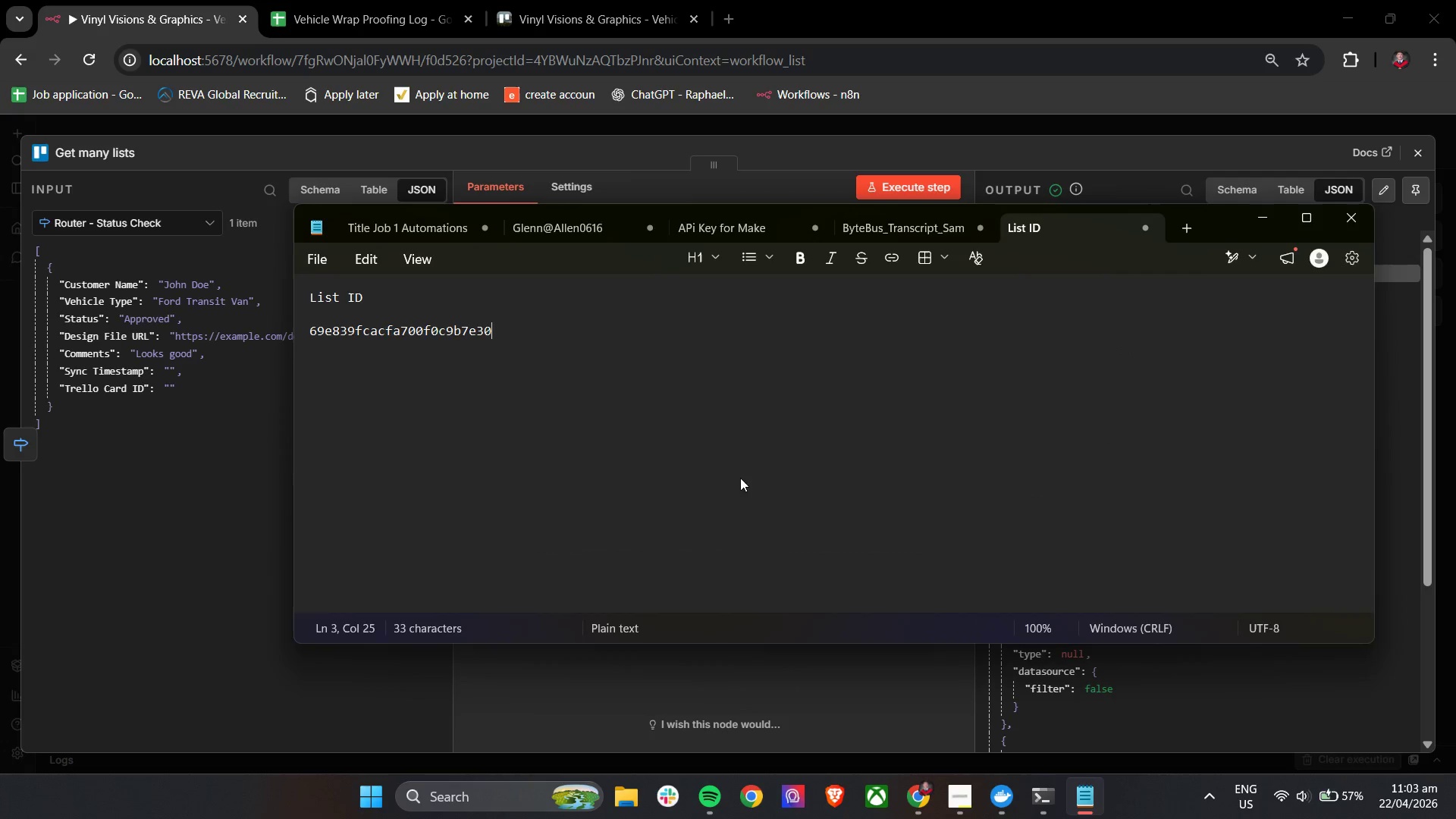 
key(Alt+AltLeft)
 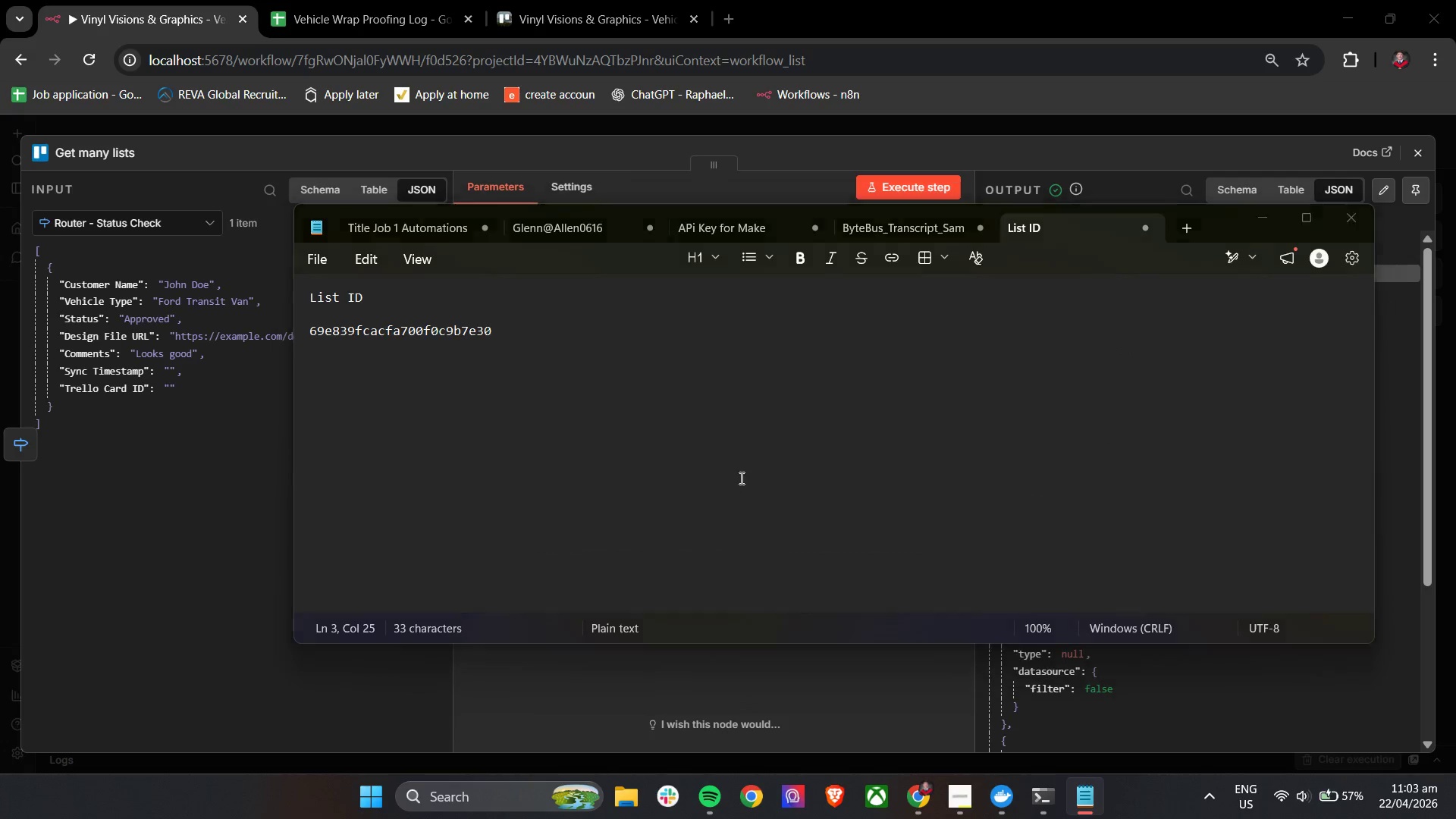 
key(Alt+Tab)
 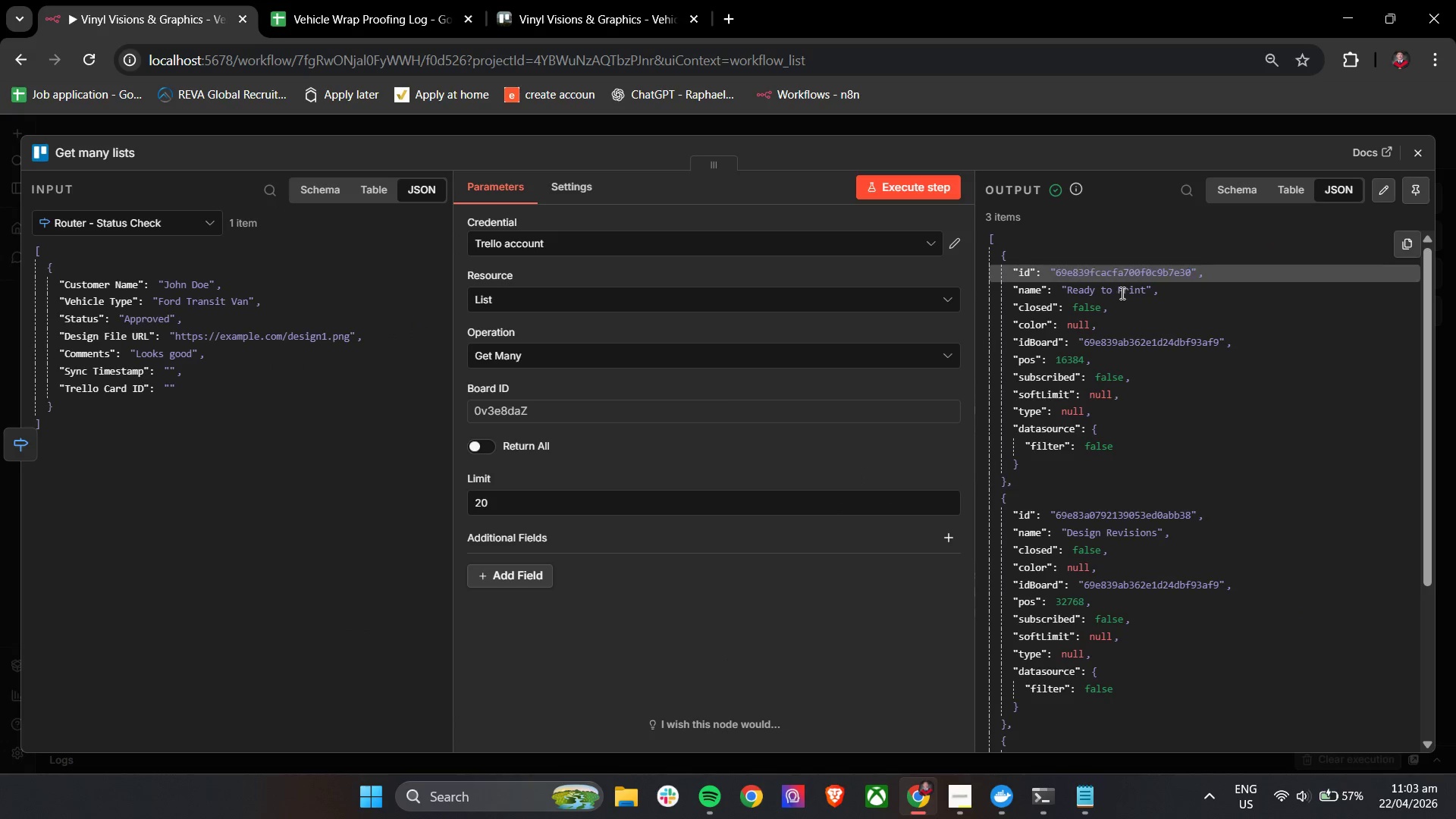 
double_click([1121, 293])
 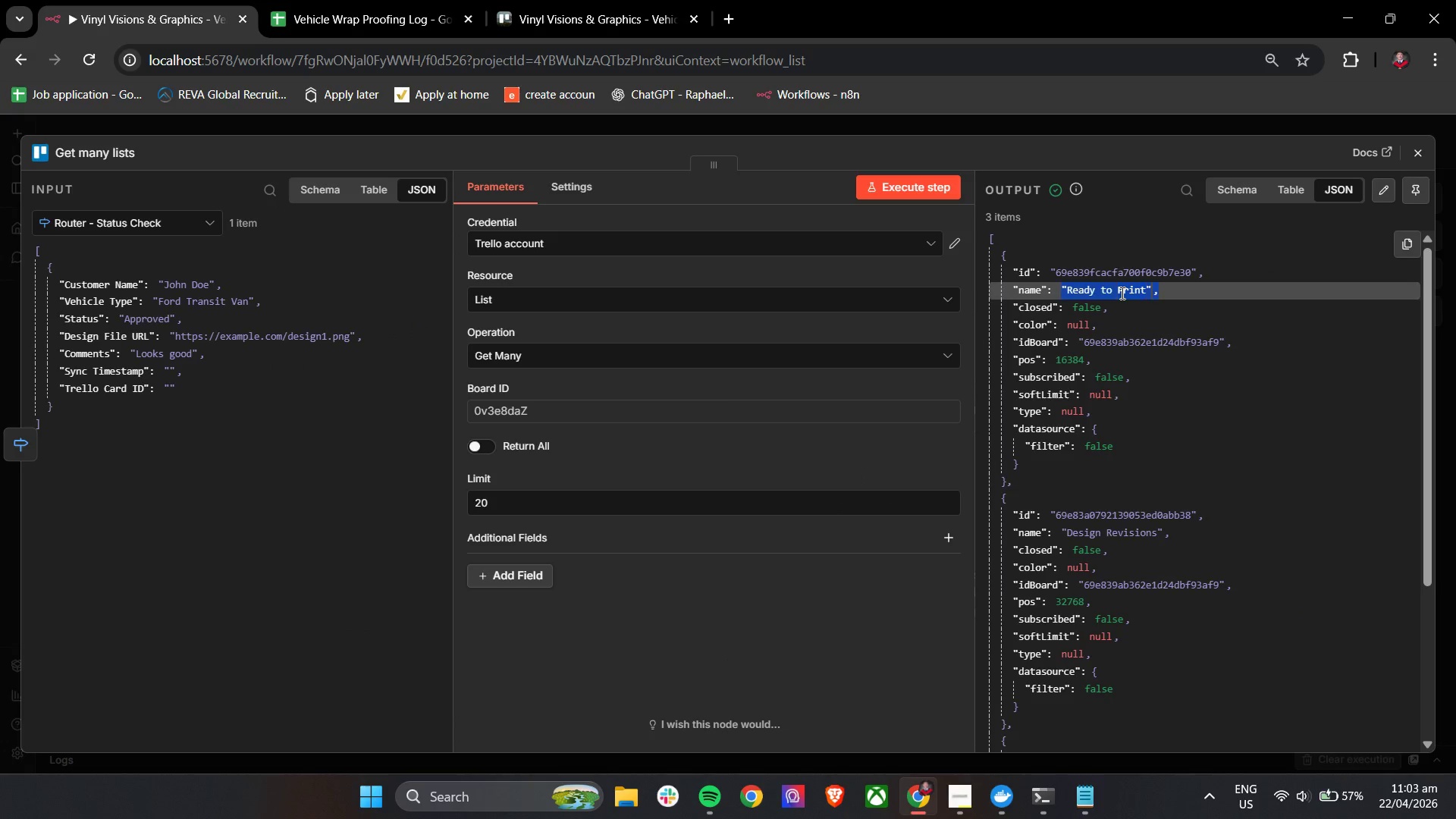 
triple_click([1121, 293])
 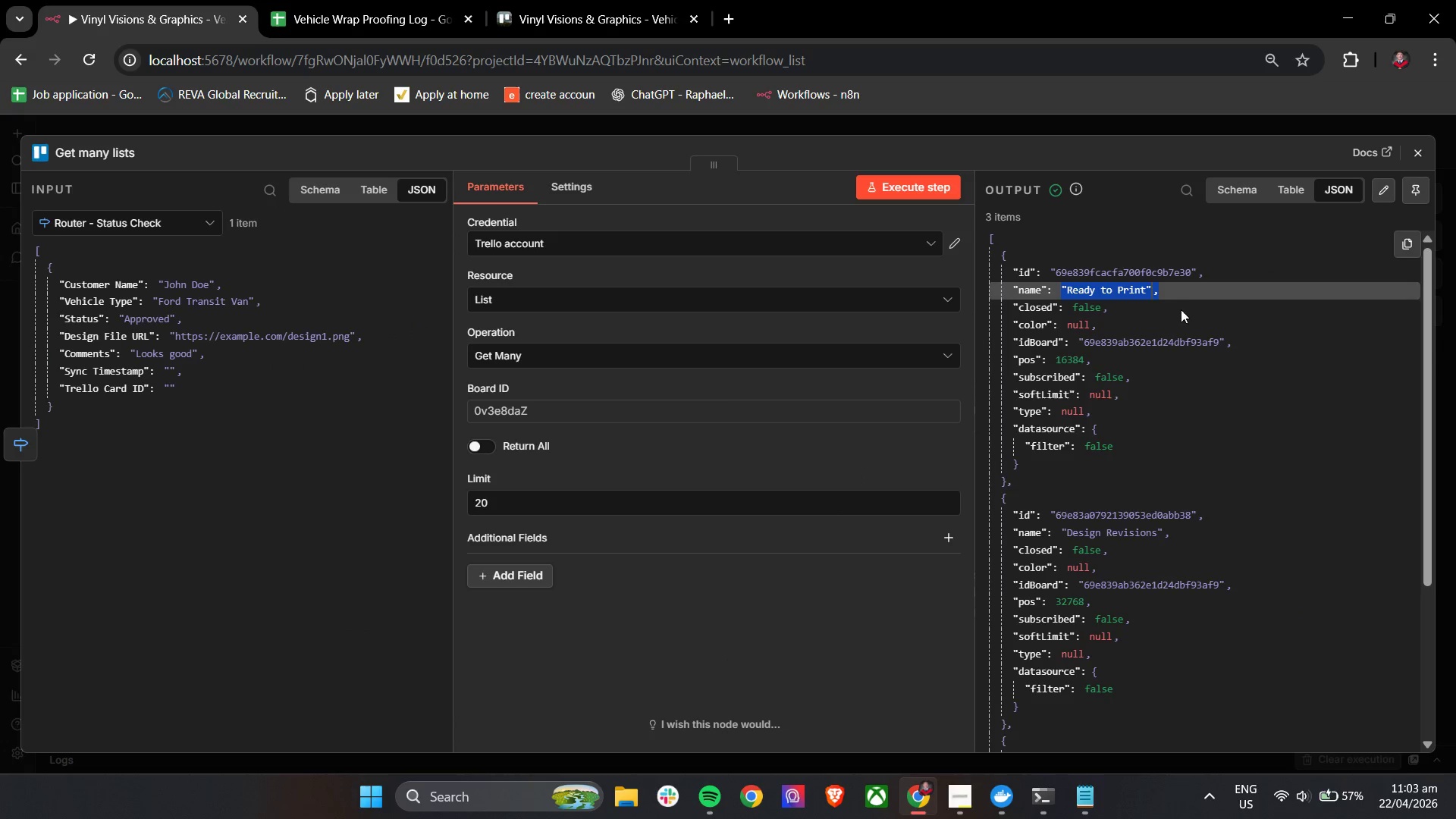 
key(Alt+AltLeft)
 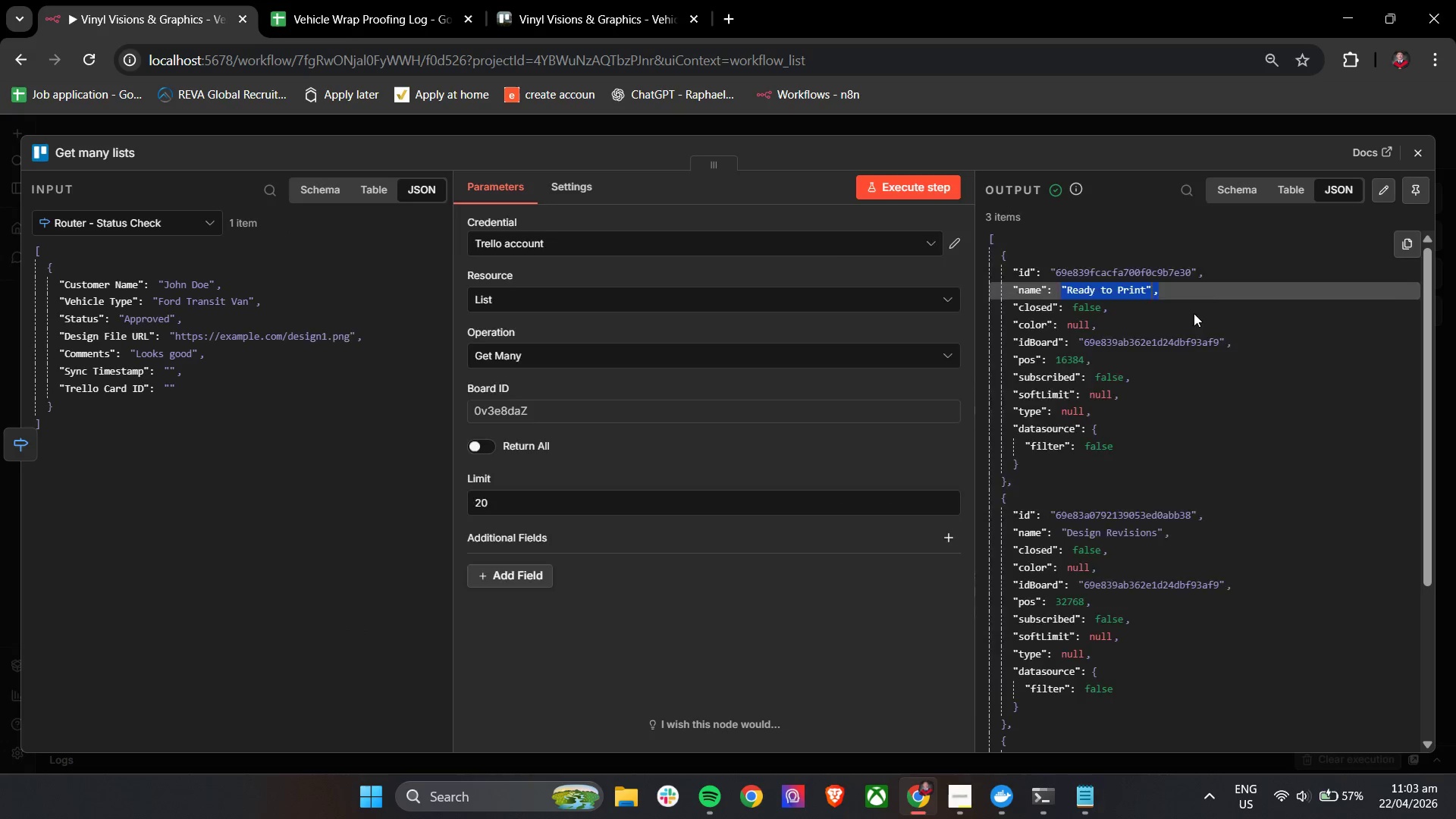 
key(Alt+Tab)
 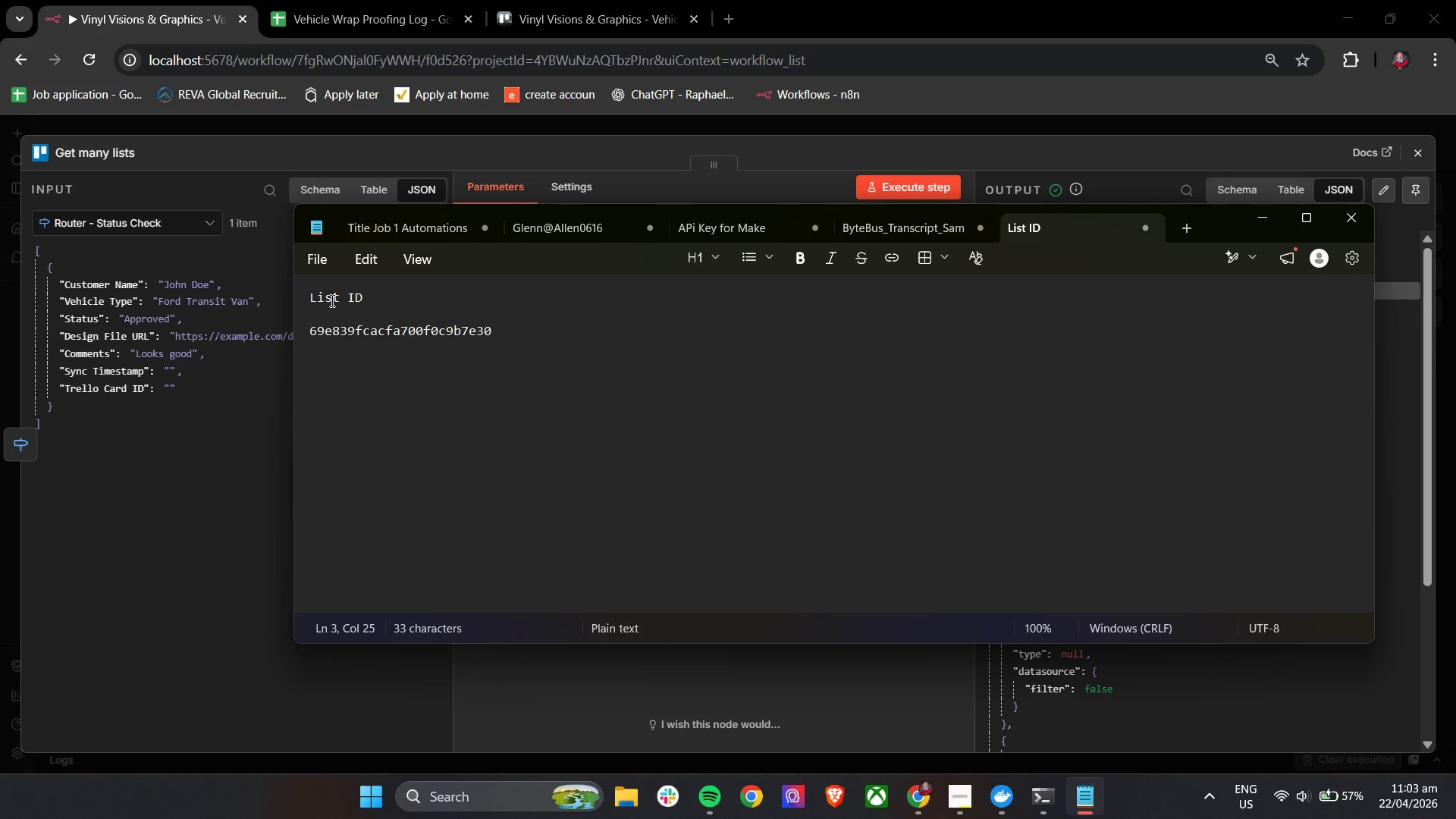 
left_click([328, 311])
 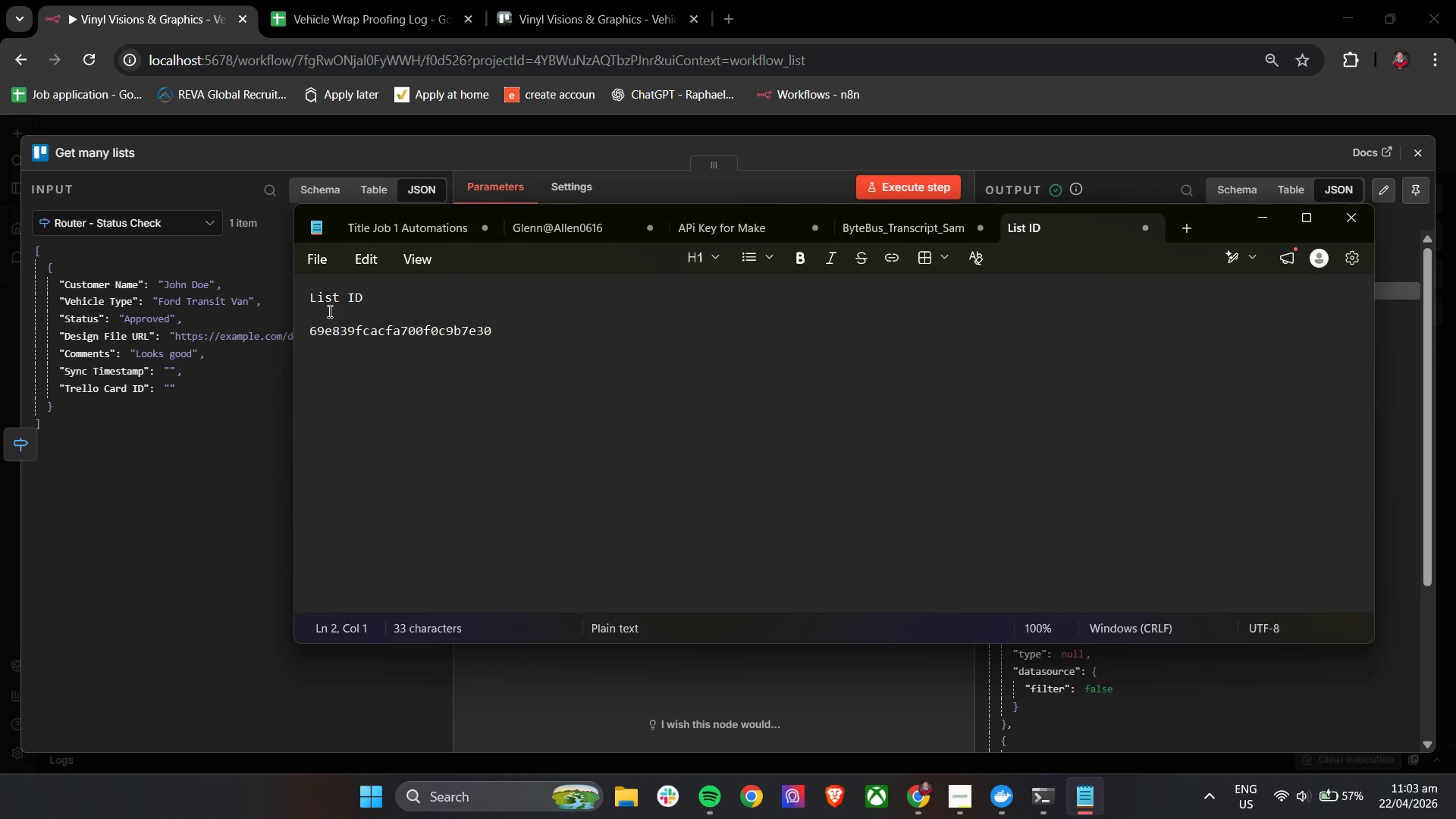 
key(Enter)
 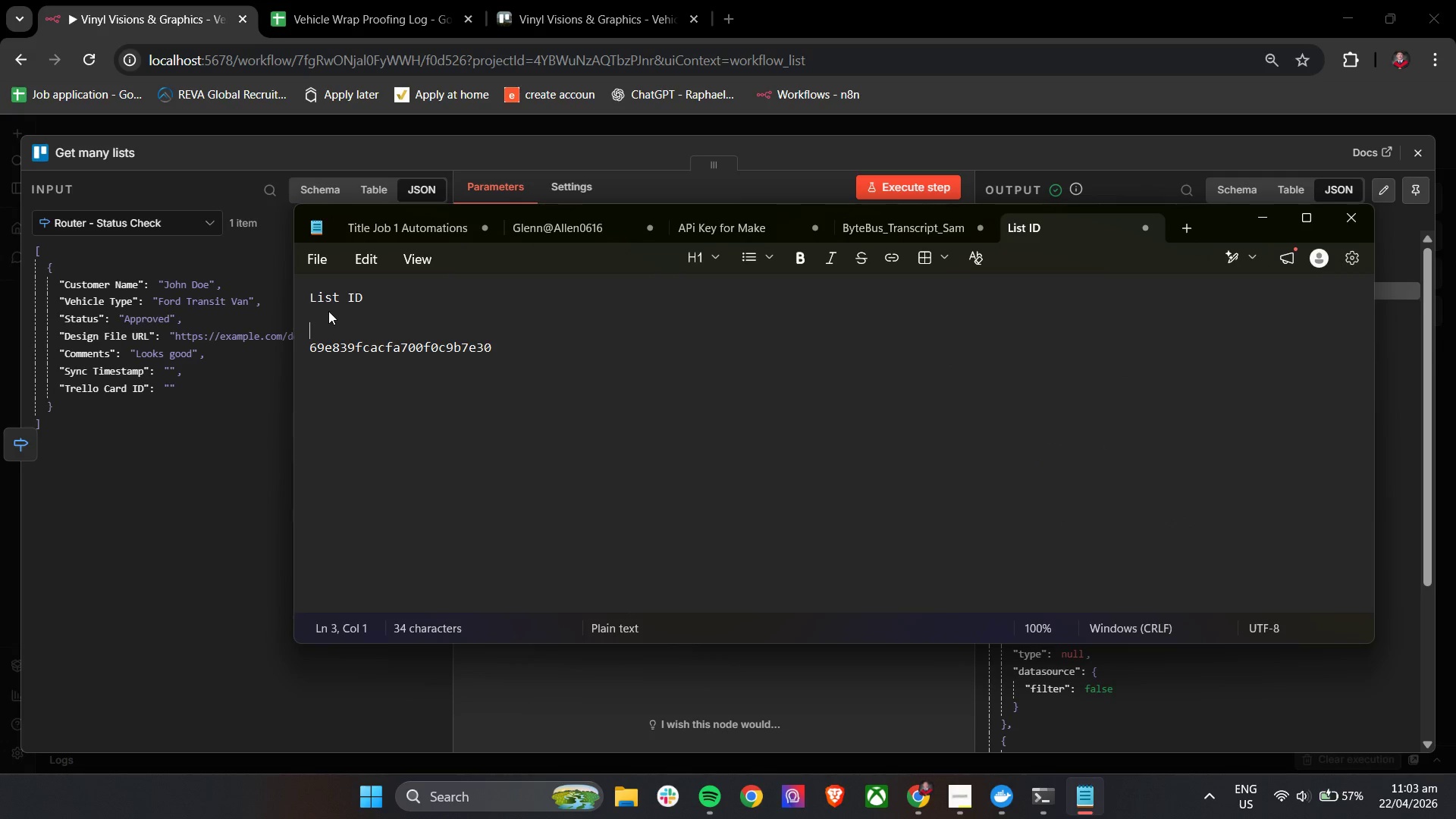 
type(Ready to print)
 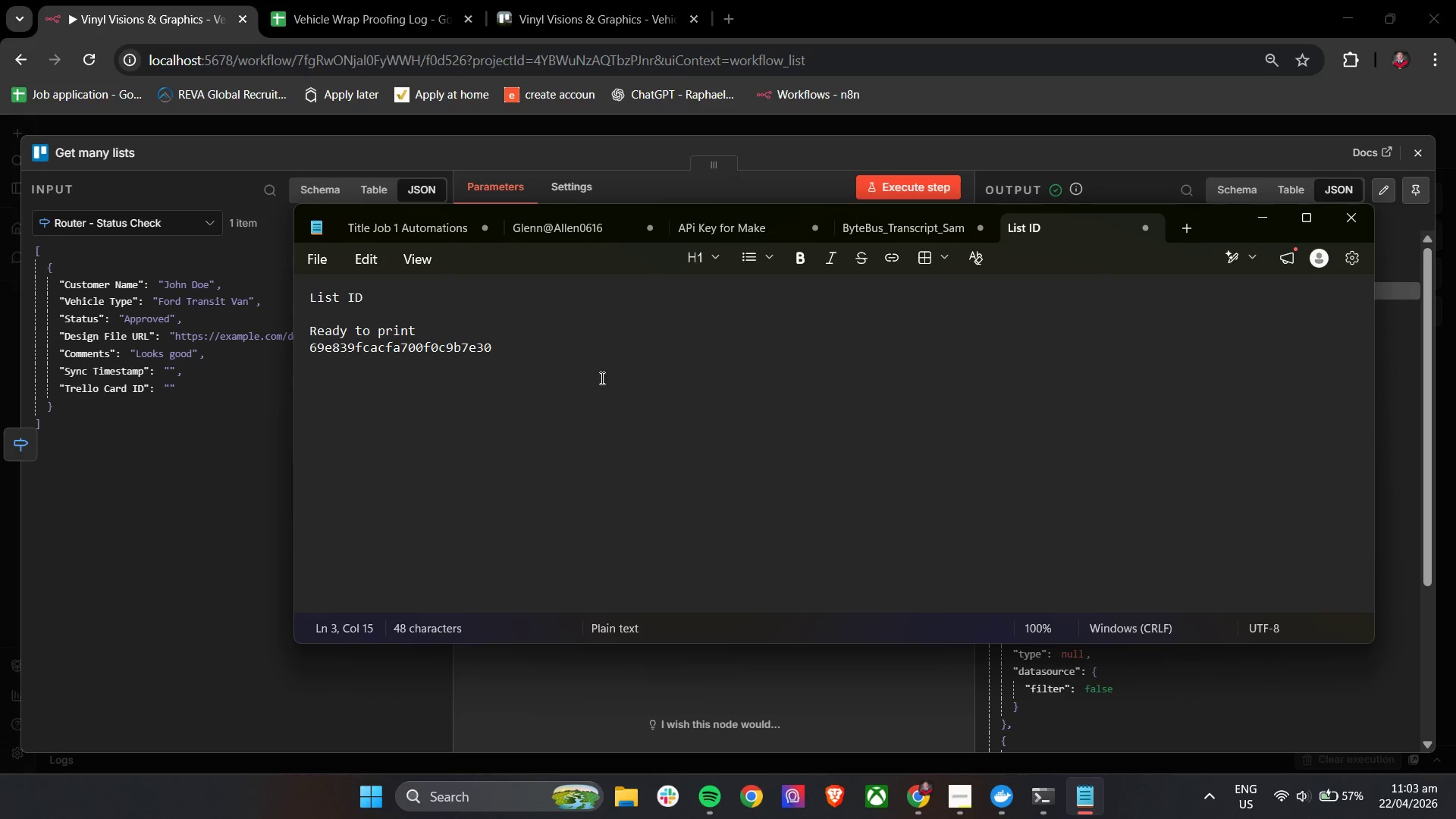 
left_click([673, 436])
 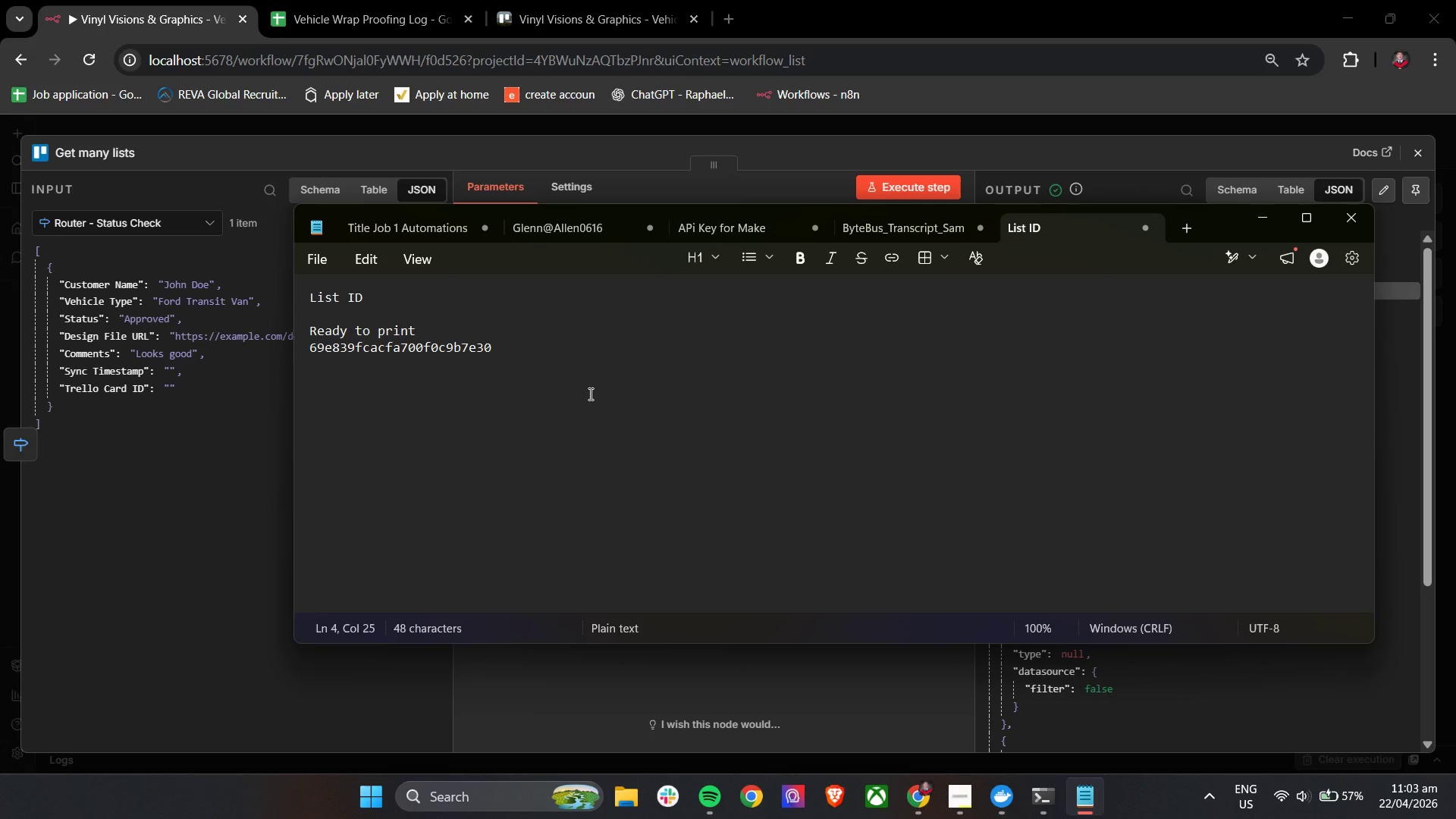 
key(Enter)
 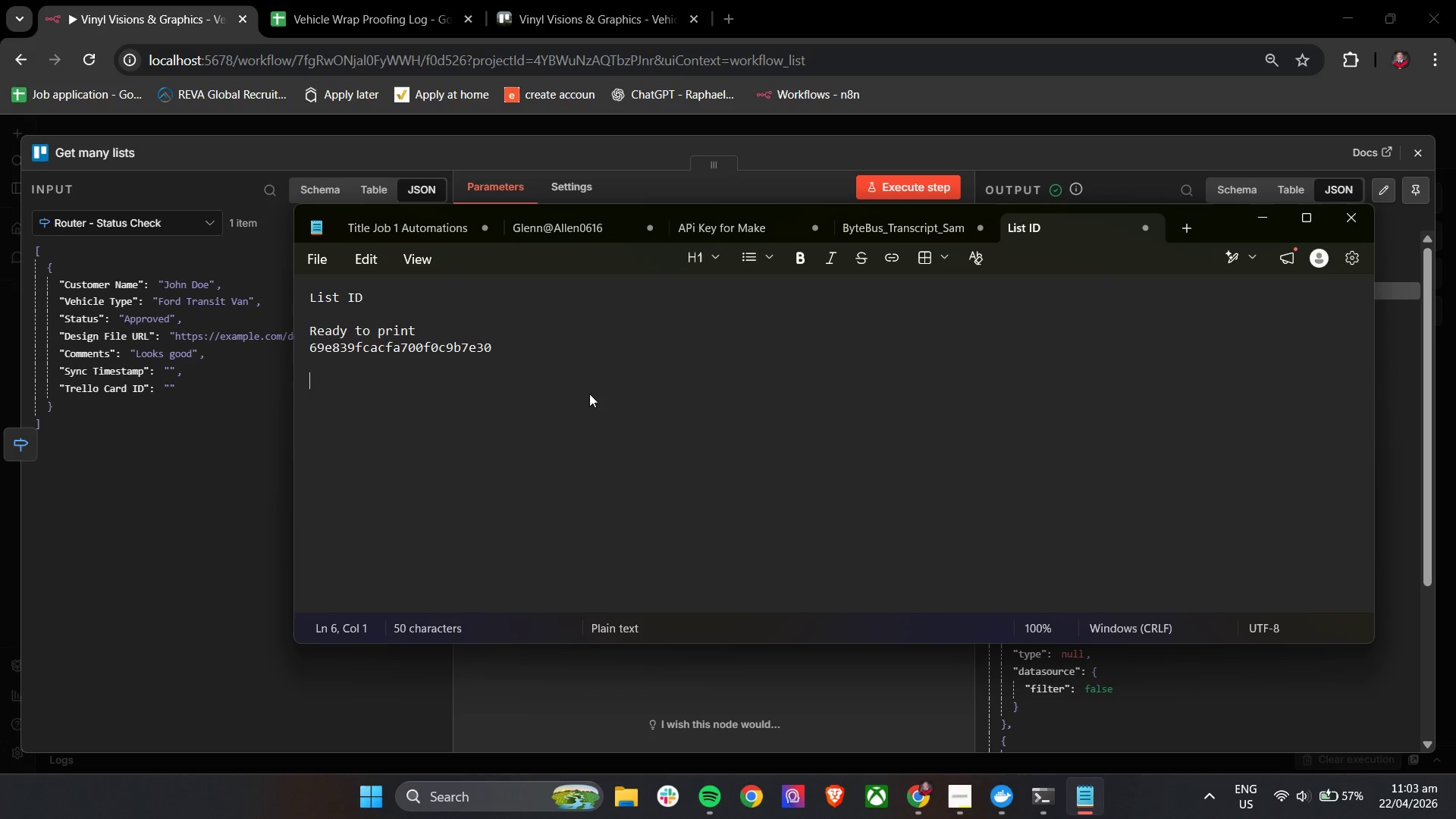 
key(Enter)
 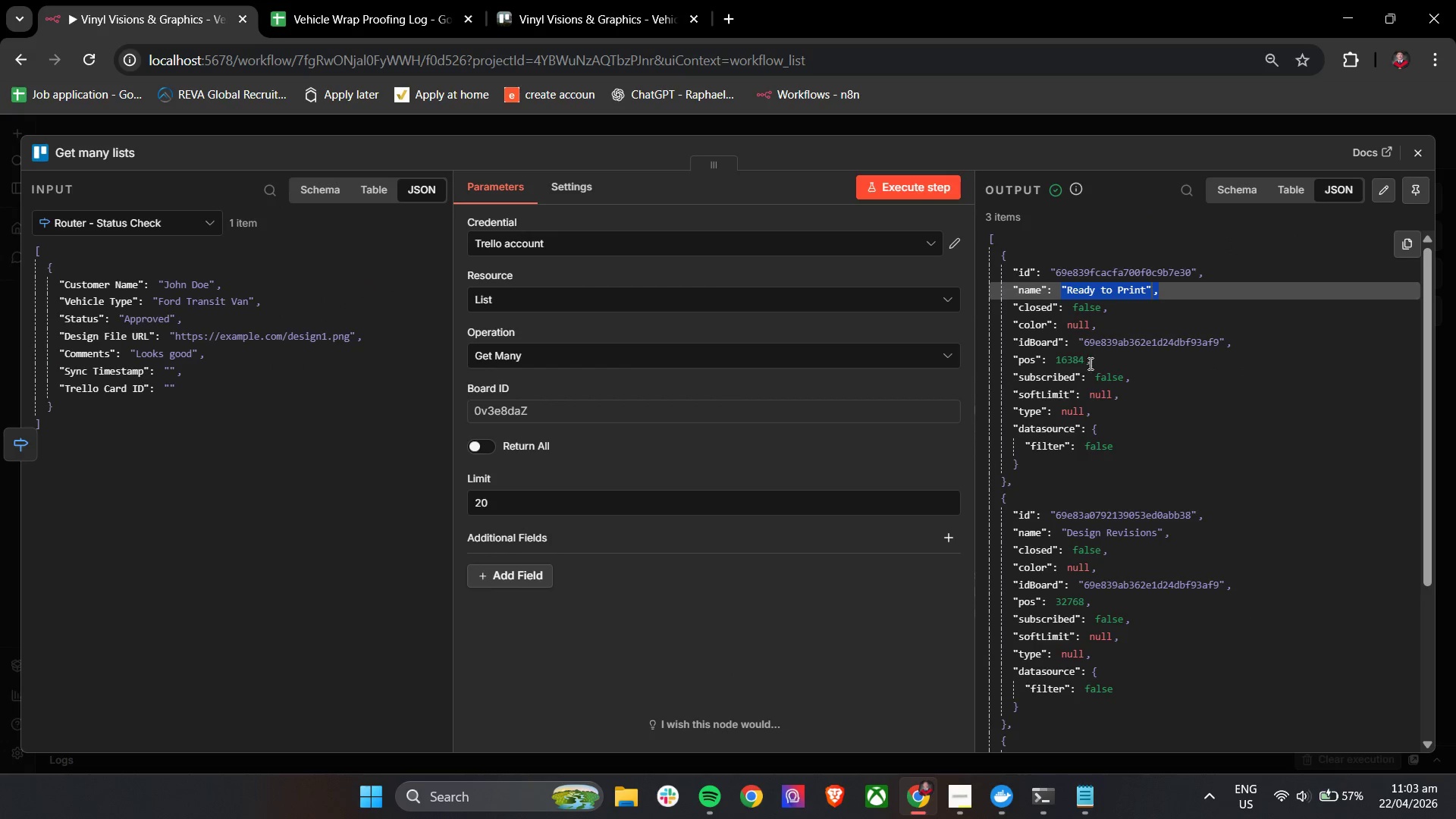 
left_click_drag(start_coordinate=[1065, 534], to_coordinate=[1158, 537])
 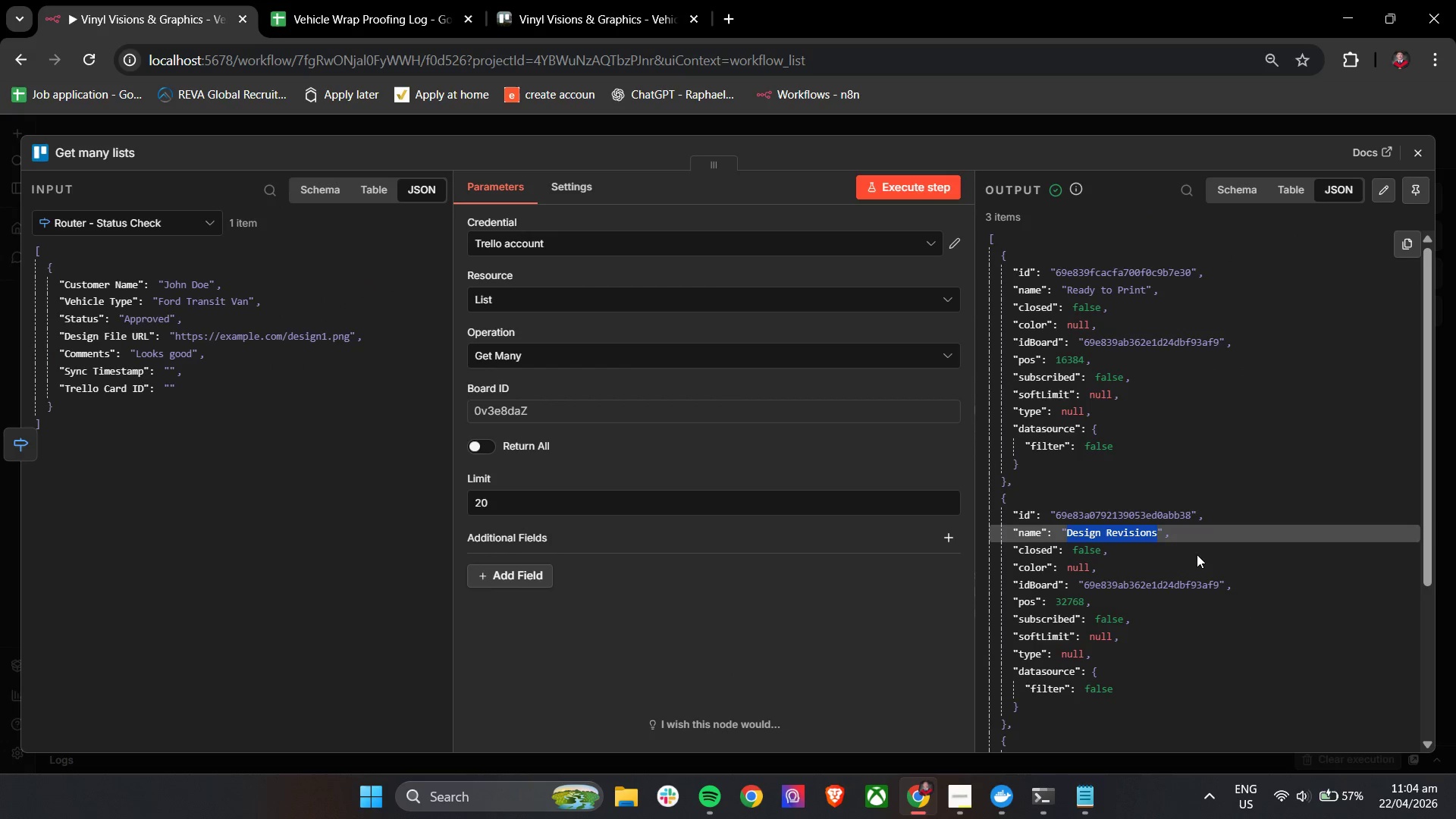 
key(Control+C)
 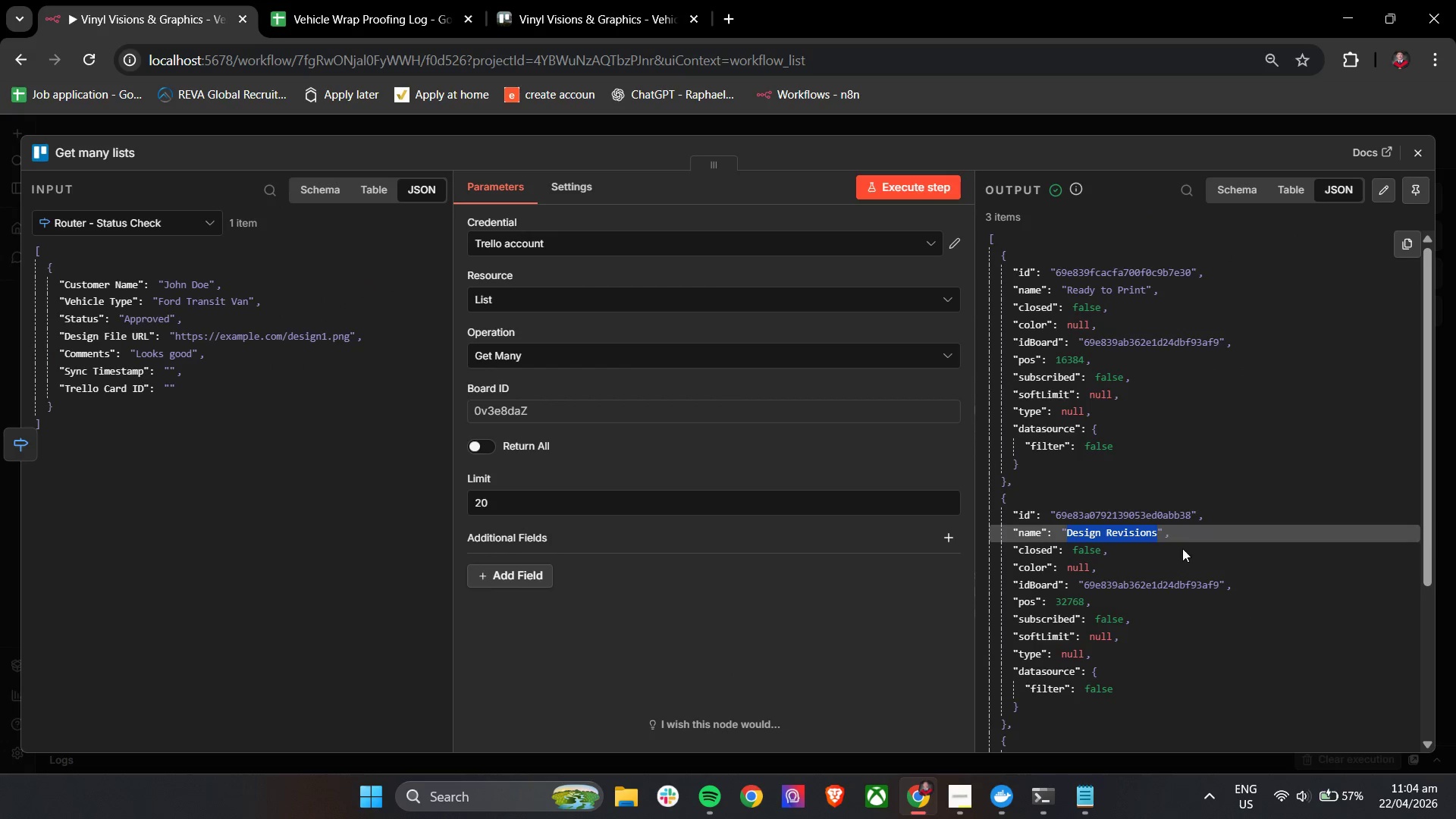 
key(Control+C)
 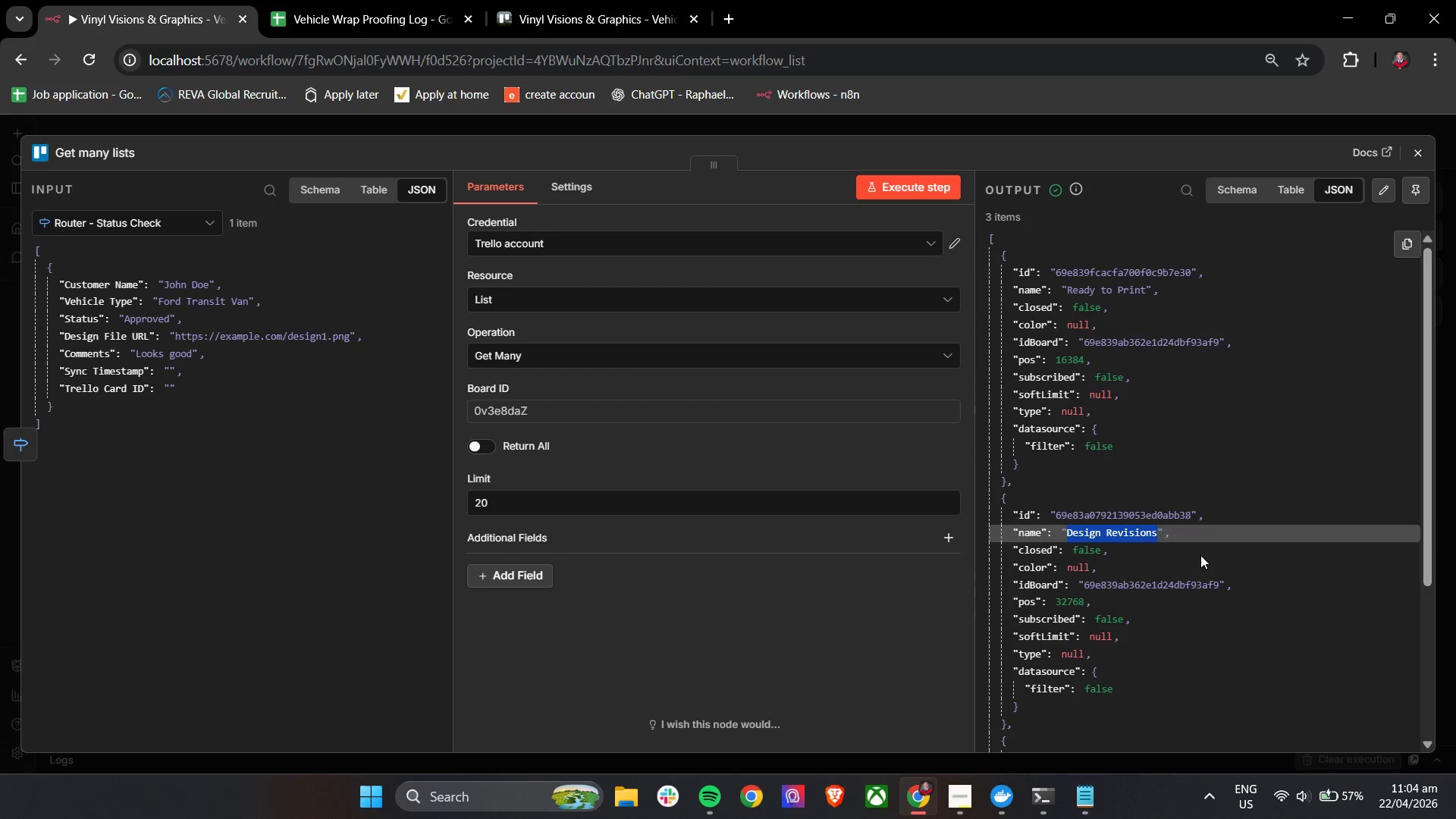 
key(Control+C)
 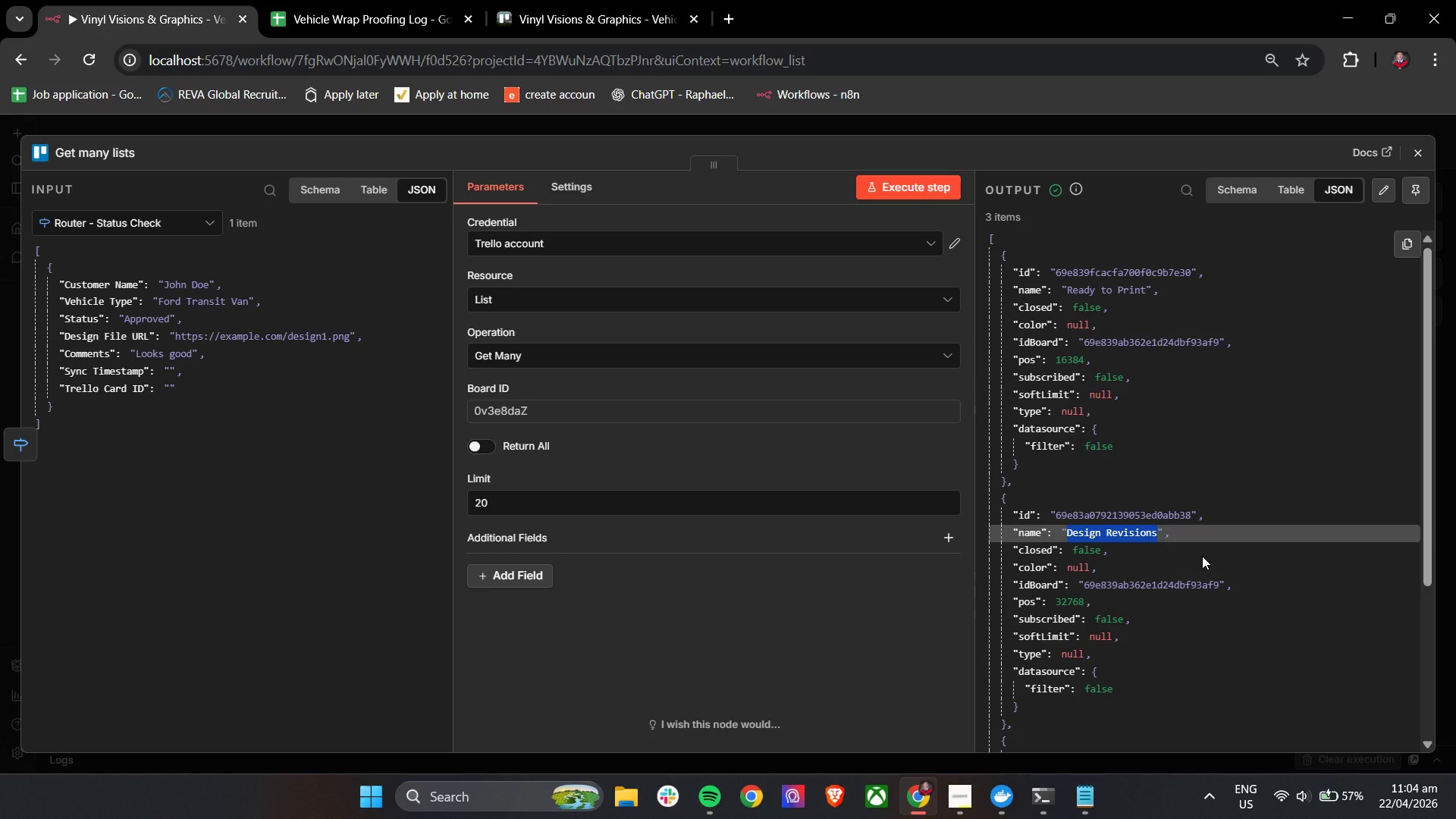 
key(Control+C)
 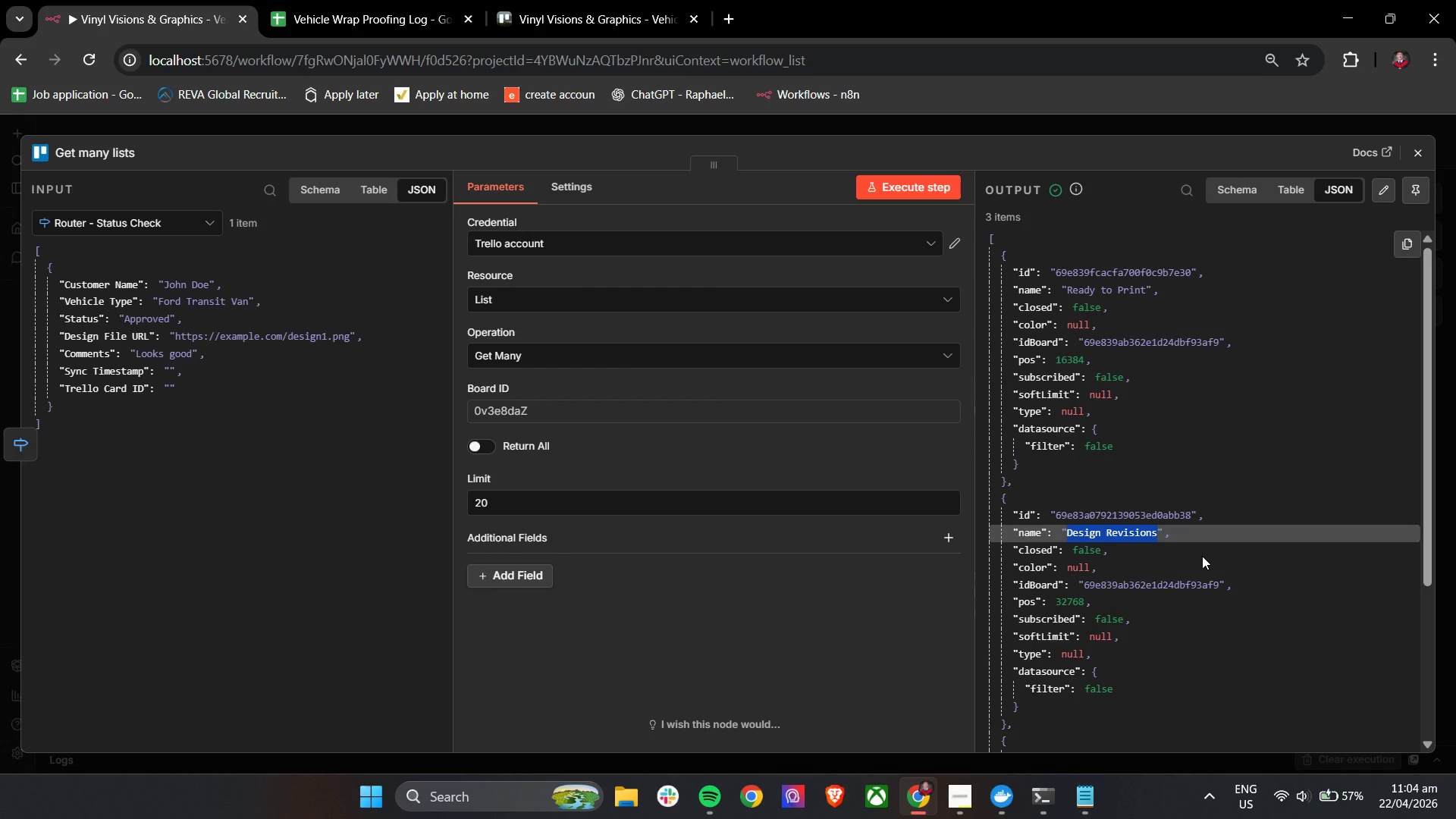 
key(Alt+AltLeft)
 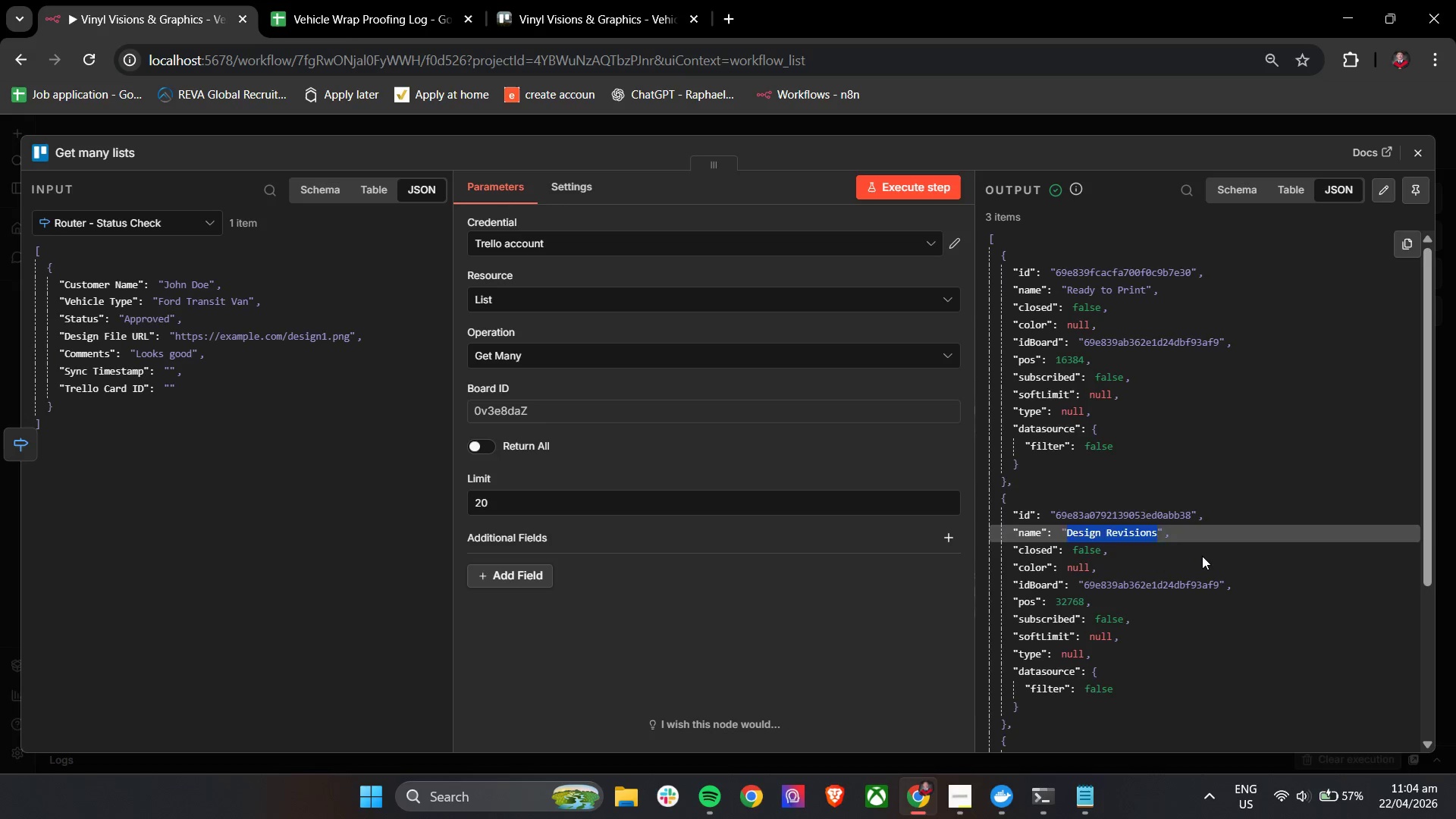 
key(Alt+Tab)
 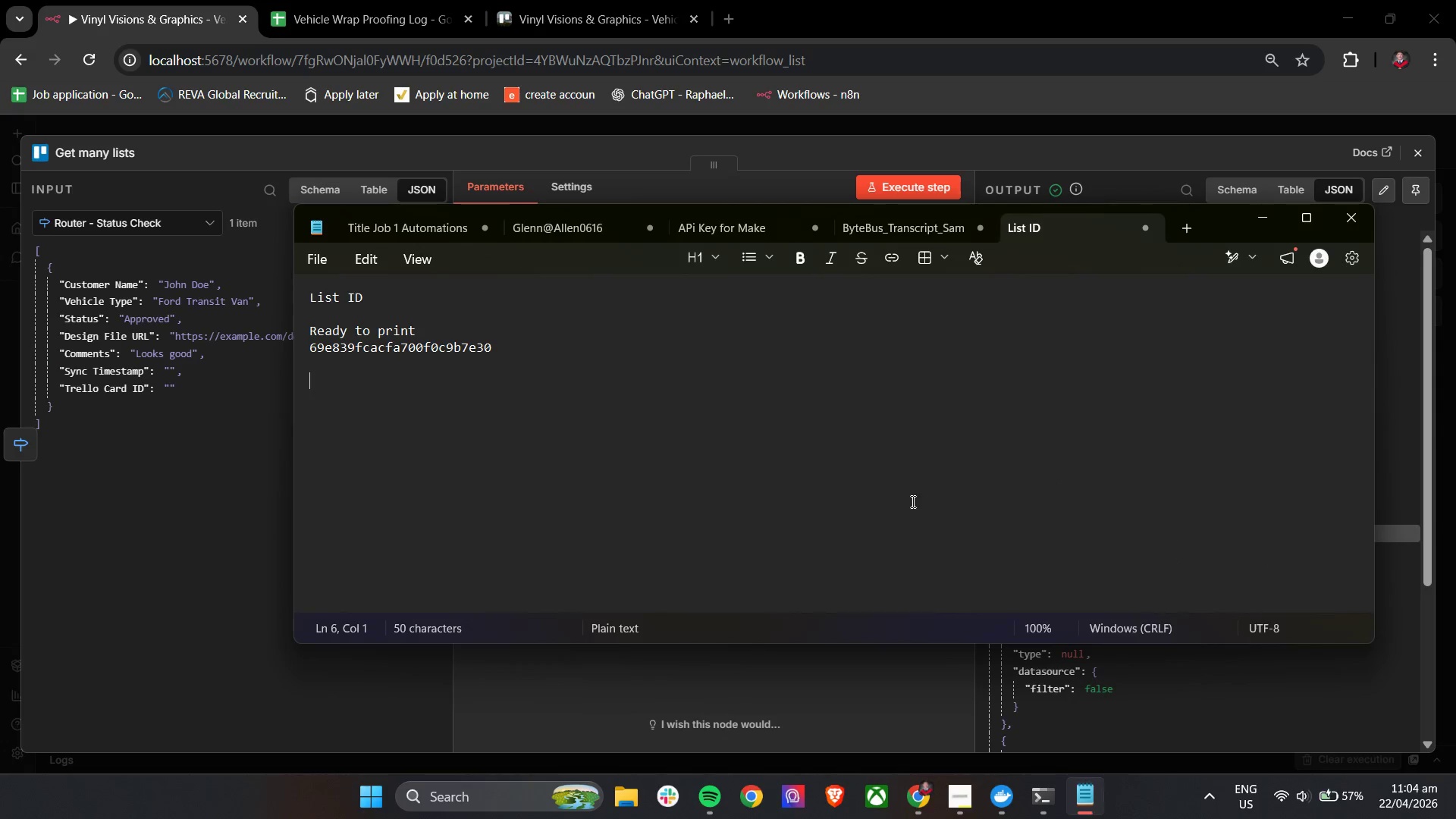 
key(Control+V)
 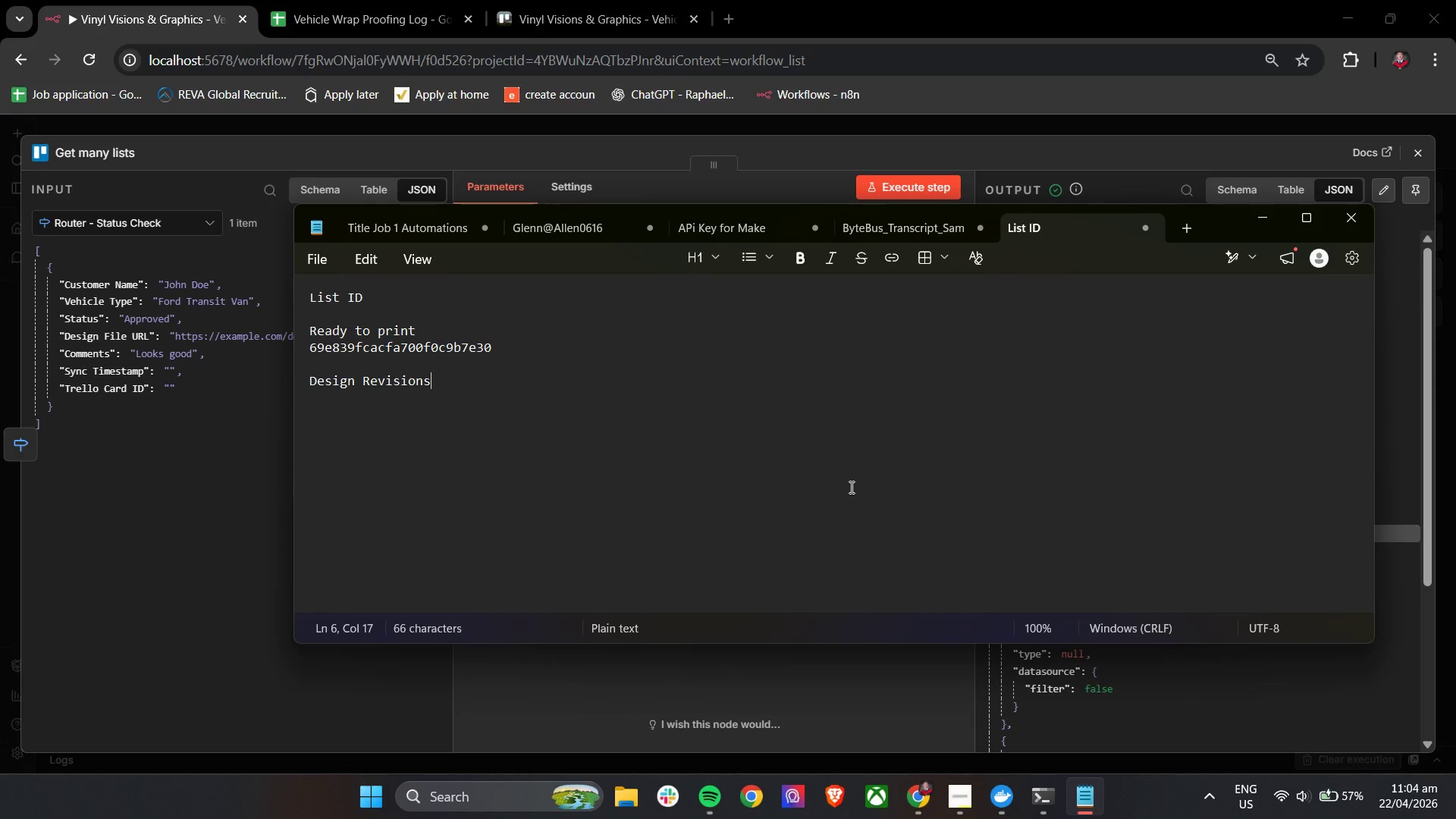 
key(Alt+AltLeft)
 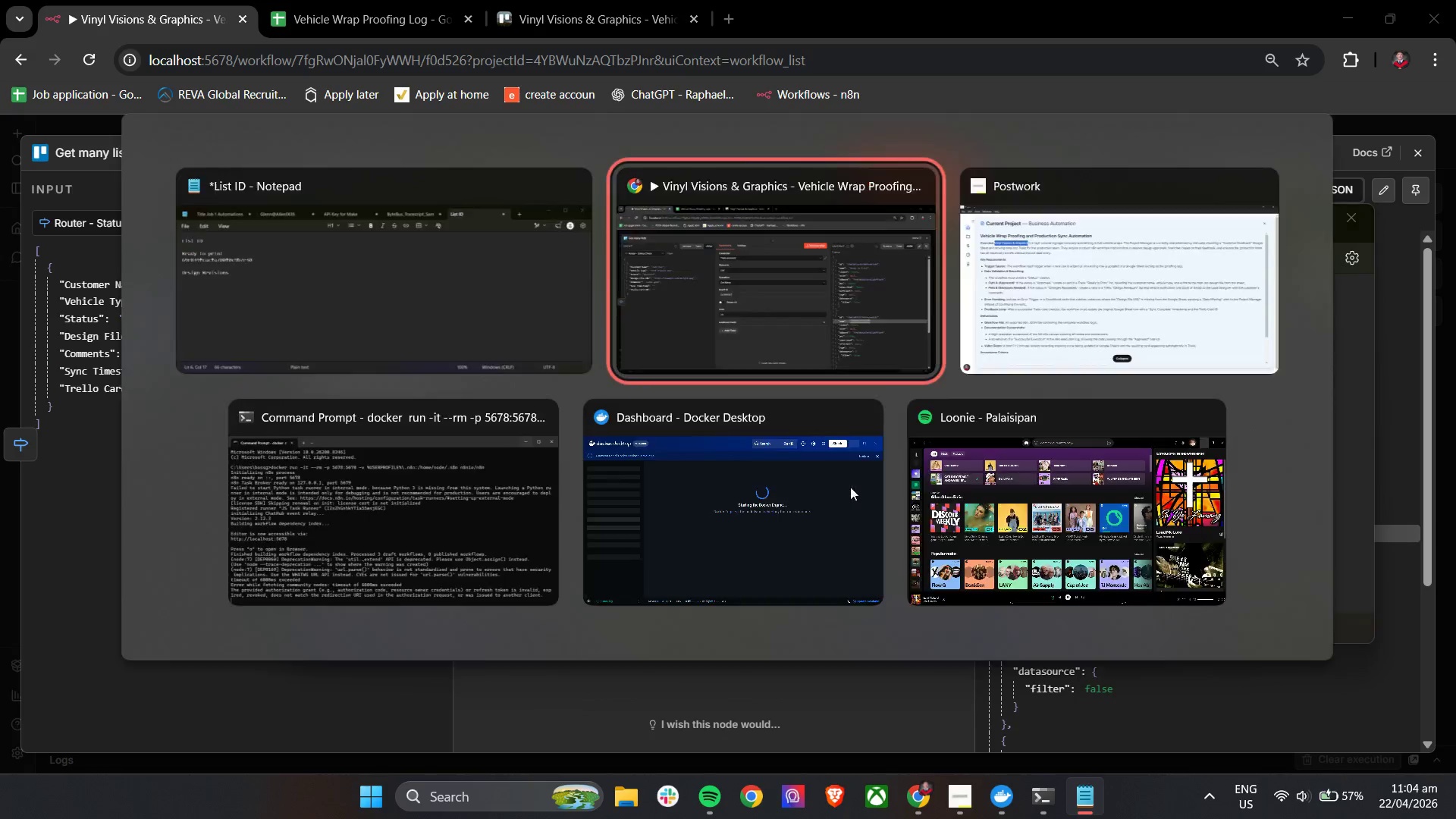 
key(Alt+Tab)
 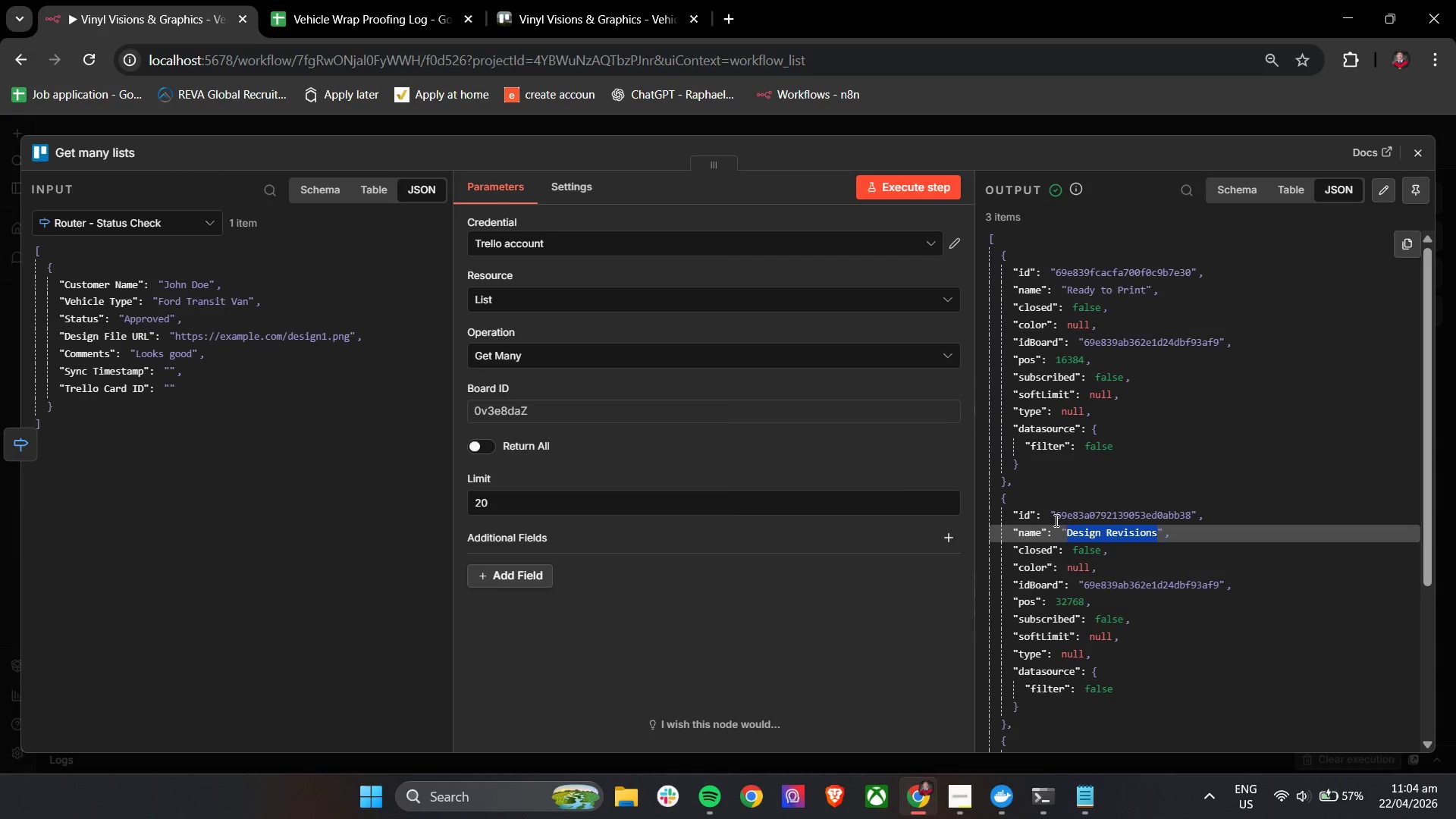 
left_click_drag(start_coordinate=[1055, 514], to_coordinate=[1190, 522])
 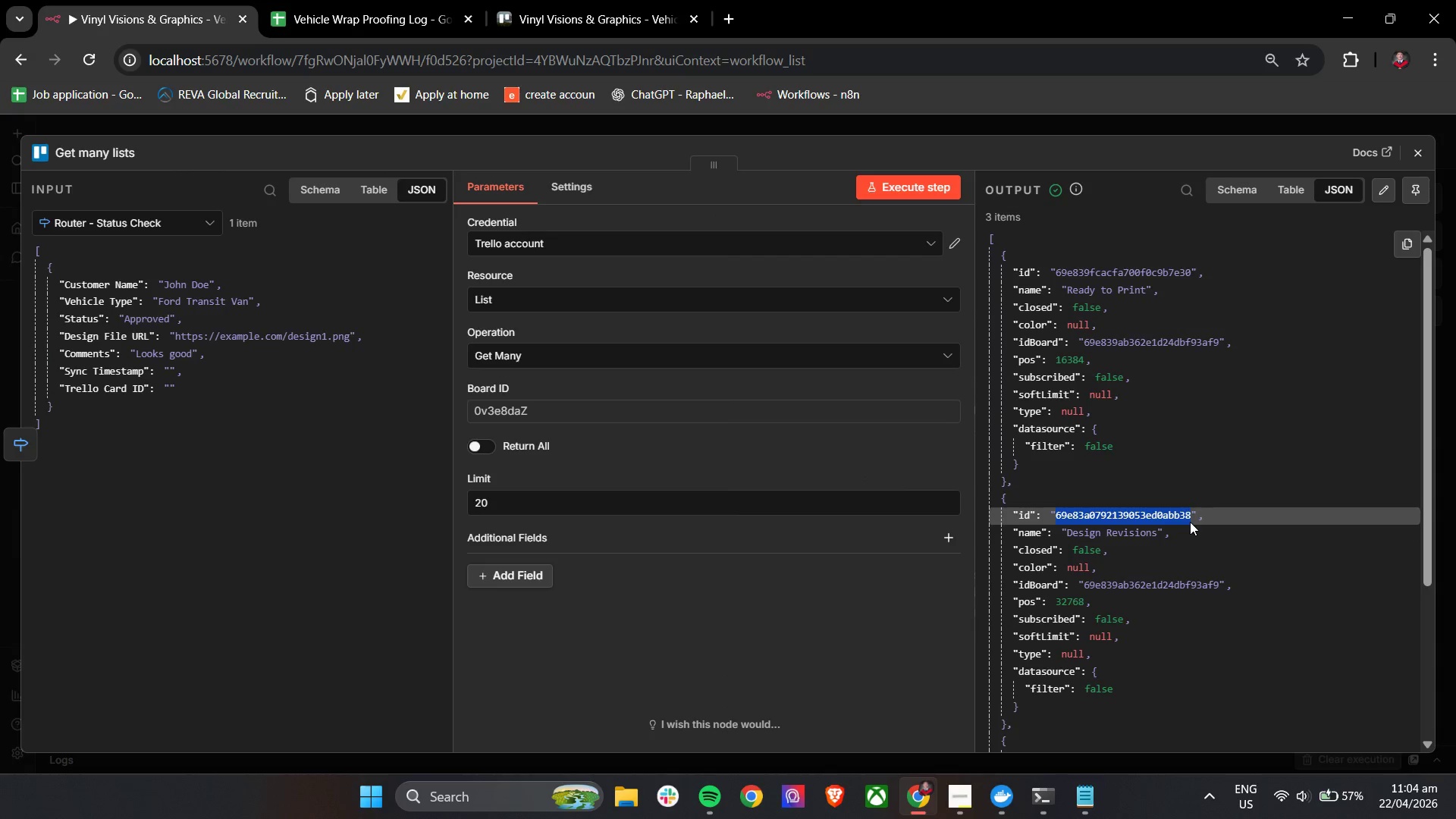 
key(Control+C)
 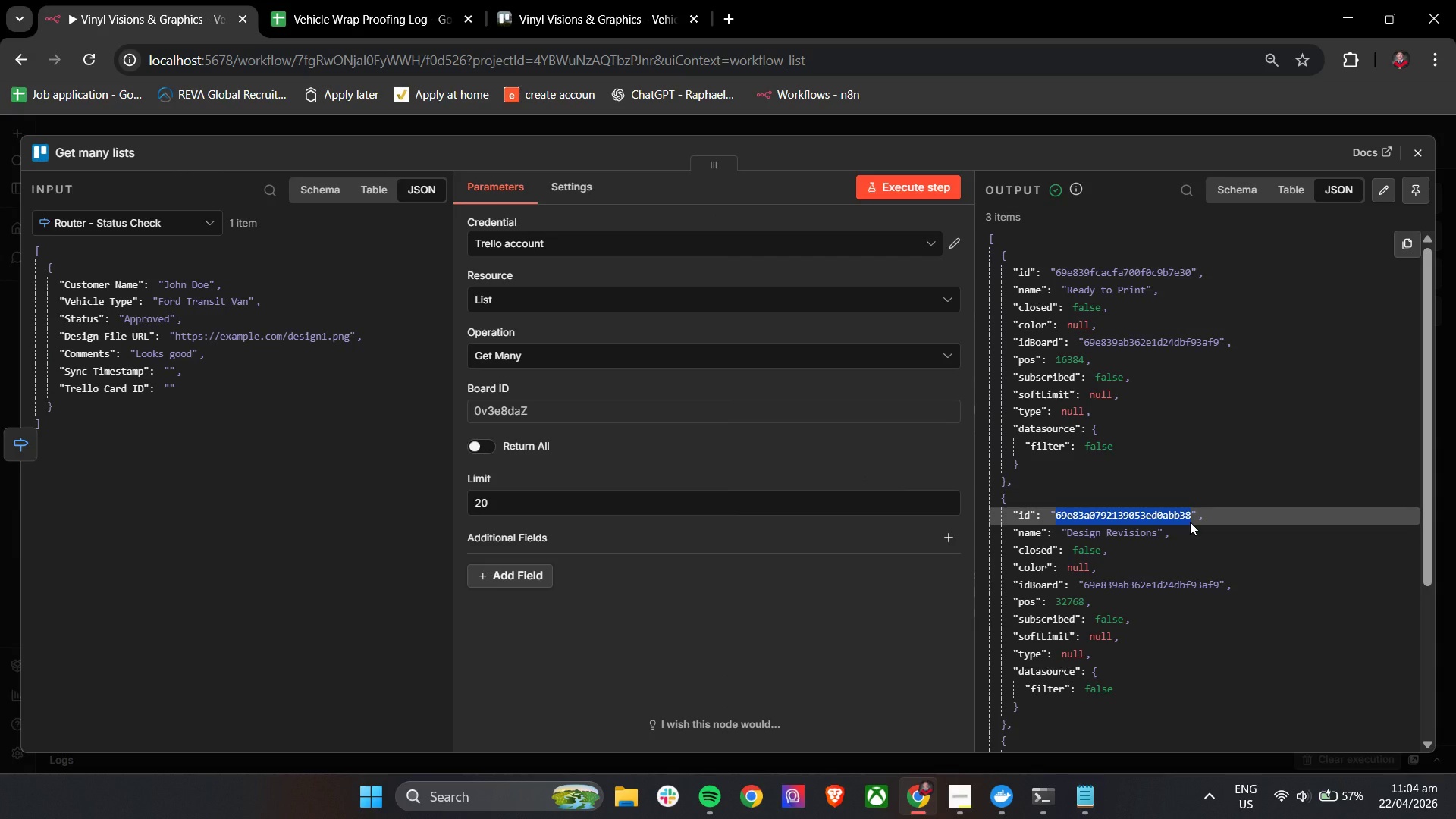 
key(Control+C)
 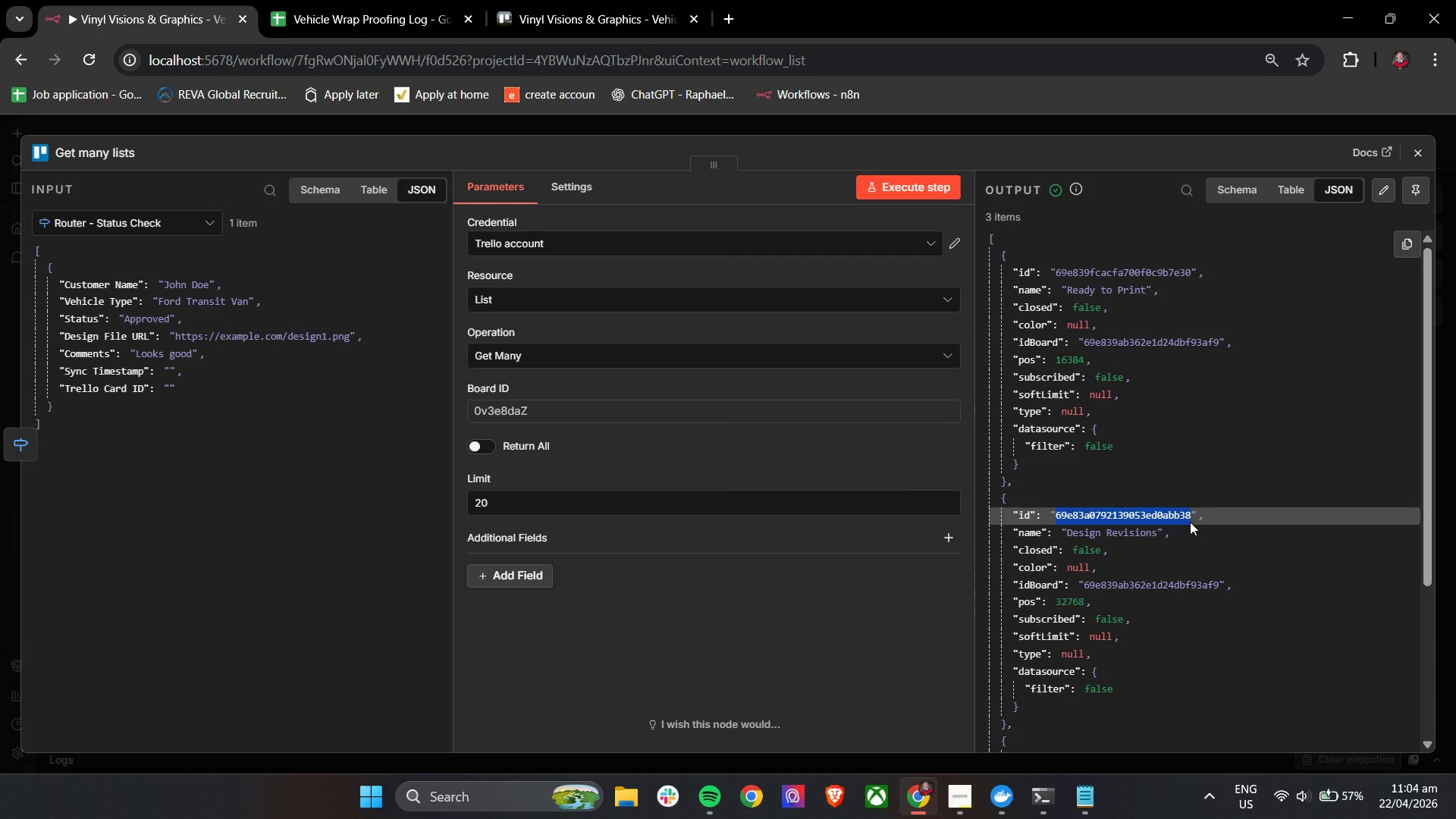 
key(Control+C)
 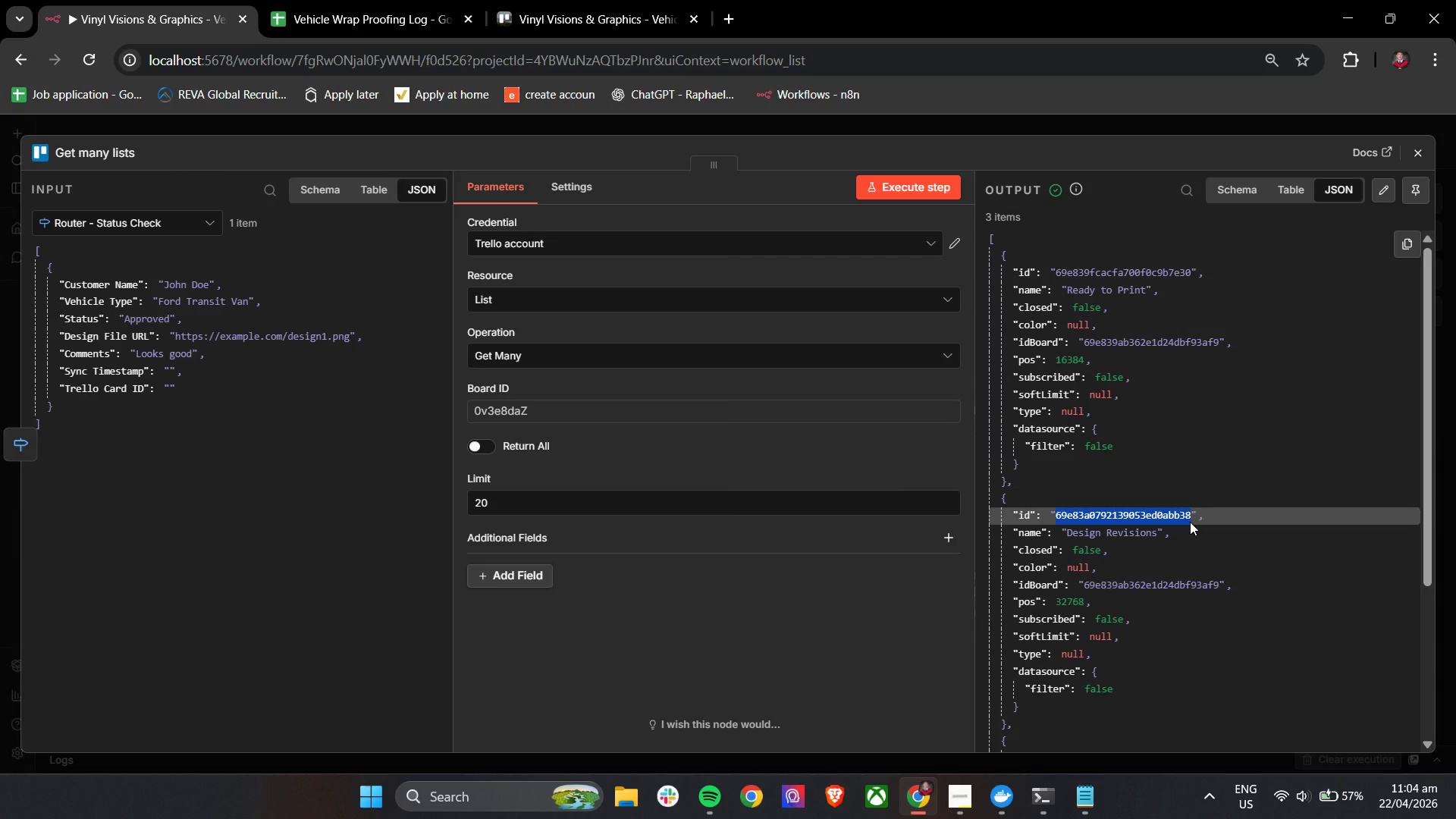 
key(Alt+AltLeft)
 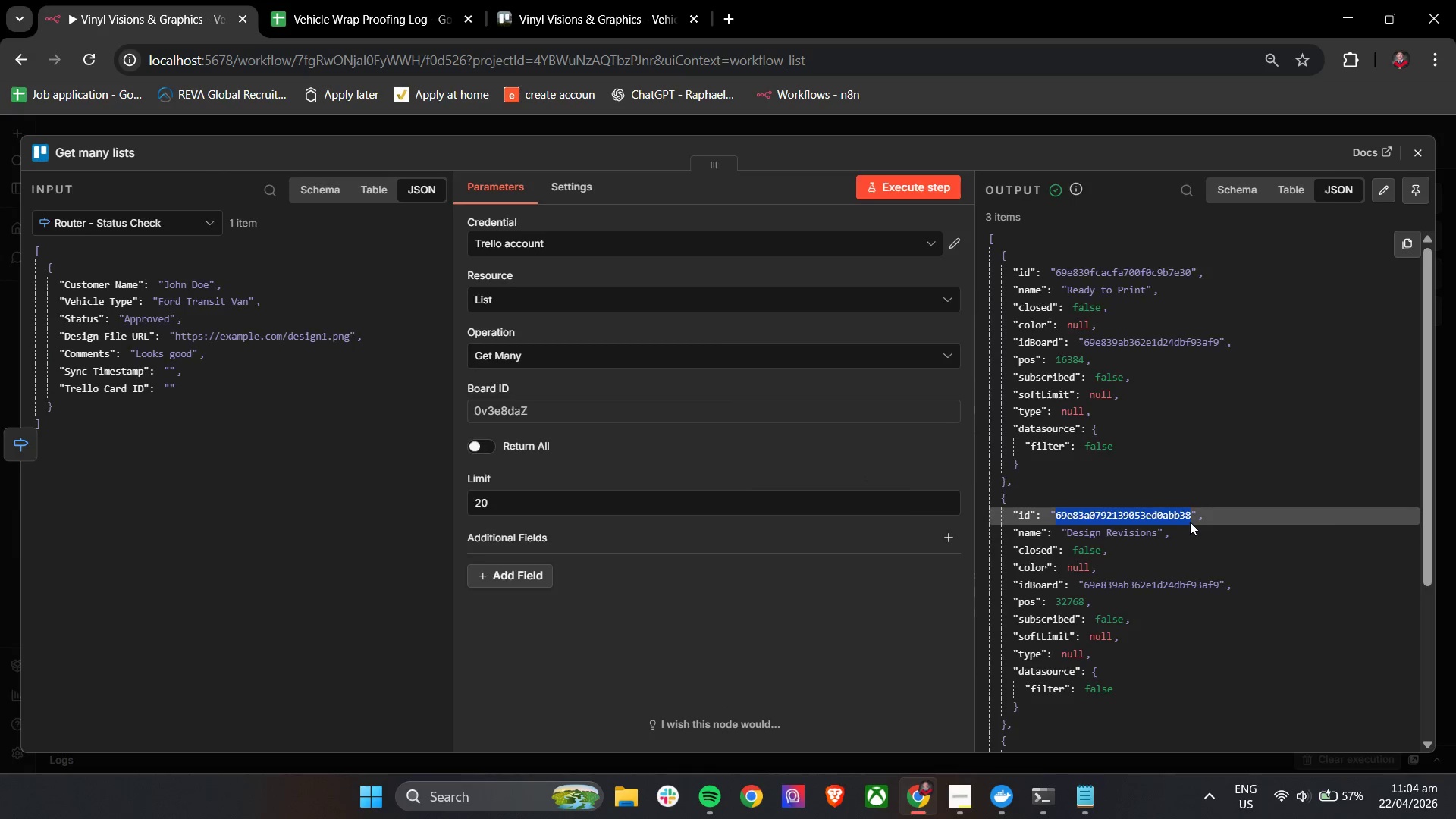 
key(Alt+Tab)
 